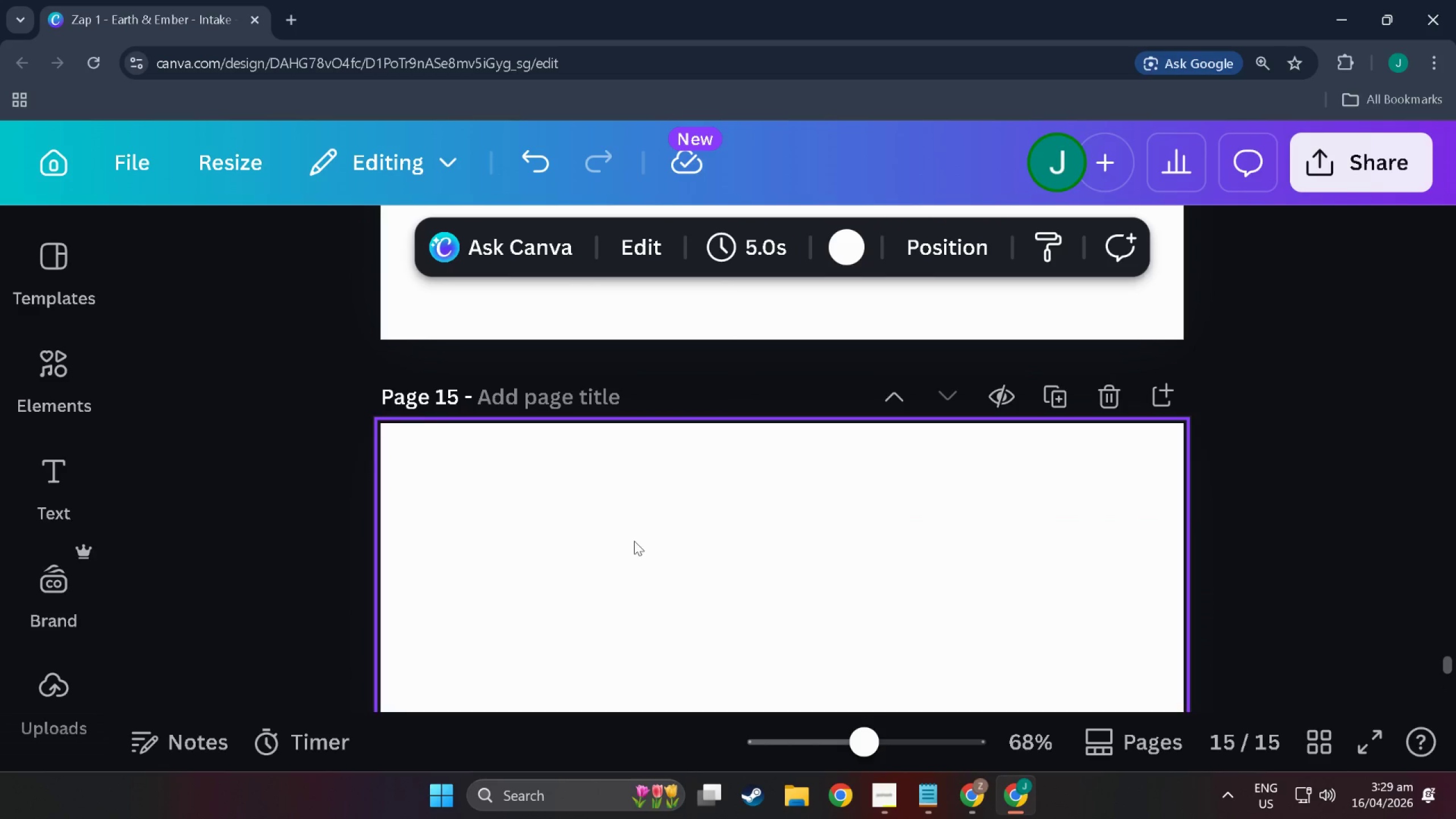 
key(Control+V)
 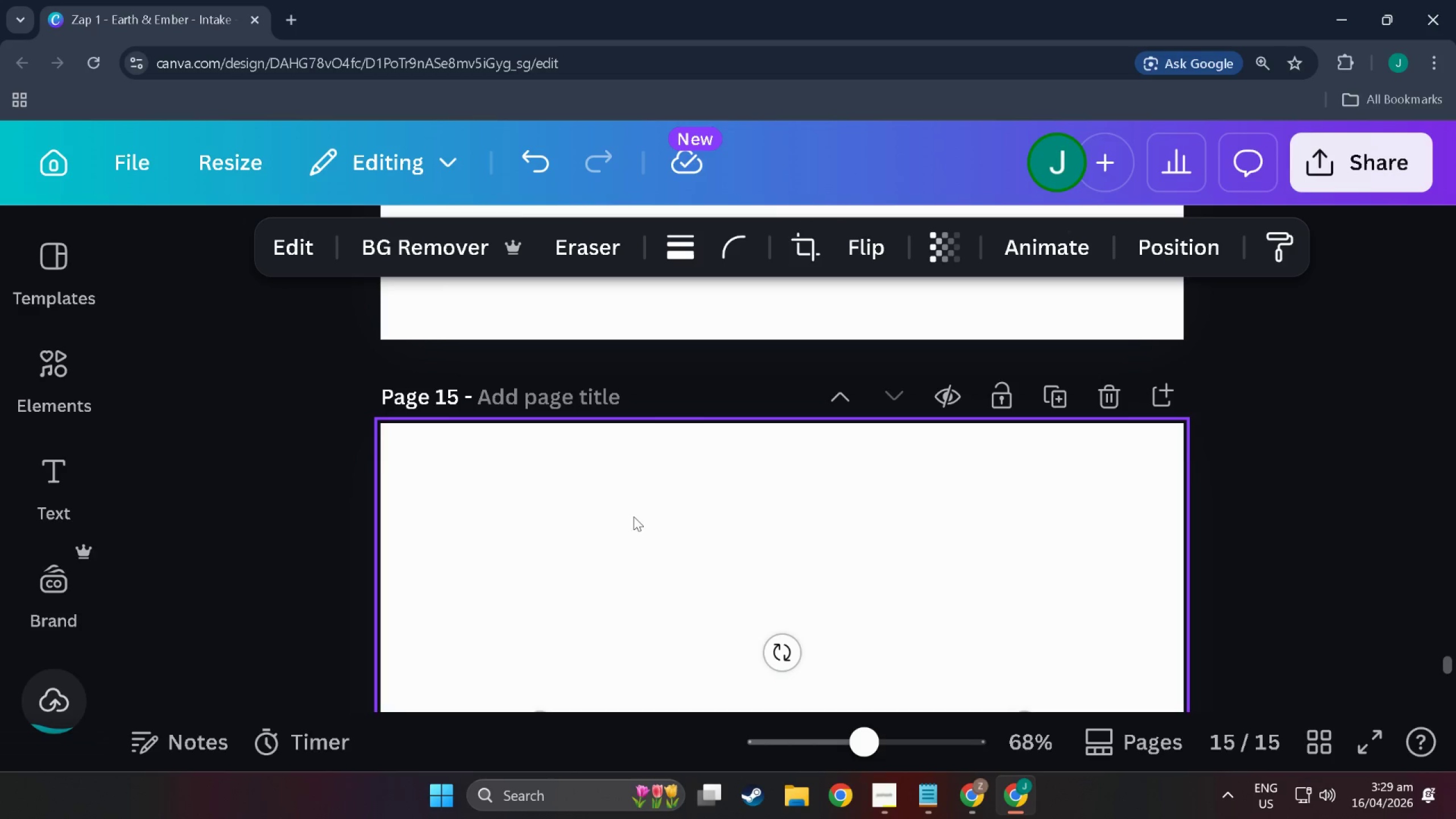 
scroll: coordinate [614, 677], scroll_direction: down, amount: 9.0
 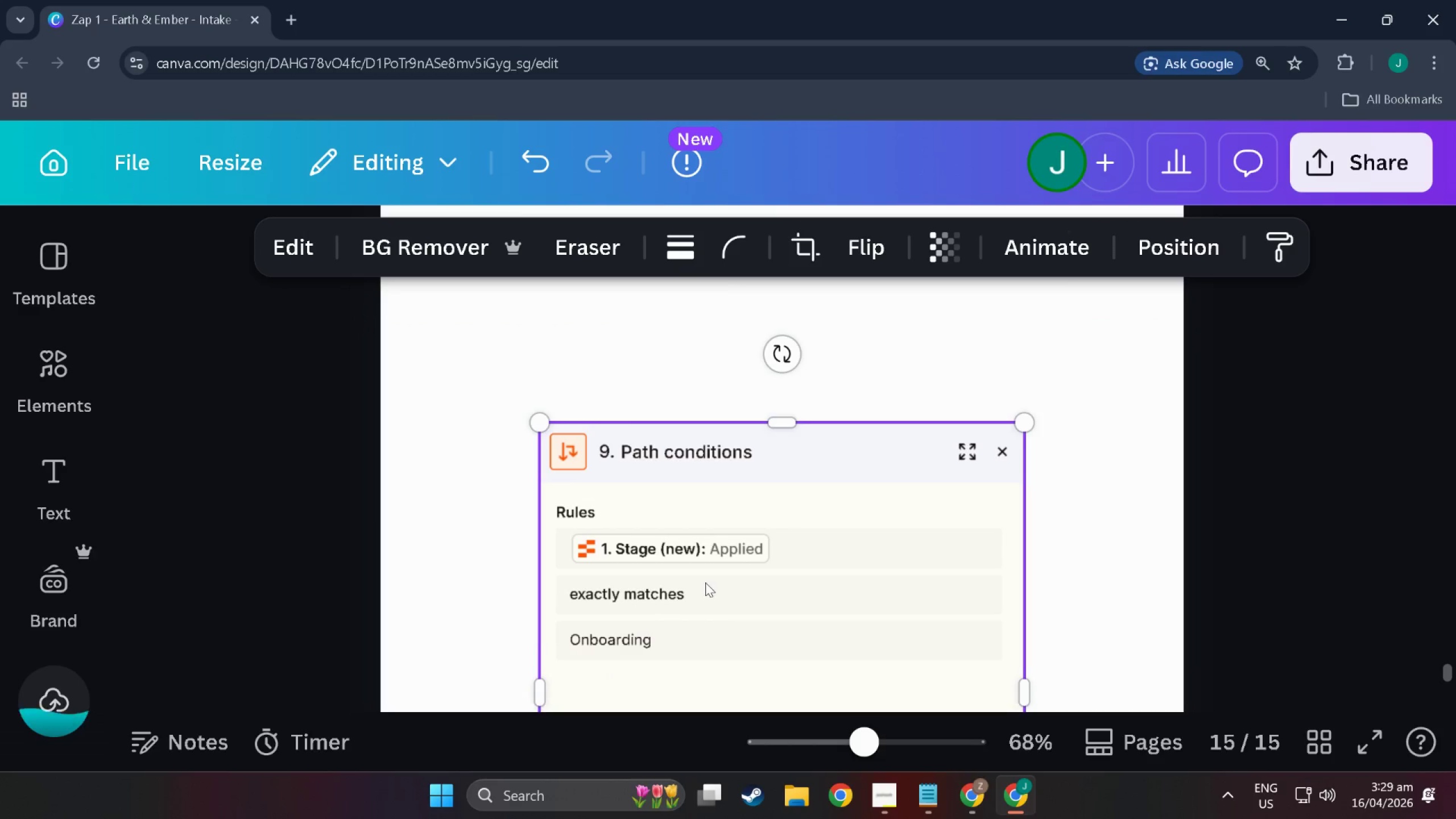 
key(Control+Z)
 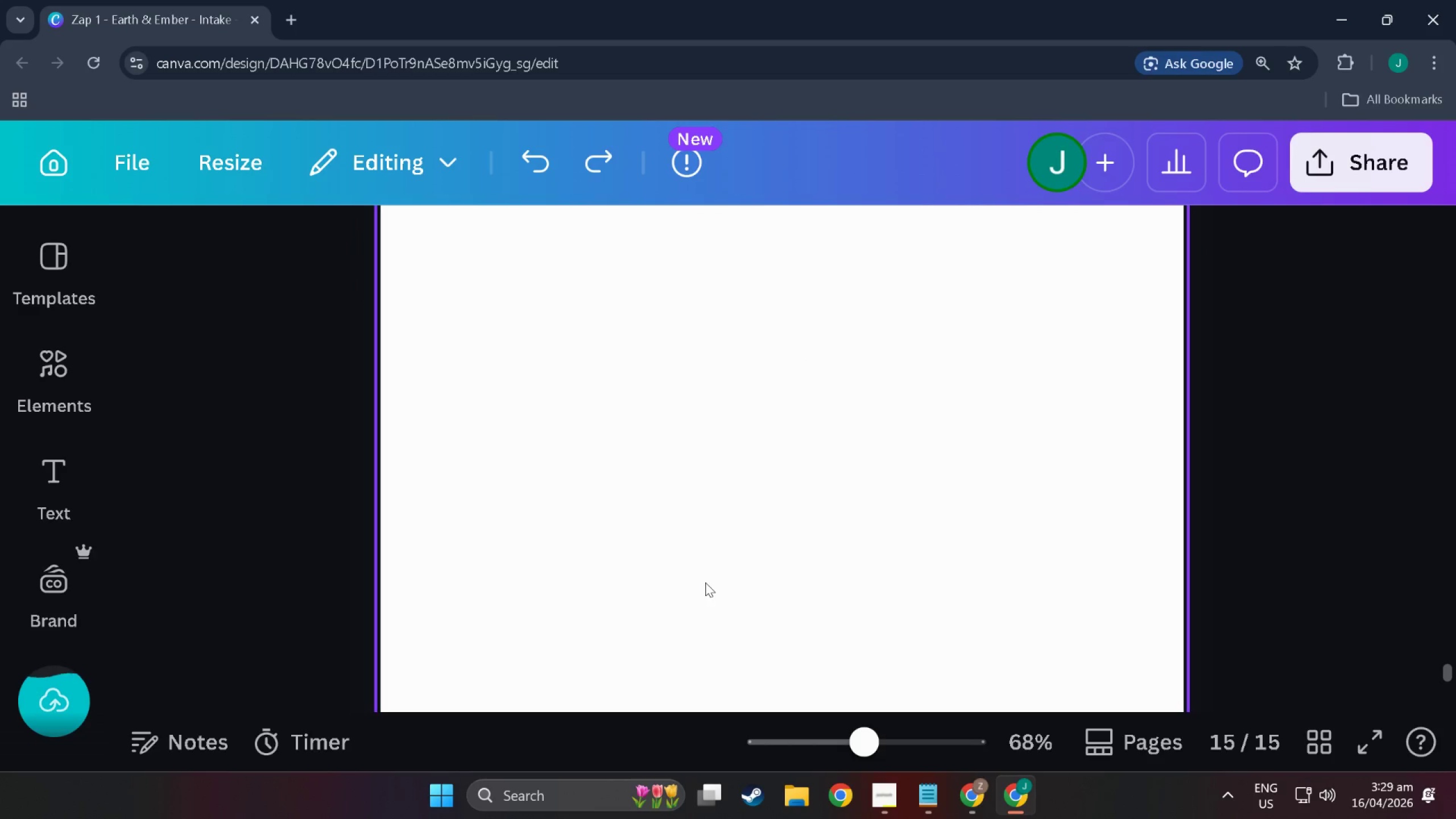 
key(Alt+AltLeft)
 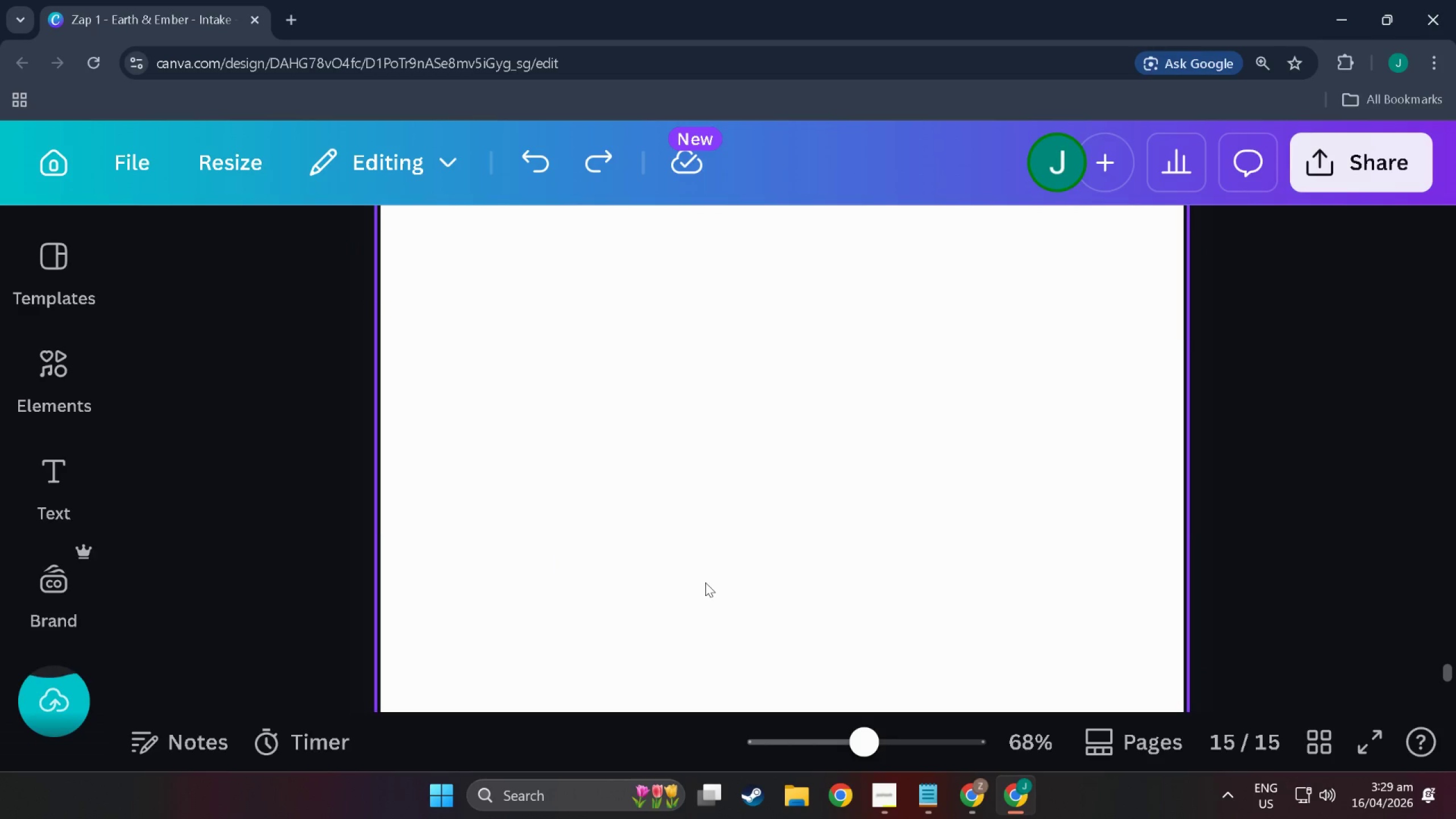 
key(Alt+Tab)
 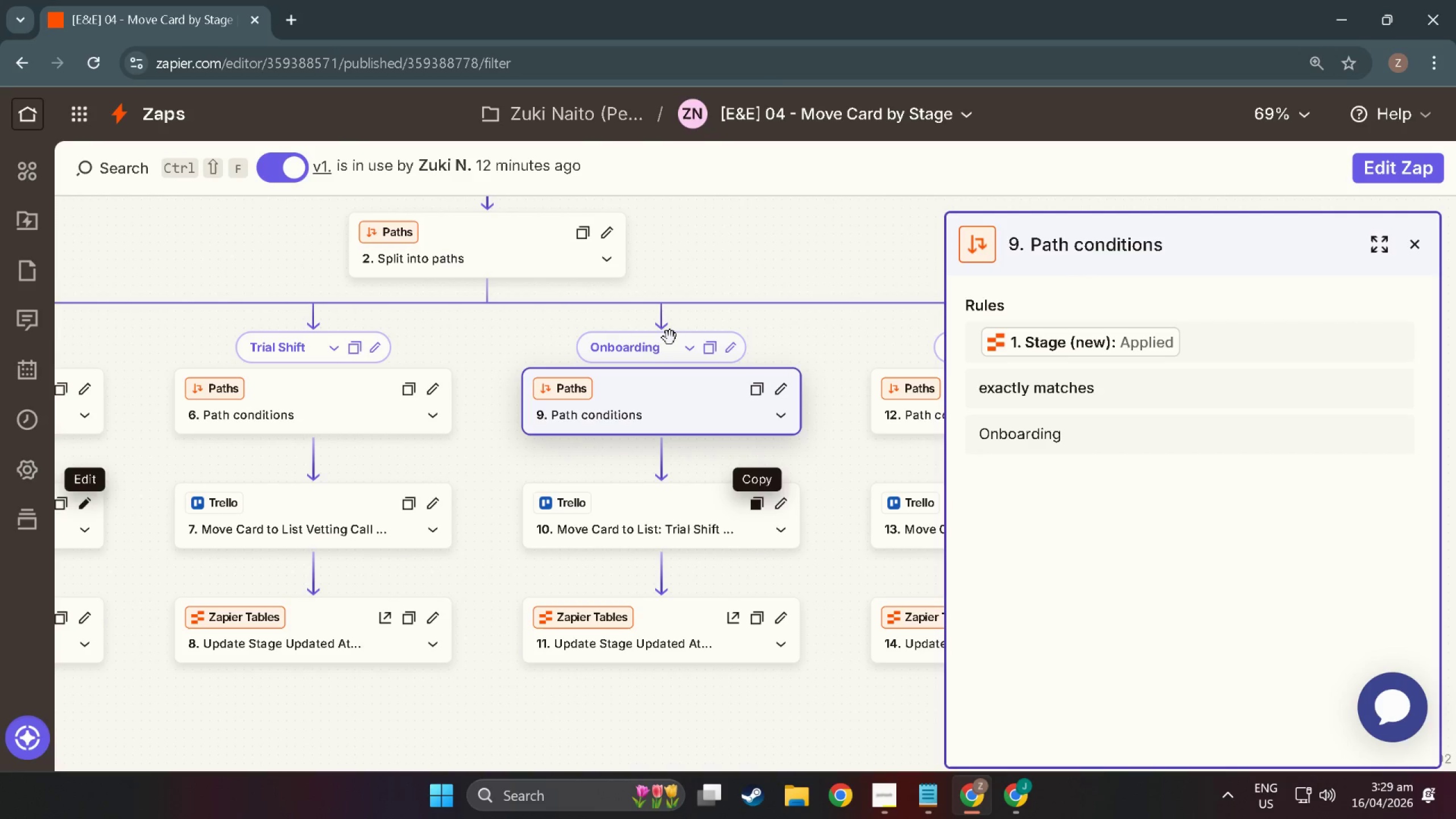 
left_click([681, 298])
 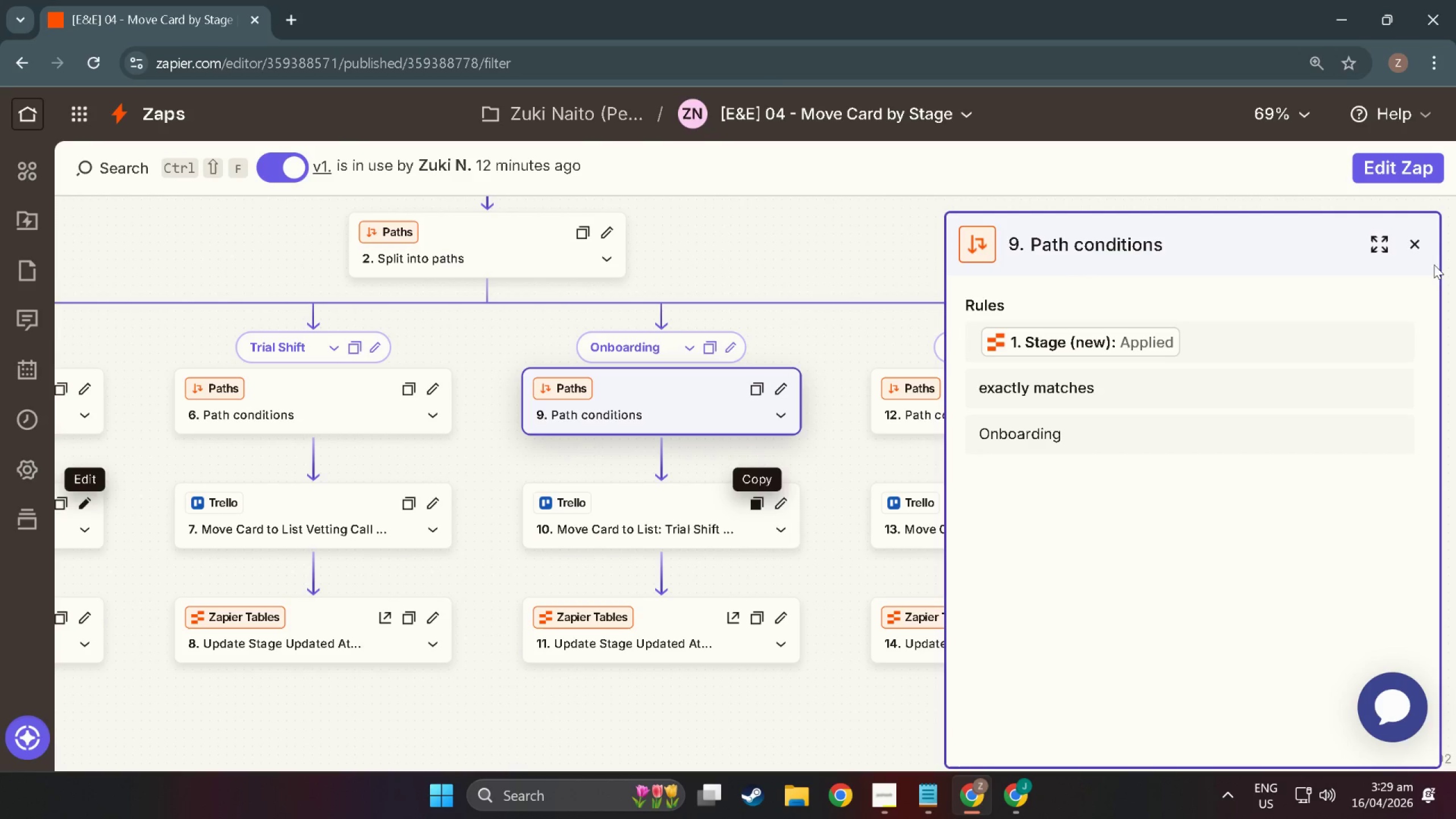 
left_click([1412, 242])
 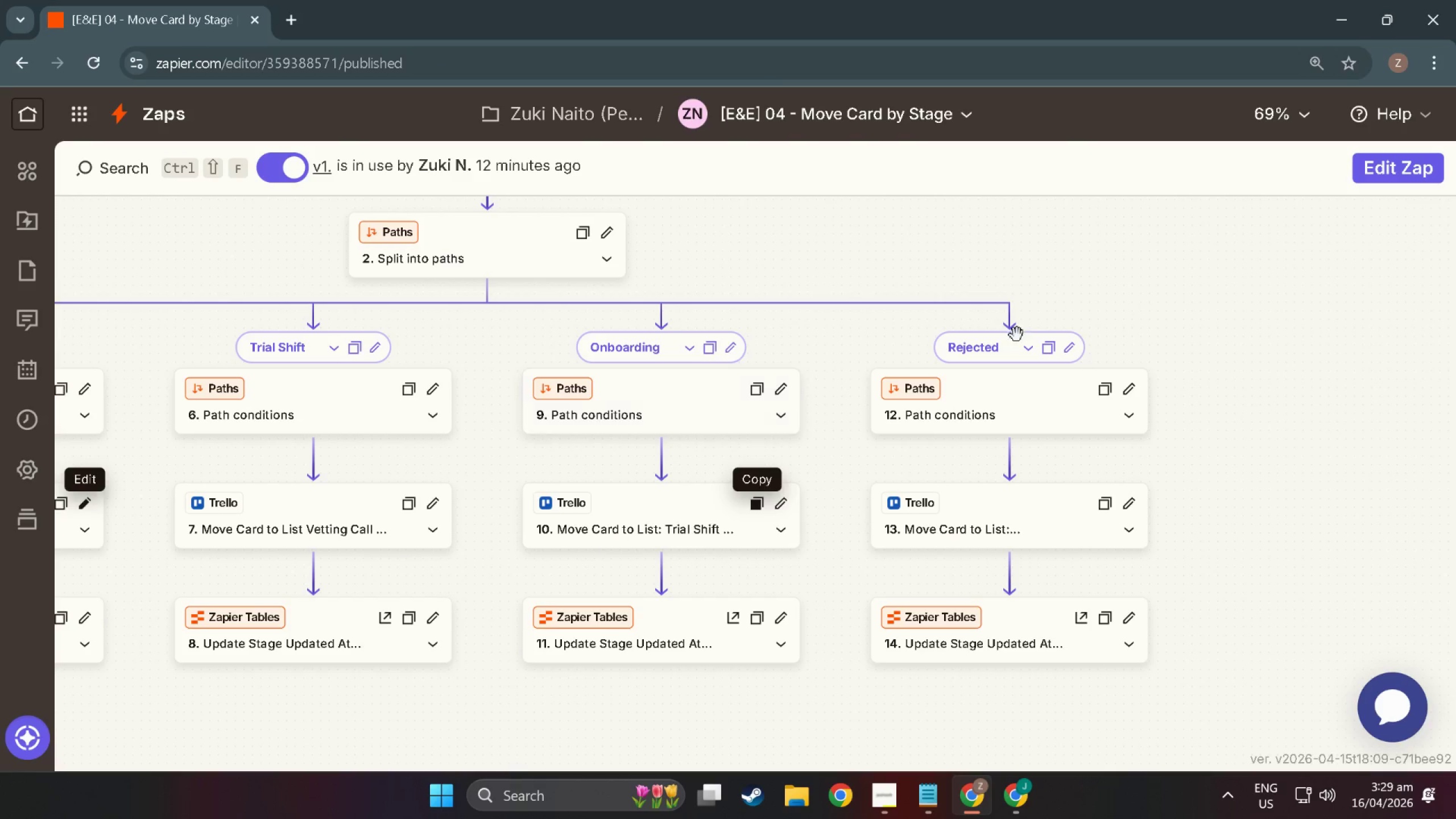 
key(Alt+AltLeft)
 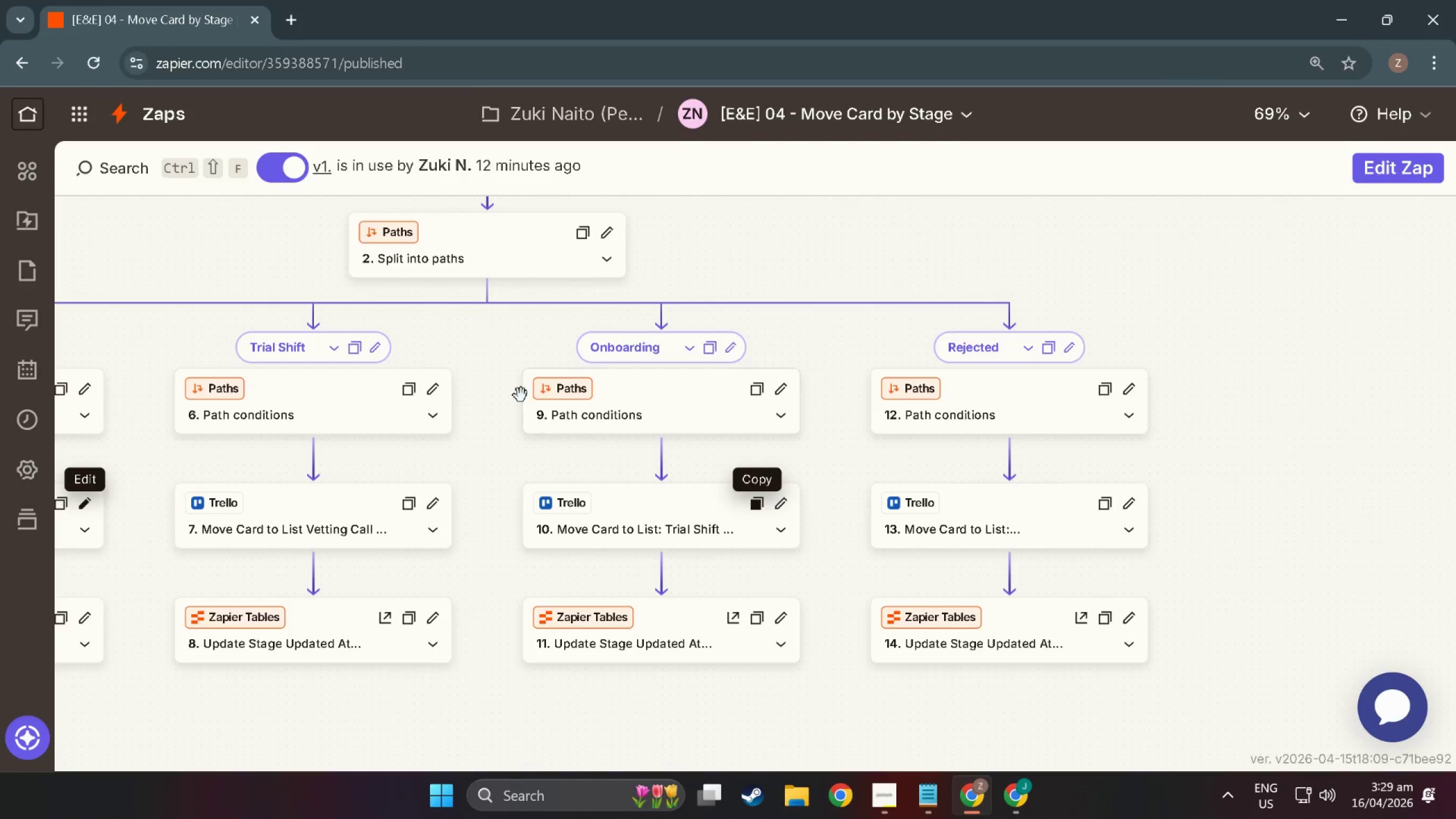 
key(Alt+Tab)
 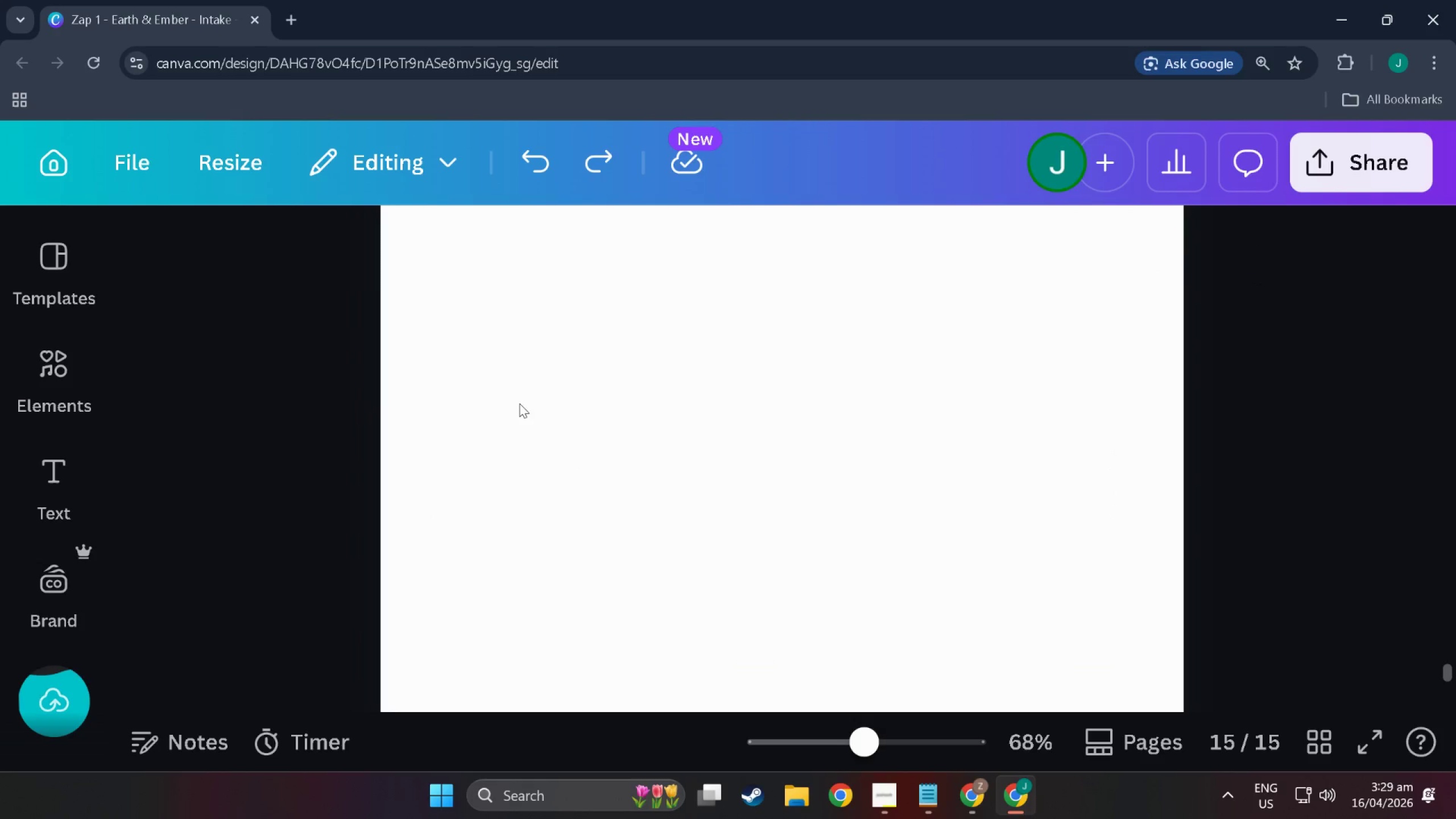 
scroll: coordinate [744, 470], scroll_direction: up, amount: 15.0
 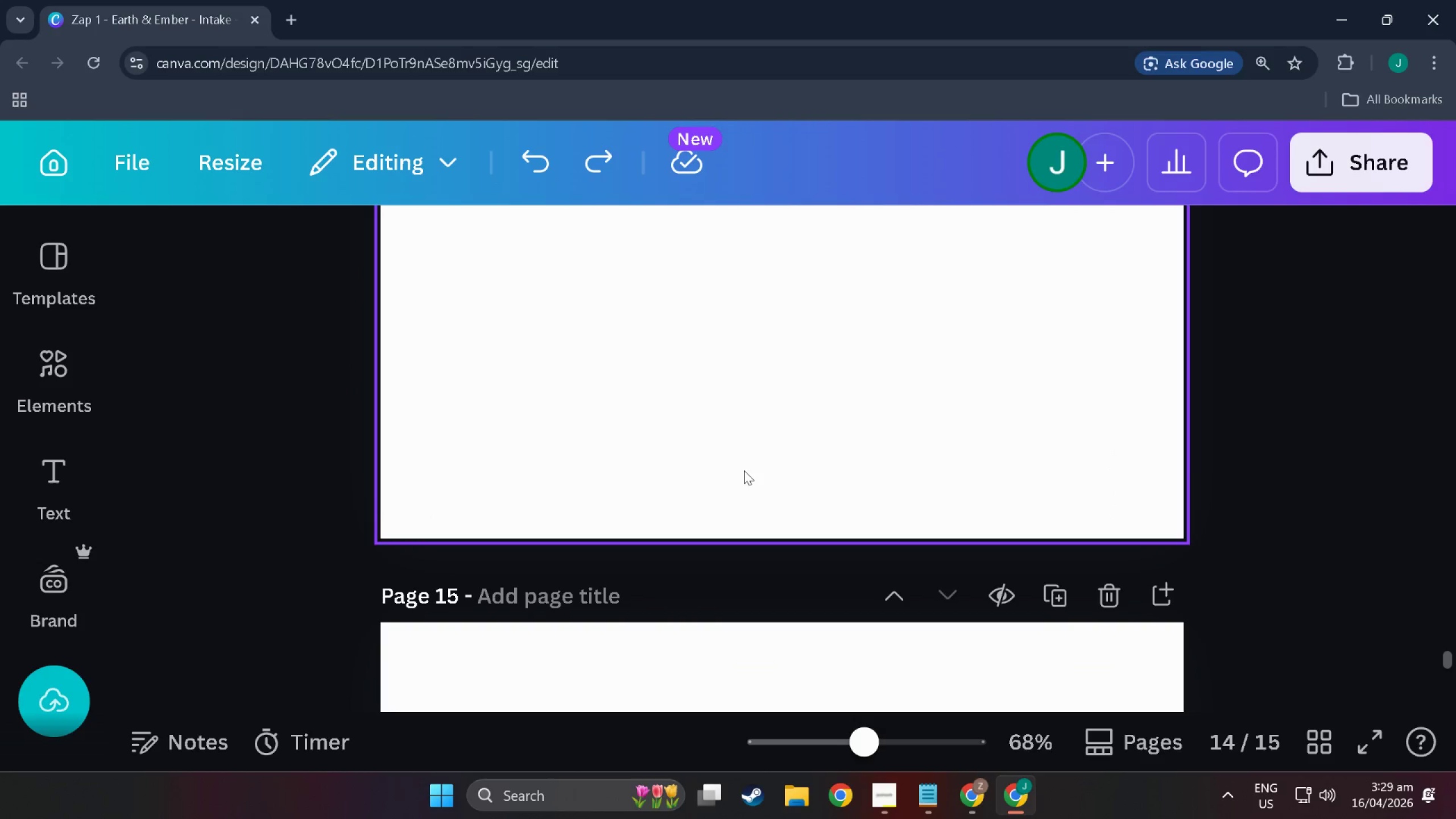 
left_click([723, 554])
 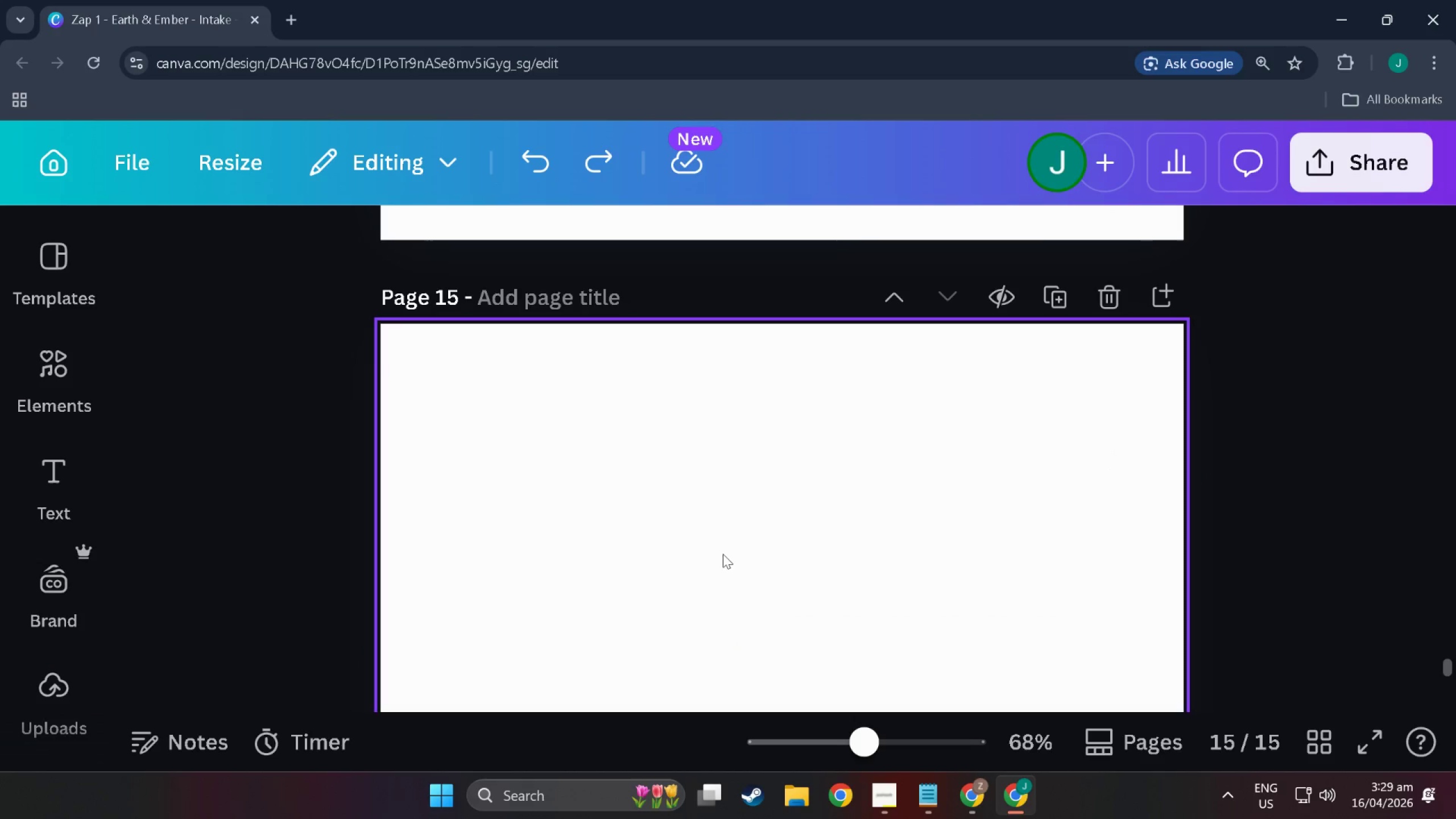 
key(Control+V)
 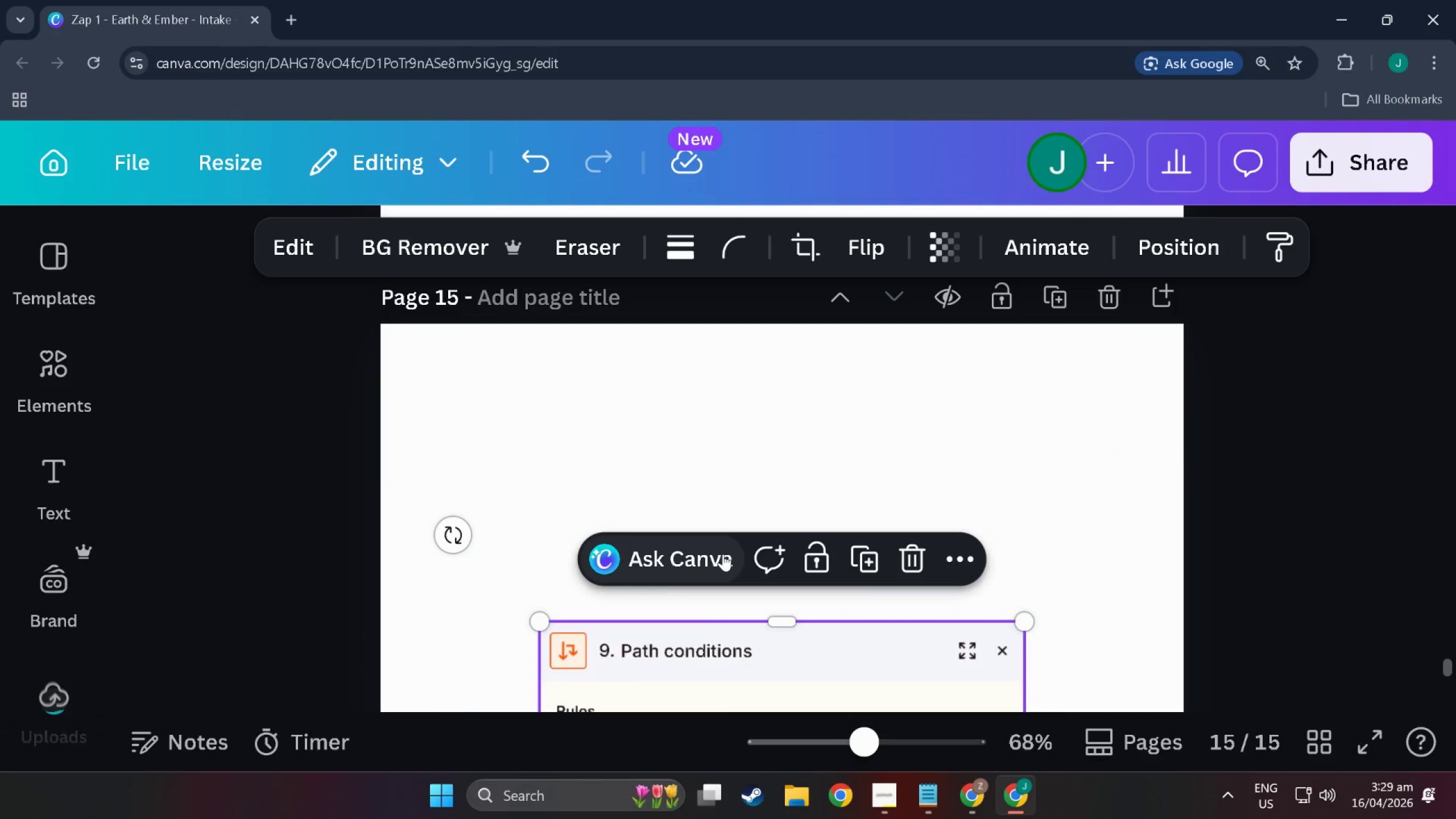 
scroll: coordinate [743, 471], scroll_direction: down, amount: 9.0
 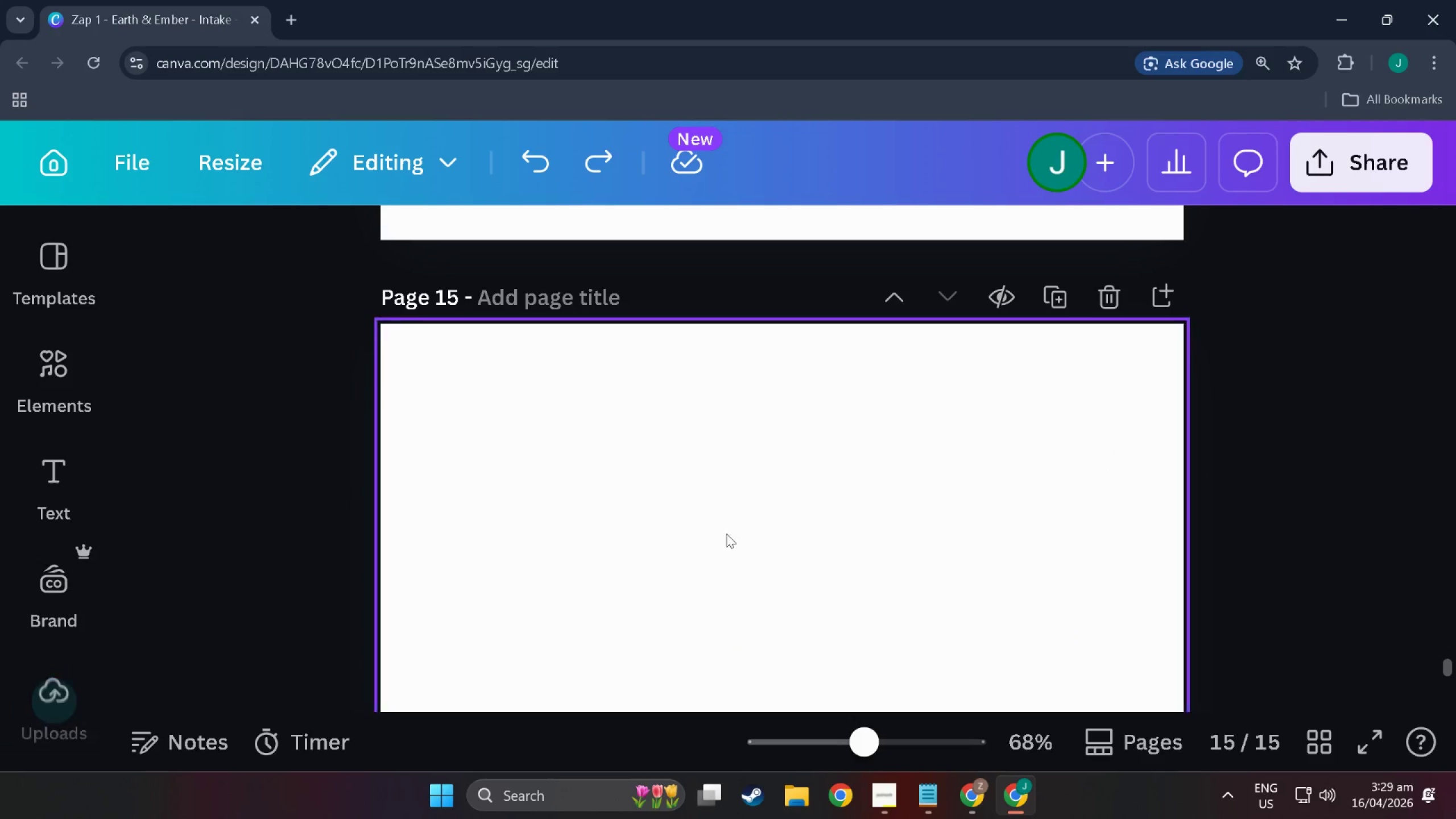 
scroll: coordinate [718, 550], scroll_direction: up, amount: 56.0
 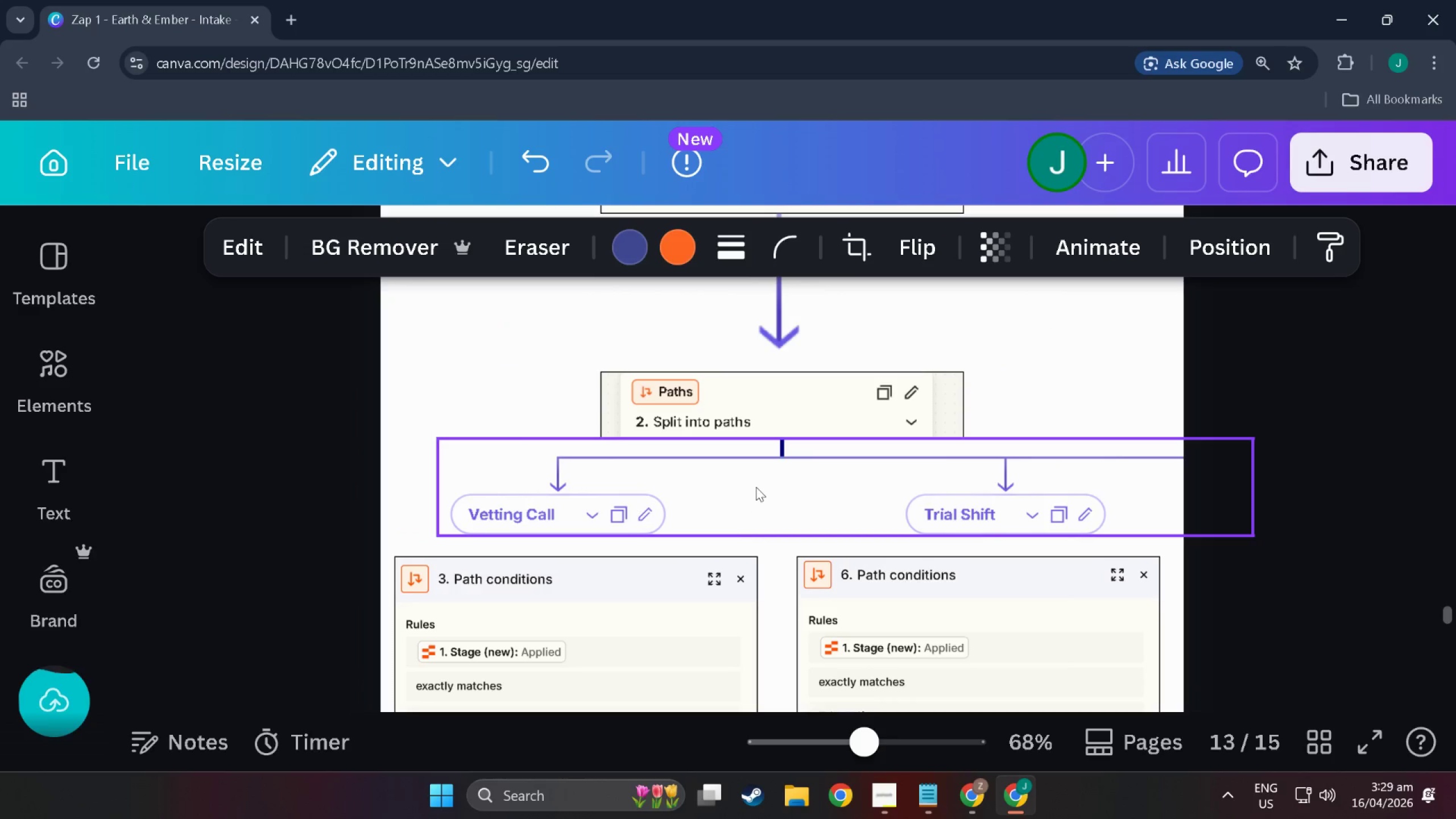 
left_click([756, 487])
 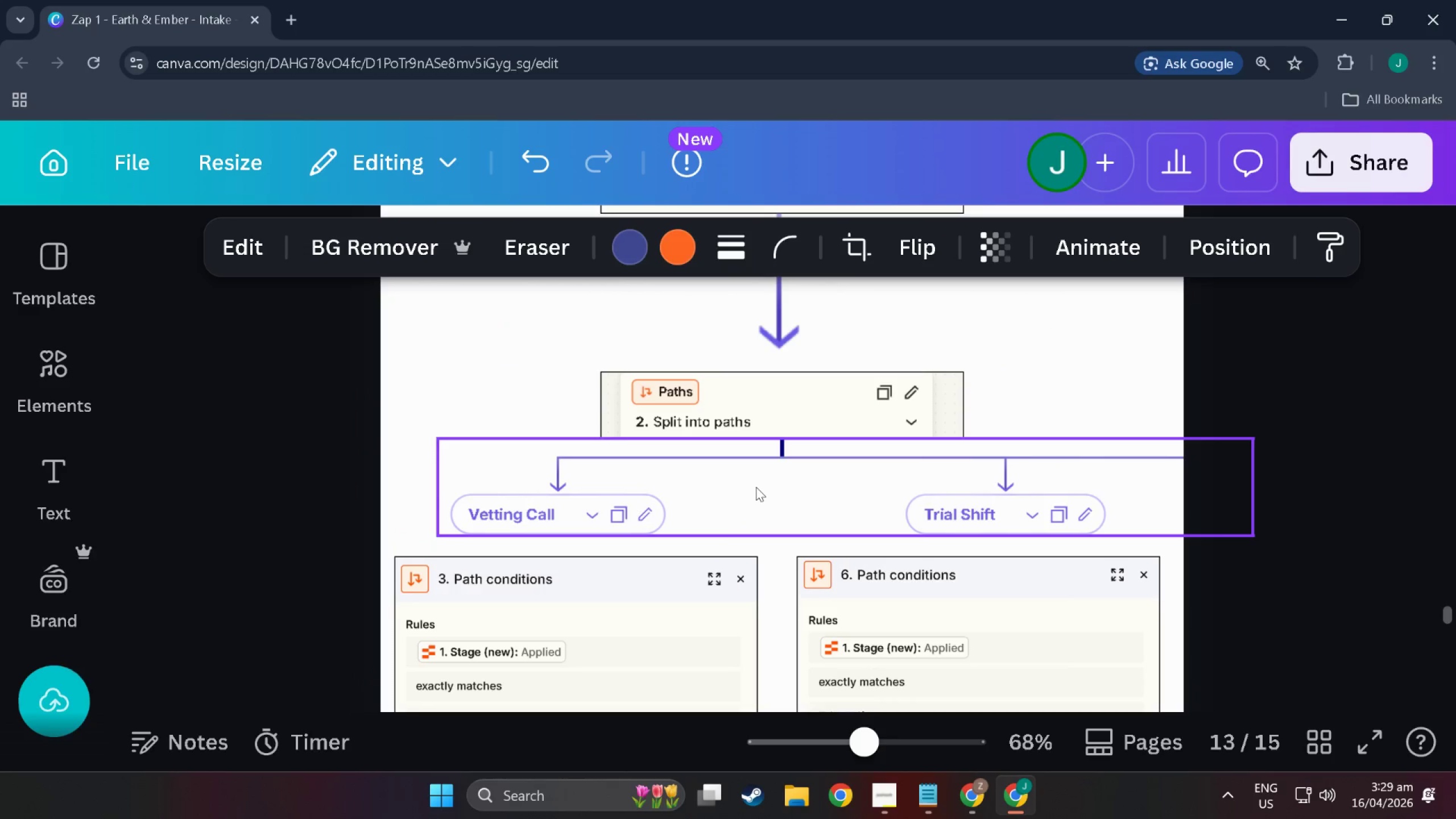 
key(Control+C)
 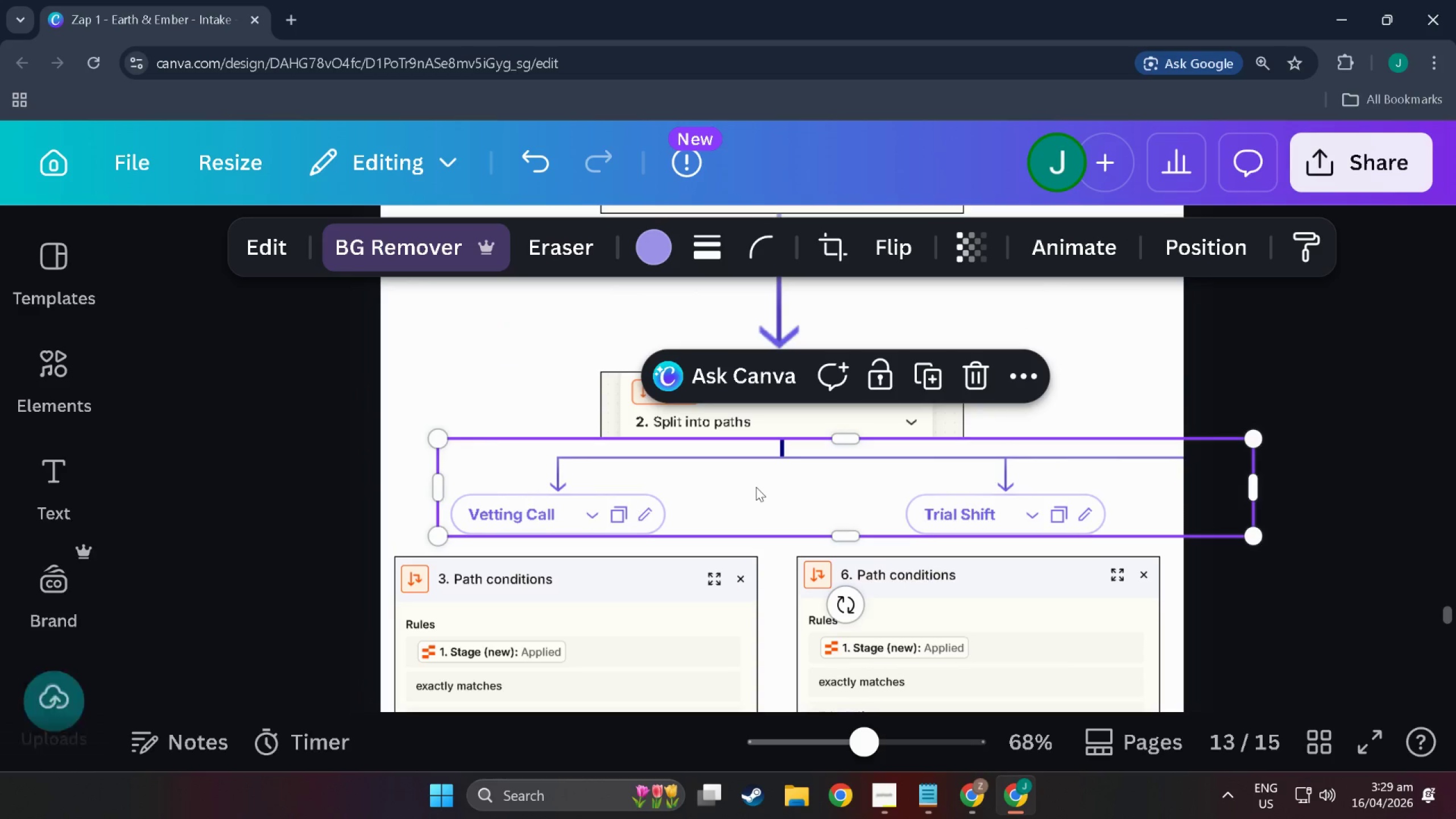 
left_click([721, 408])
 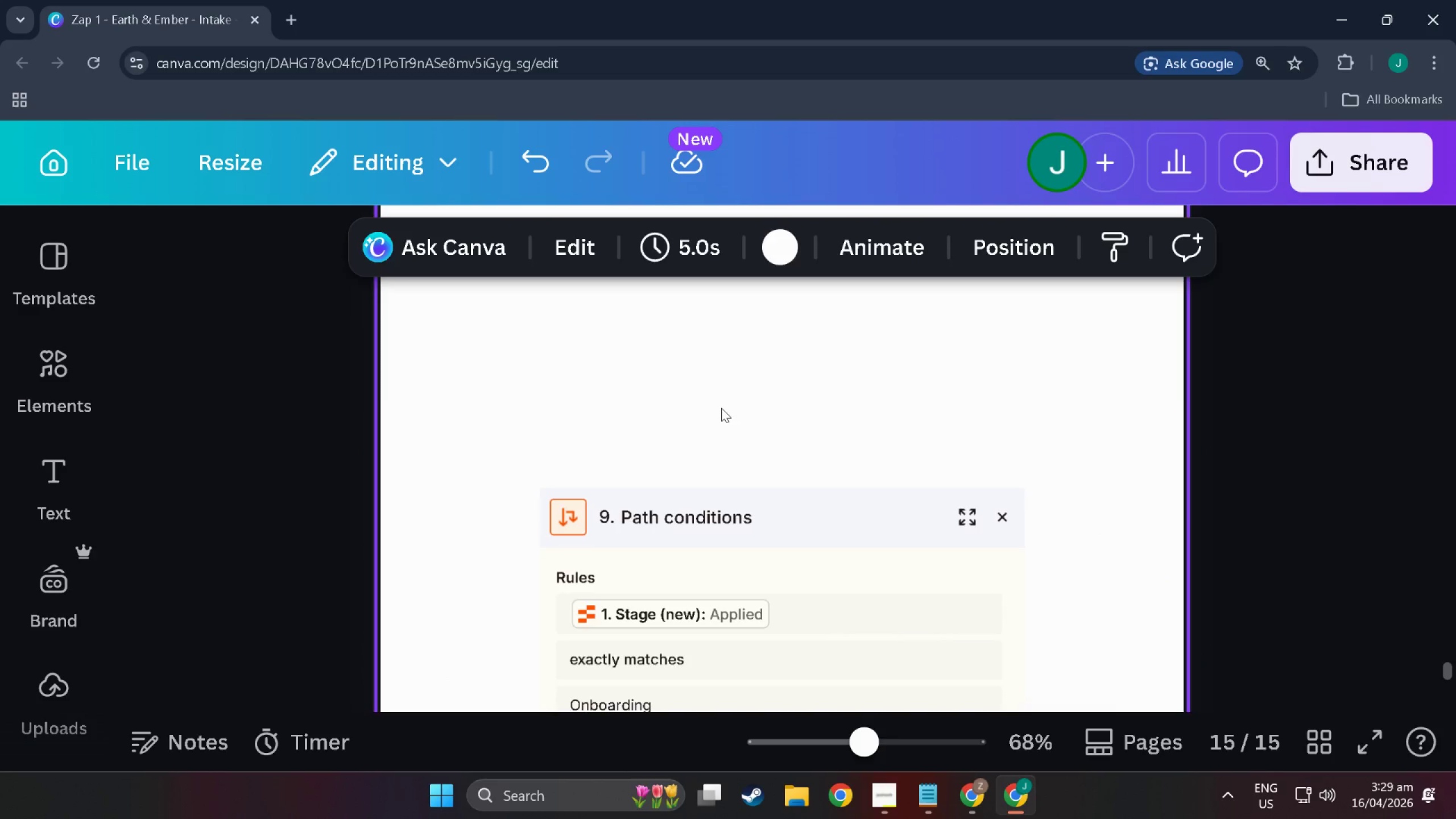 
scroll: coordinate [756, 487], scroll_direction: down, amount: 65.0
 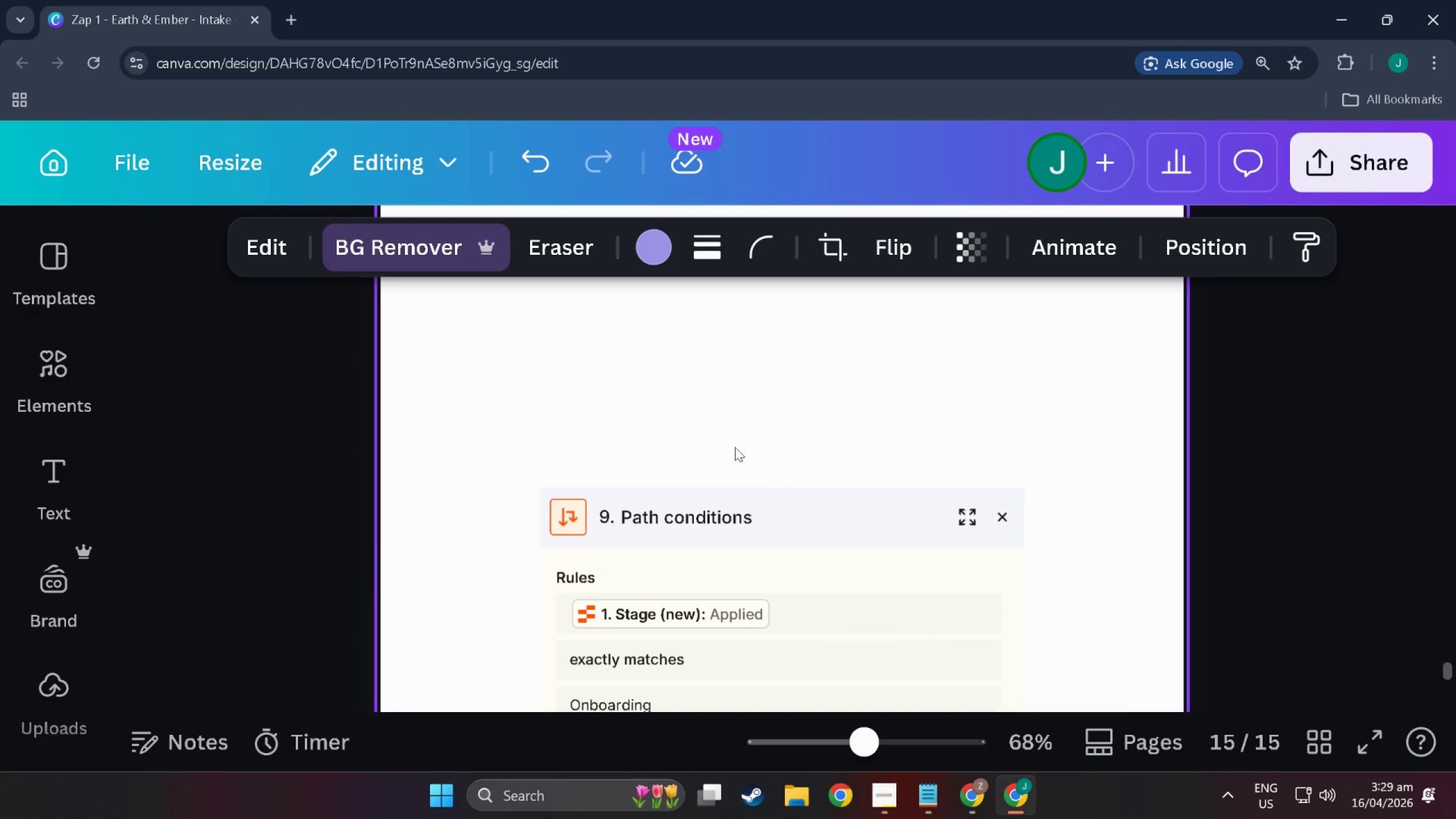 
key(Control+V)
 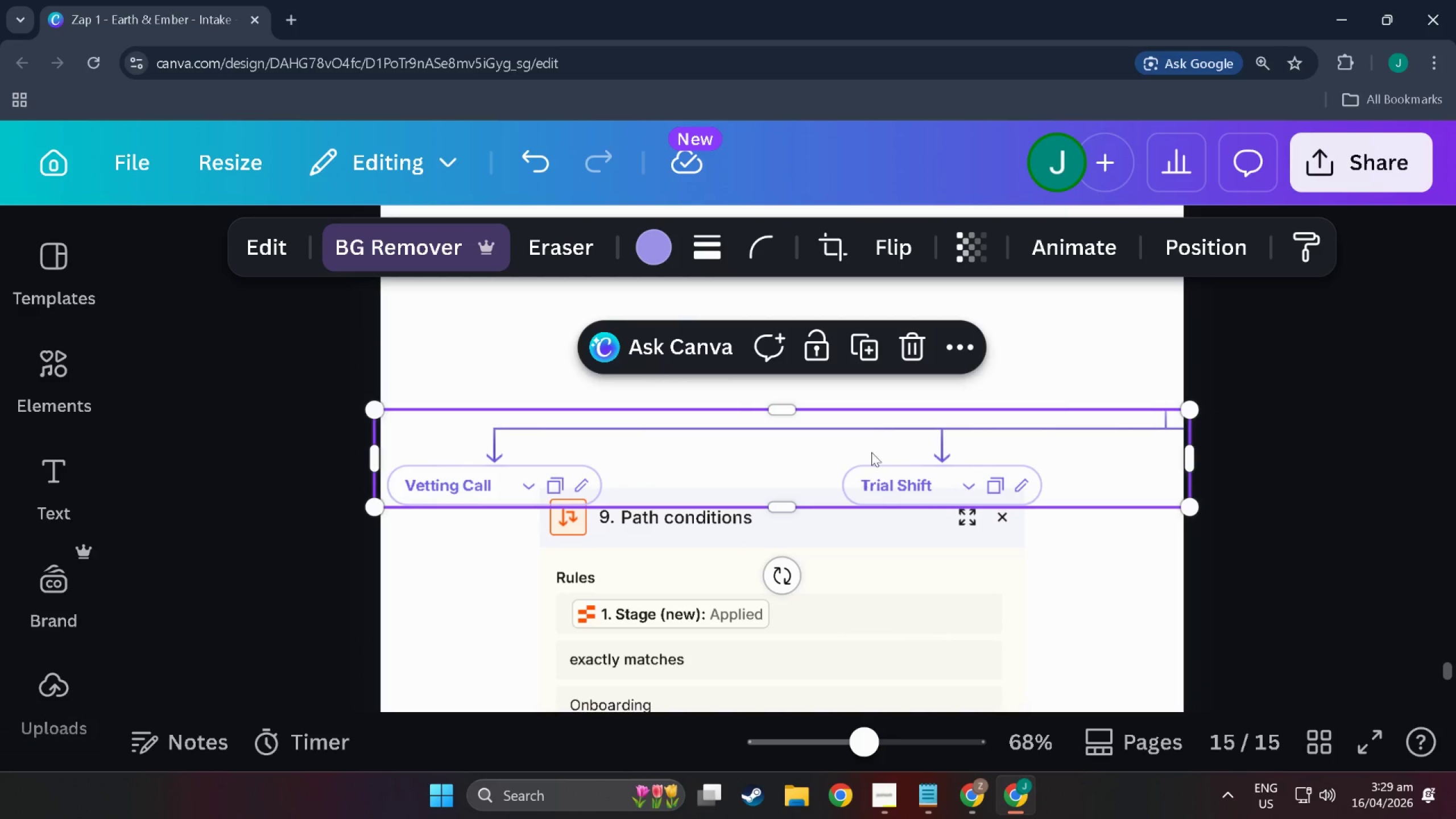 
left_click_drag(start_coordinate=[873, 447], to_coordinate=[614, 446])
 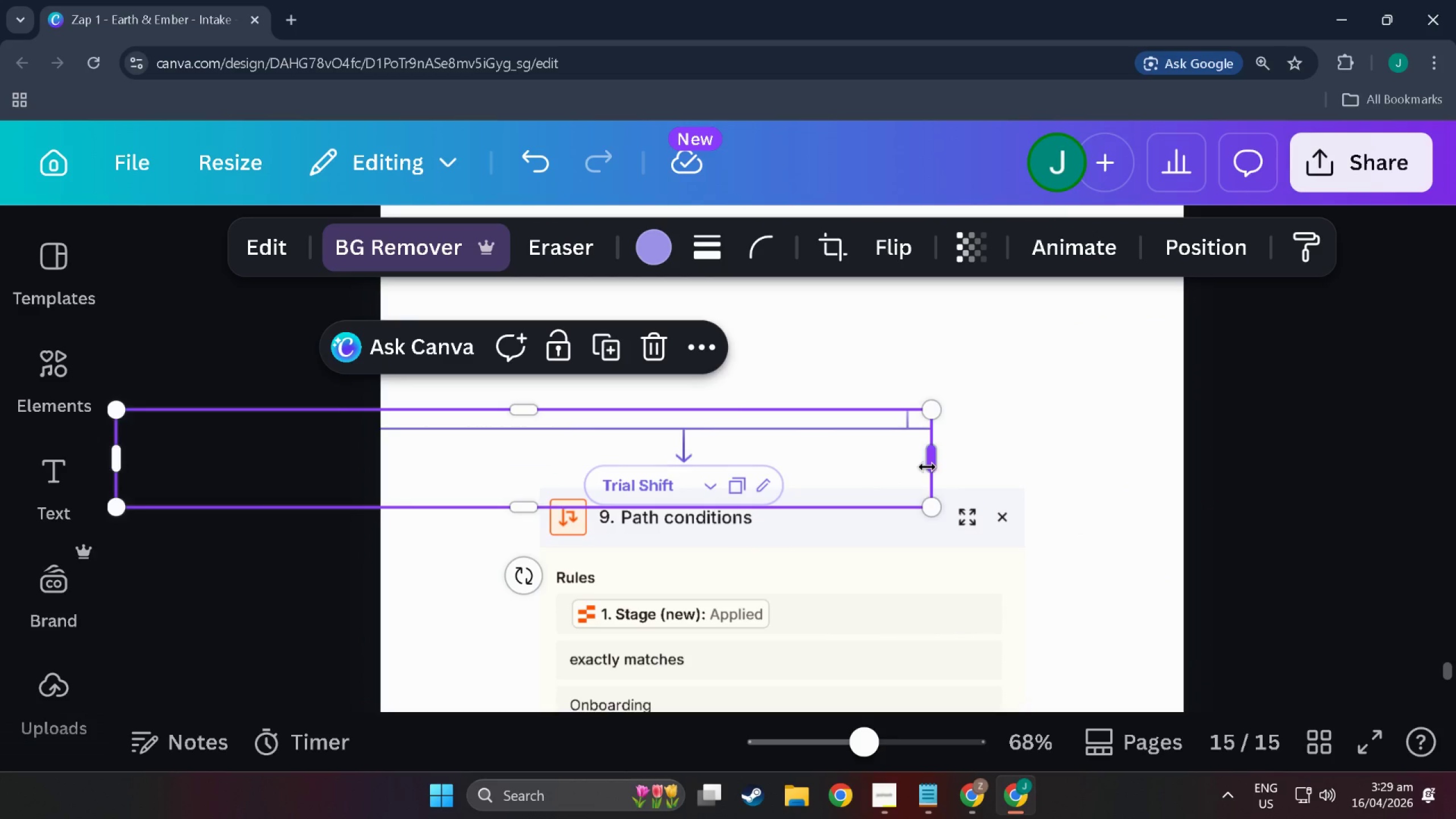 
left_click_drag(start_coordinate=[929, 466], to_coordinate=[1093, 462])
 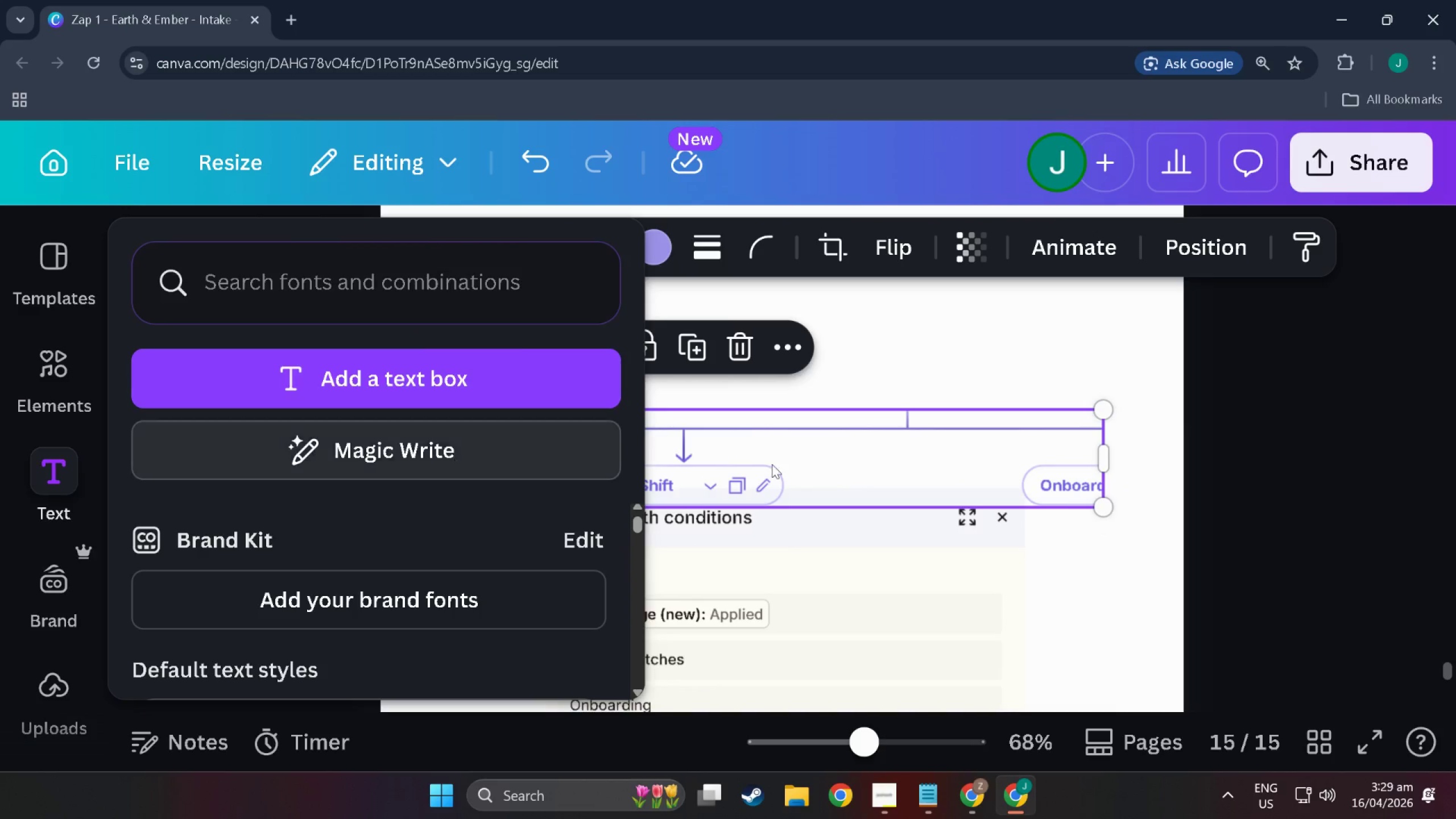 
left_click([779, 464])
 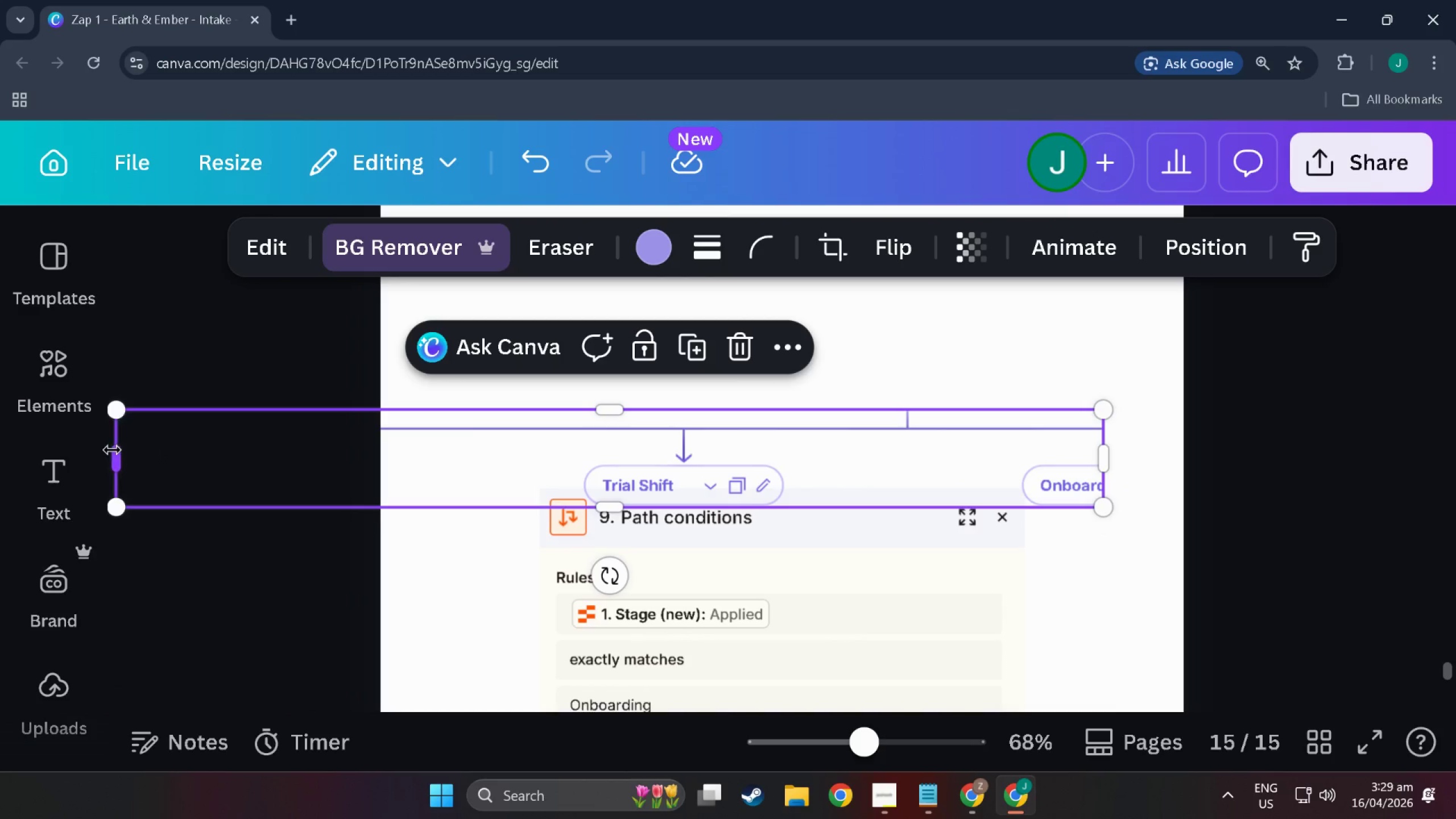 
left_click_drag(start_coordinate=[115, 453], to_coordinate=[896, 494])
 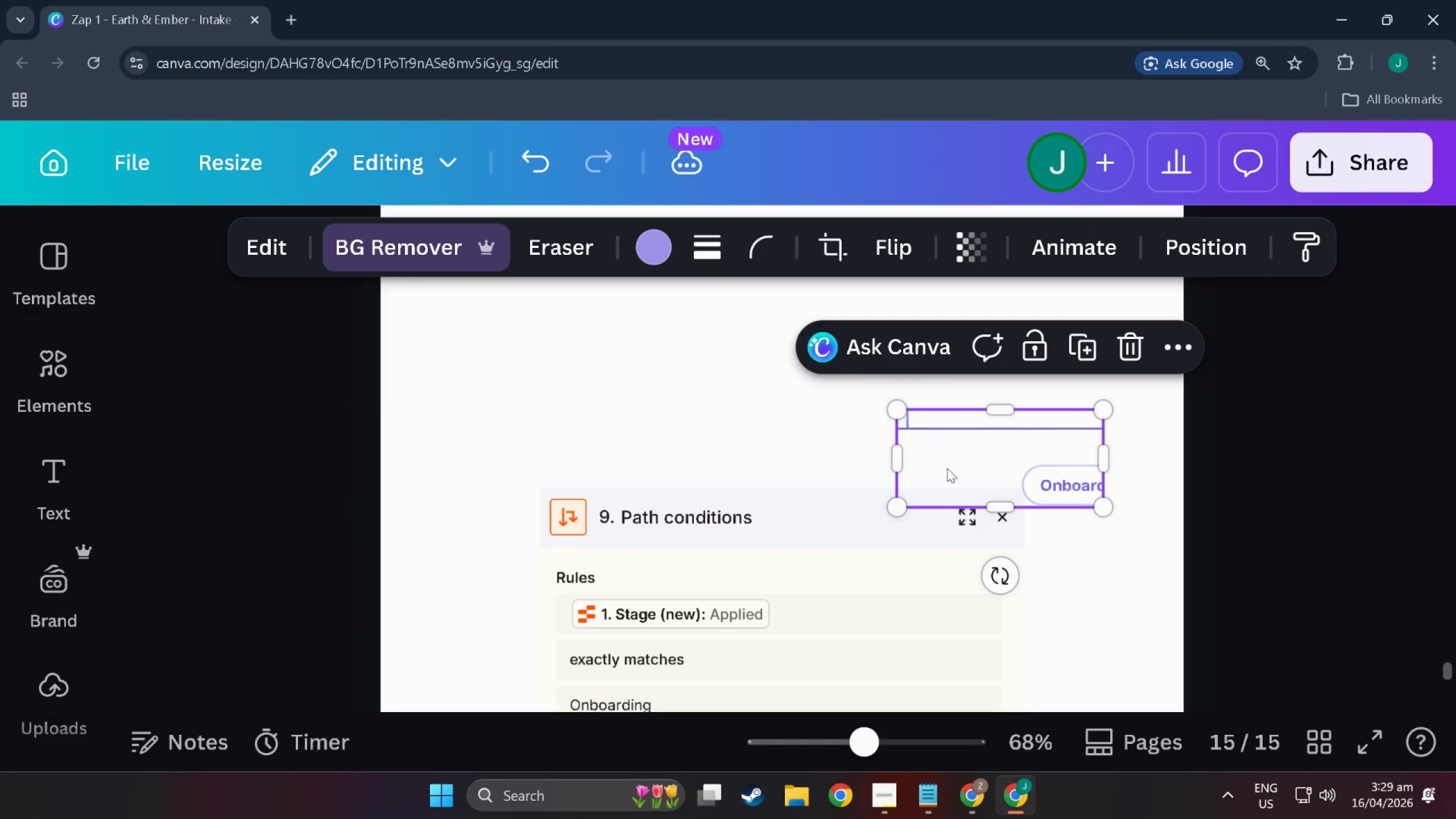 
left_click_drag(start_coordinate=[947, 468], to_coordinate=[432, 450])
 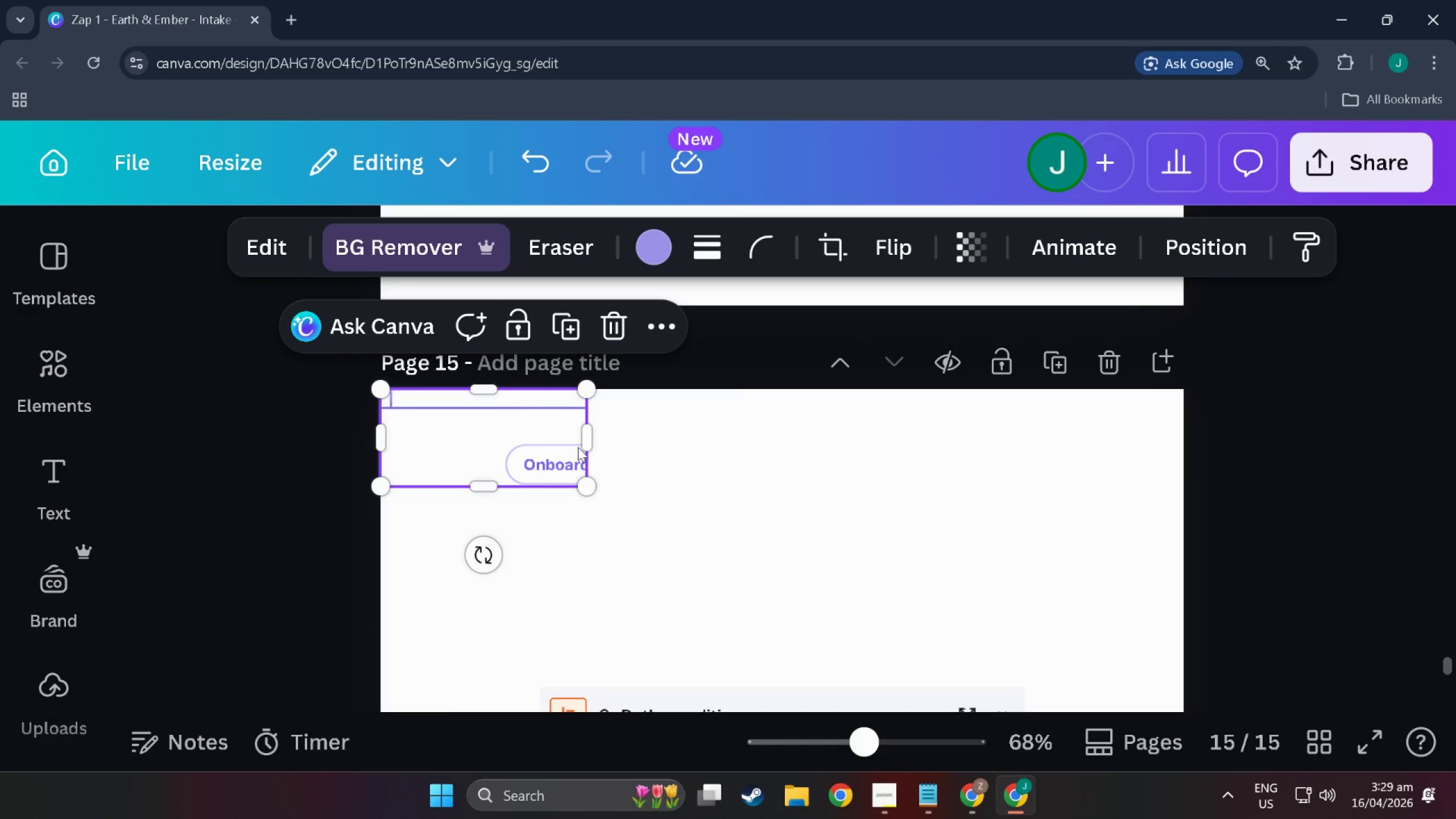 
scroll: coordinate [433, 405], scroll_direction: up, amount: 6.0
 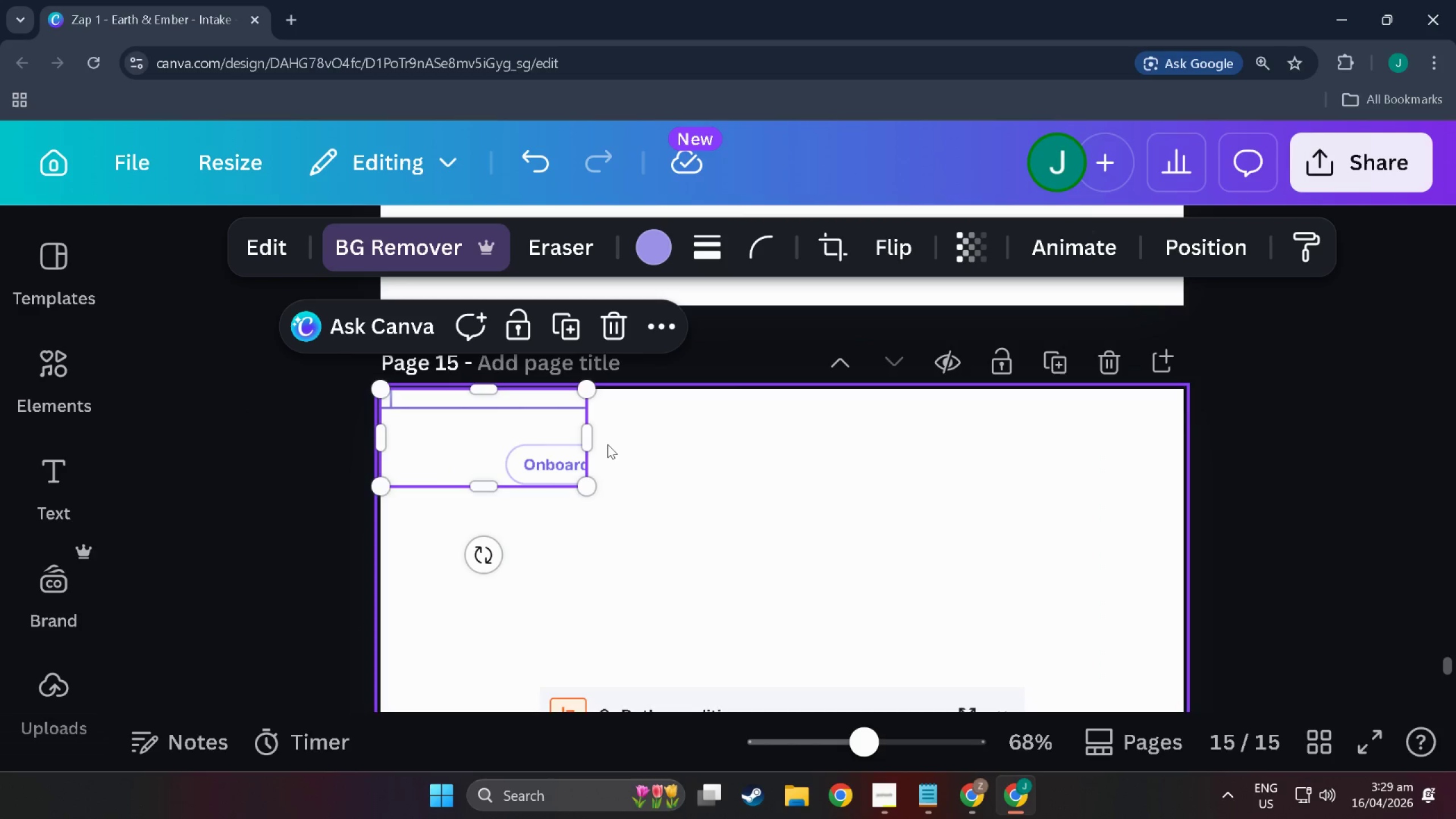 
left_click_drag(start_coordinate=[597, 437], to_coordinate=[1188, 470])
 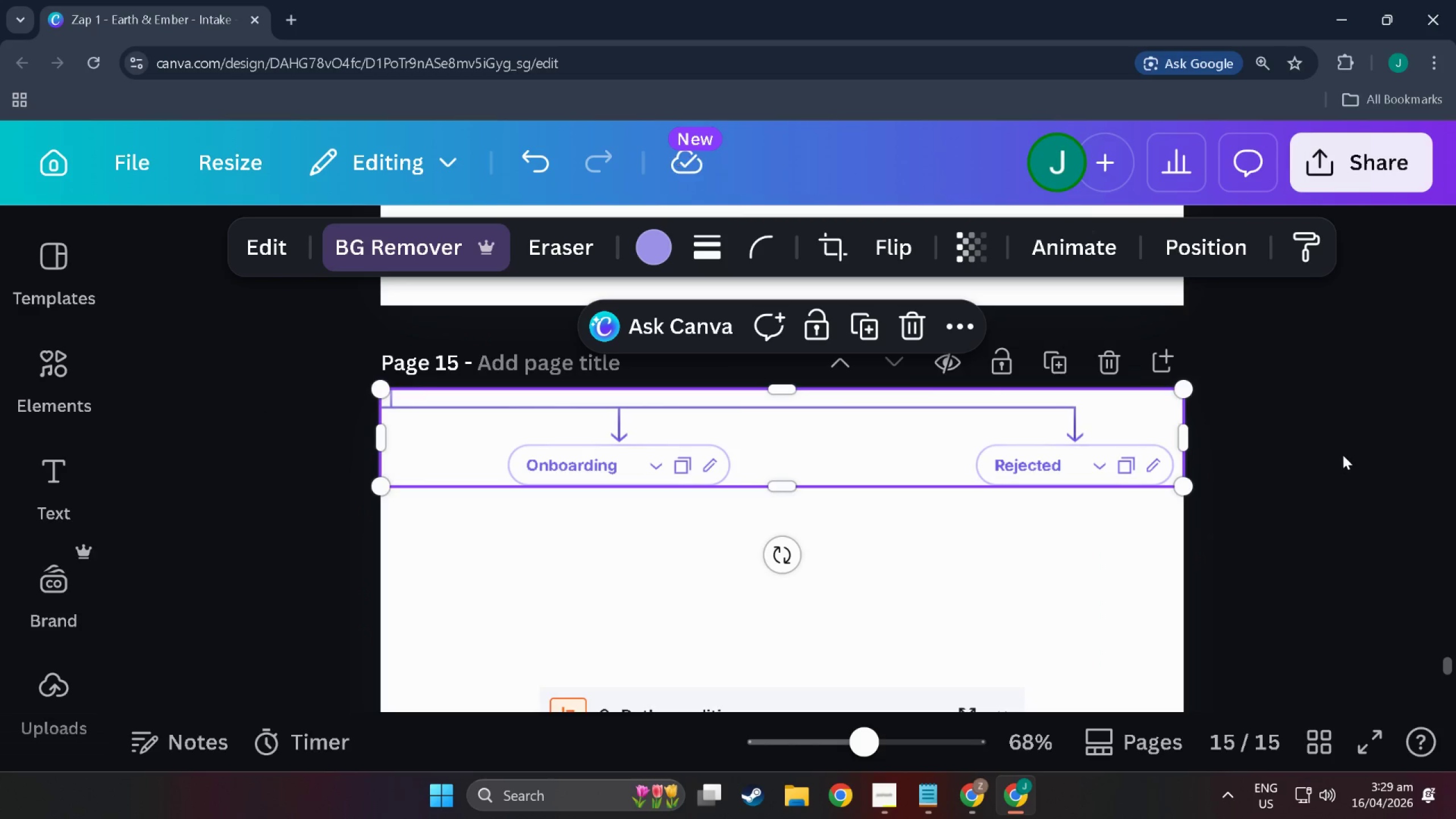 
left_click([1343, 455])
 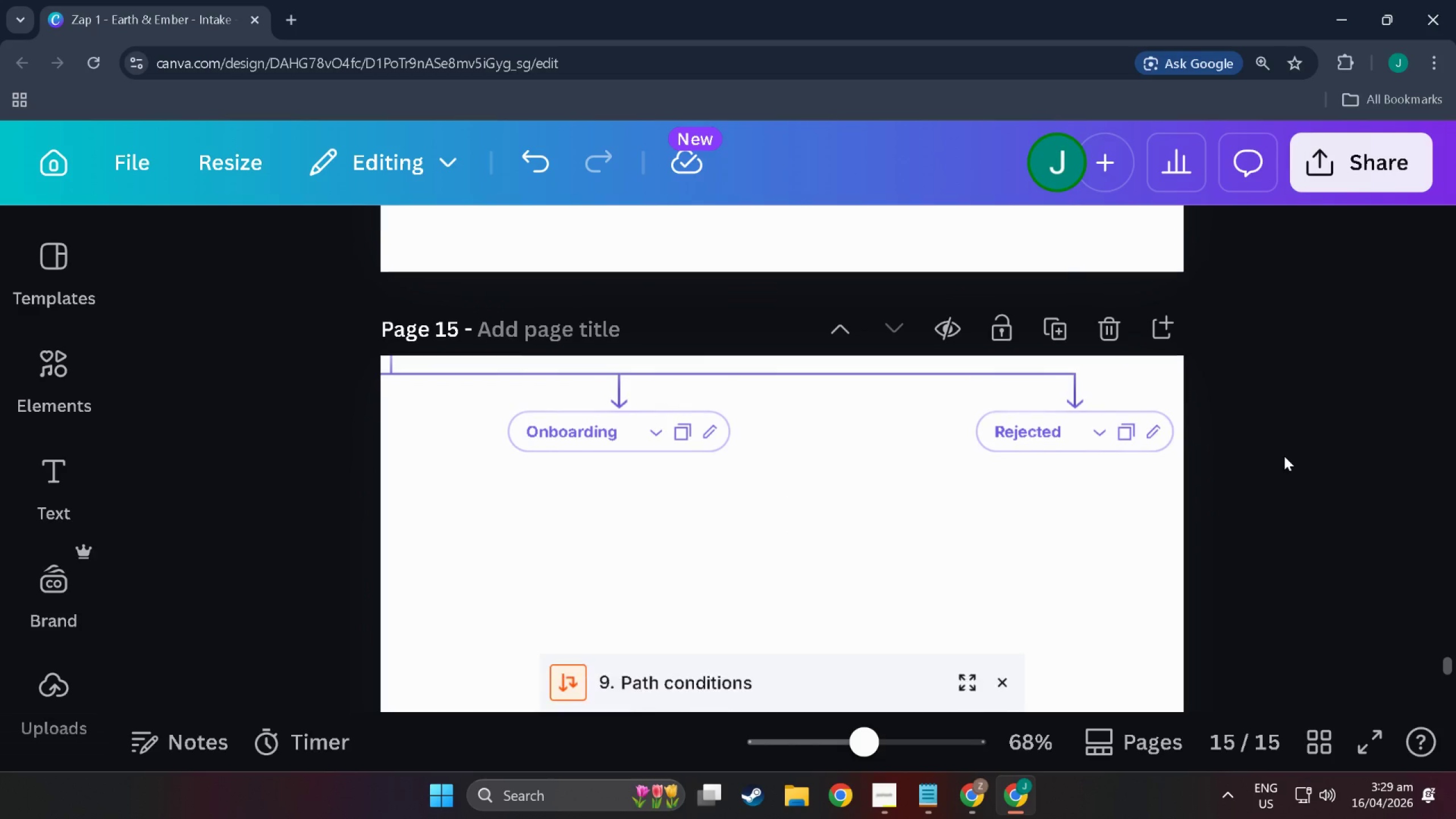 
scroll: coordinate [1284, 456], scroll_direction: down, amount: 4.0
 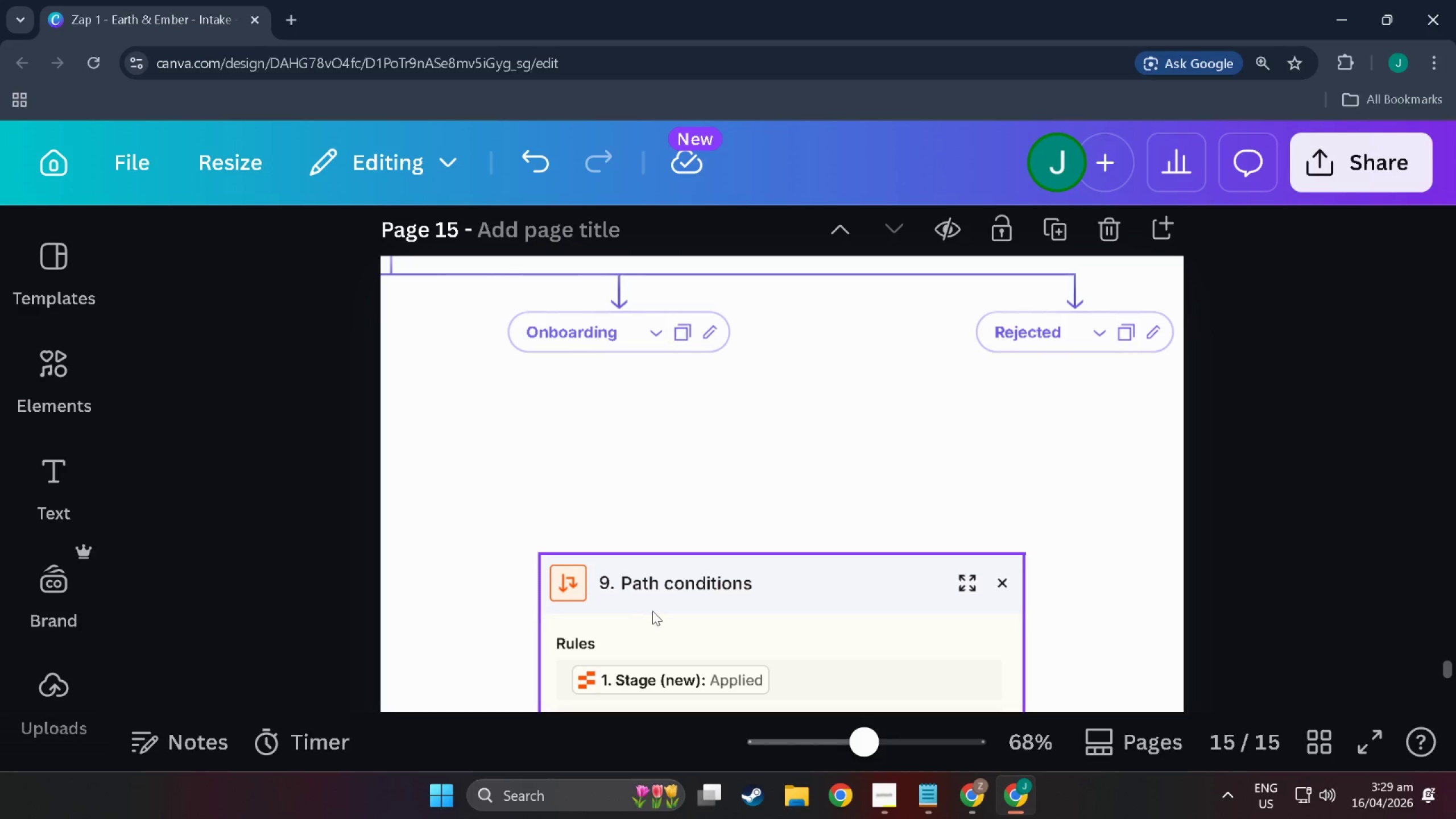 
left_click_drag(start_coordinate=[671, 623], to_coordinate=[580, 431])
 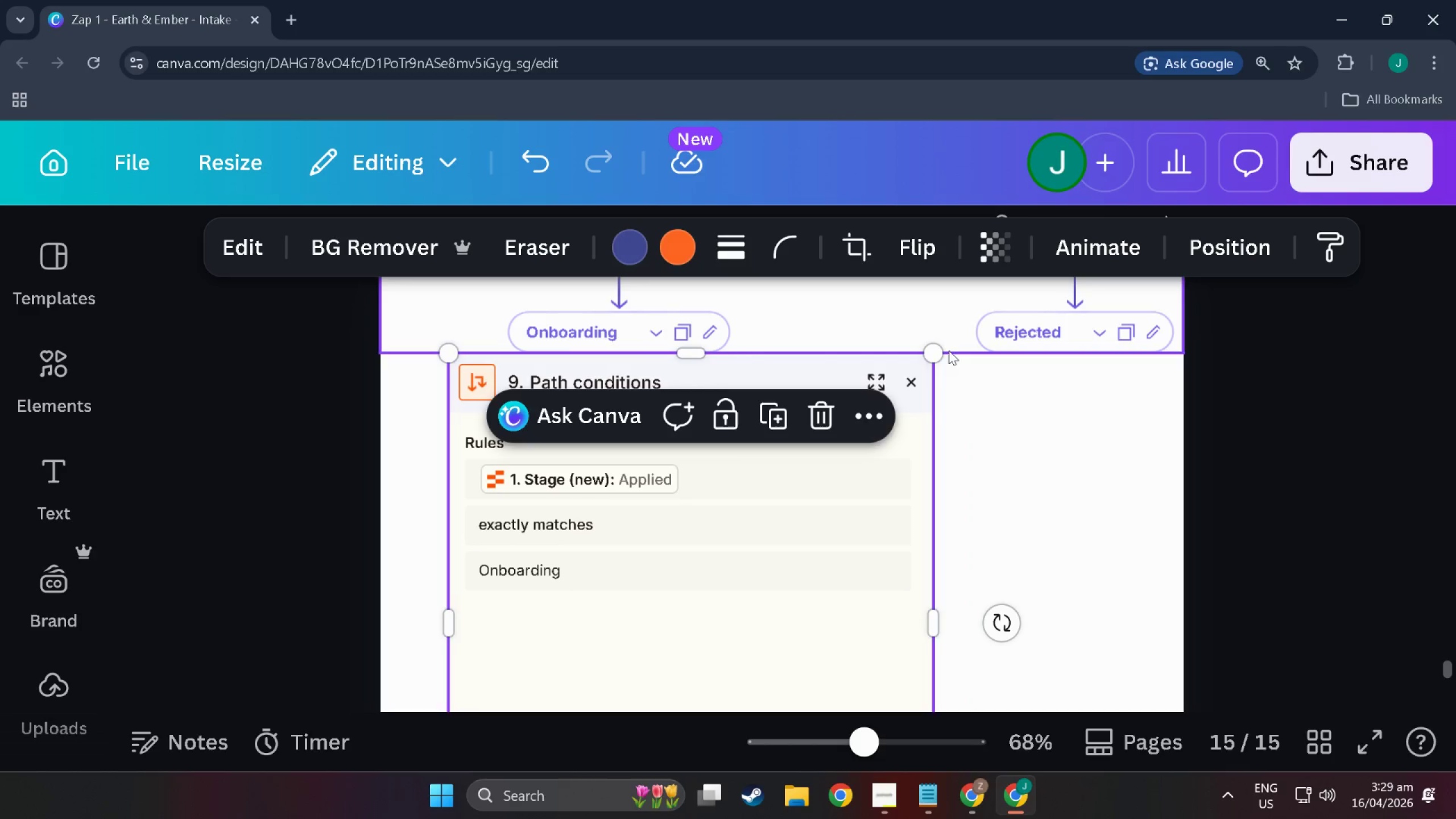 
left_click_drag(start_coordinate=[938, 353], to_coordinate=[731, 427])
 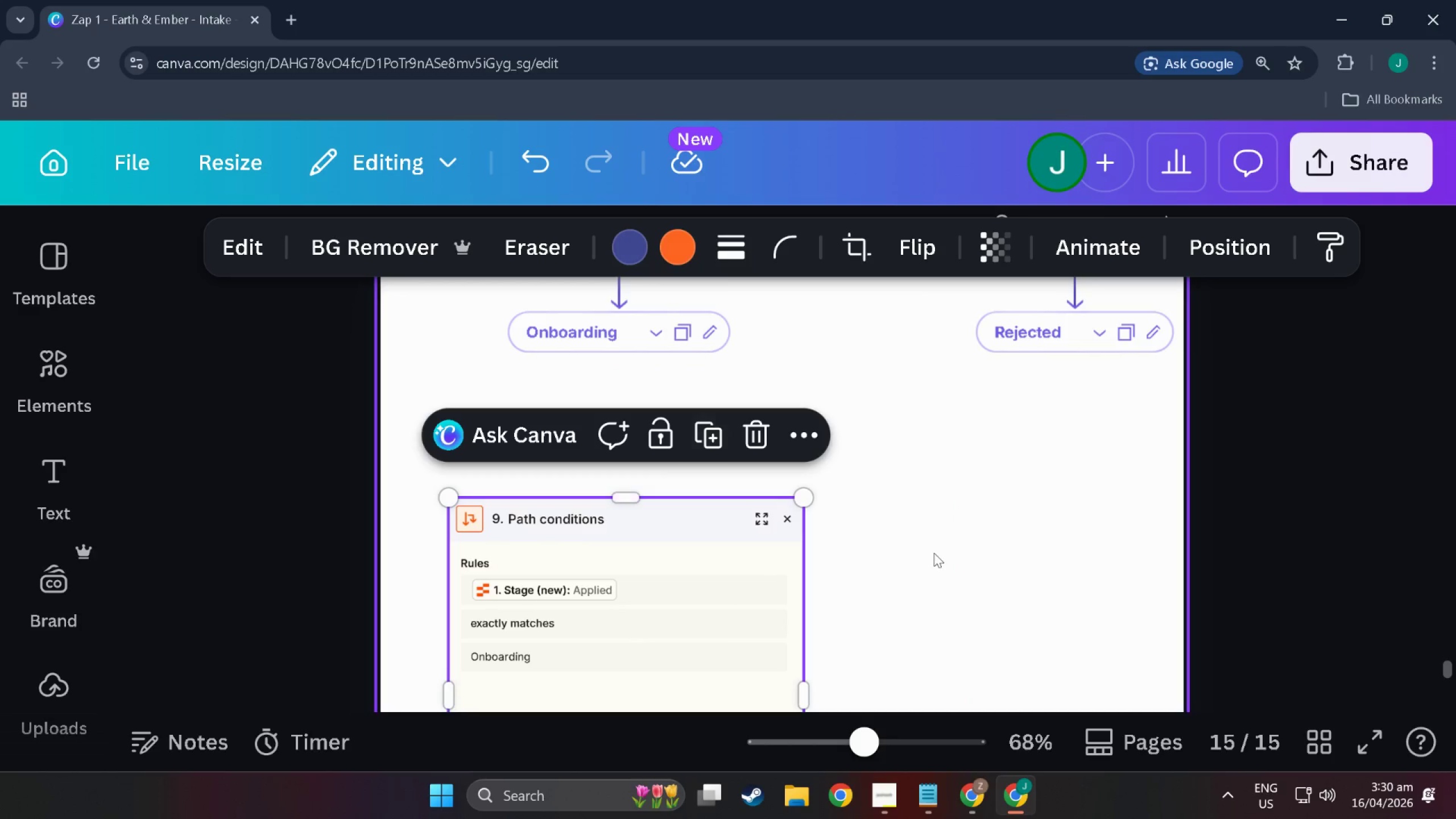 
left_click([934, 553])
 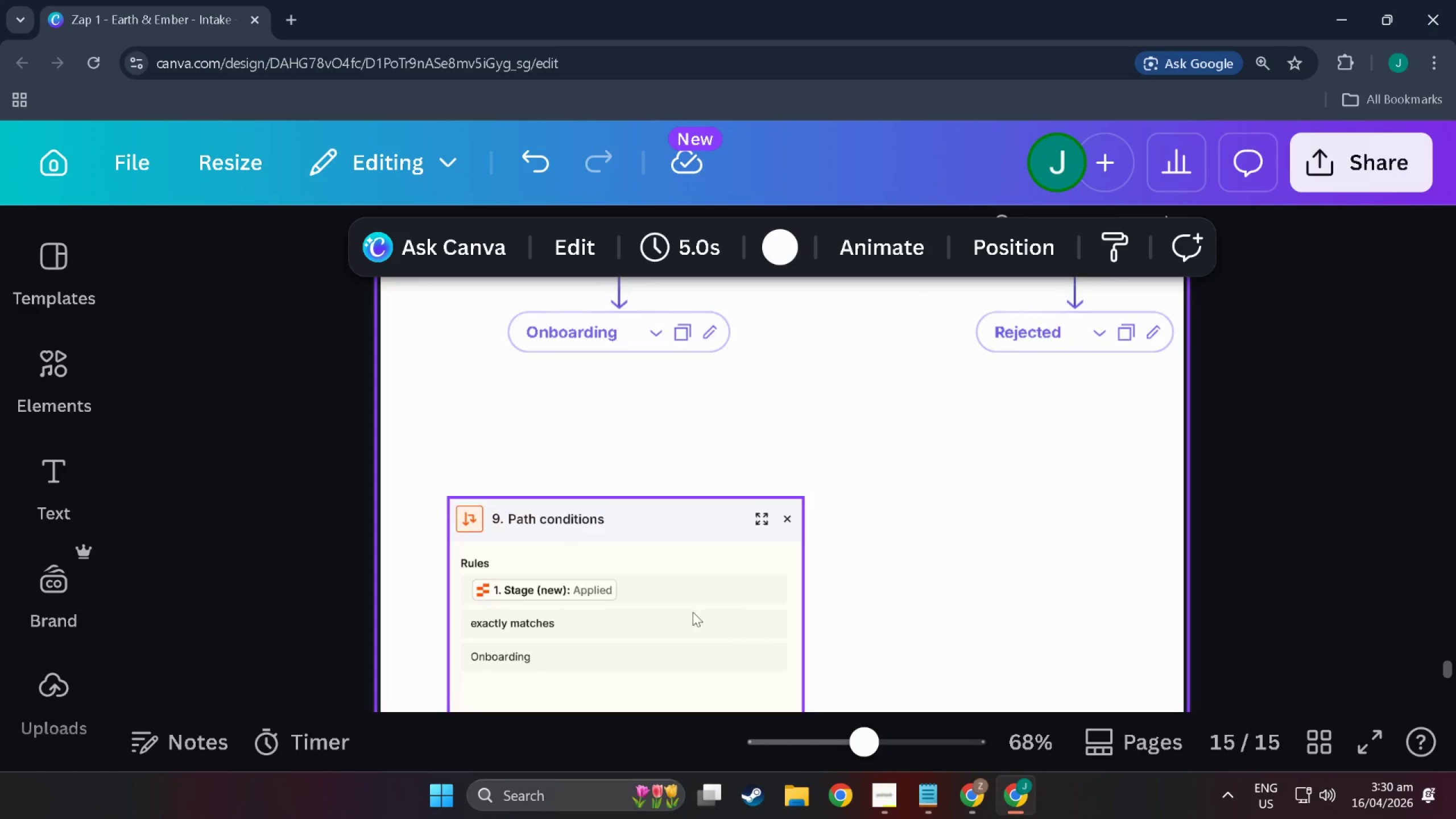 
left_click([661, 570])
 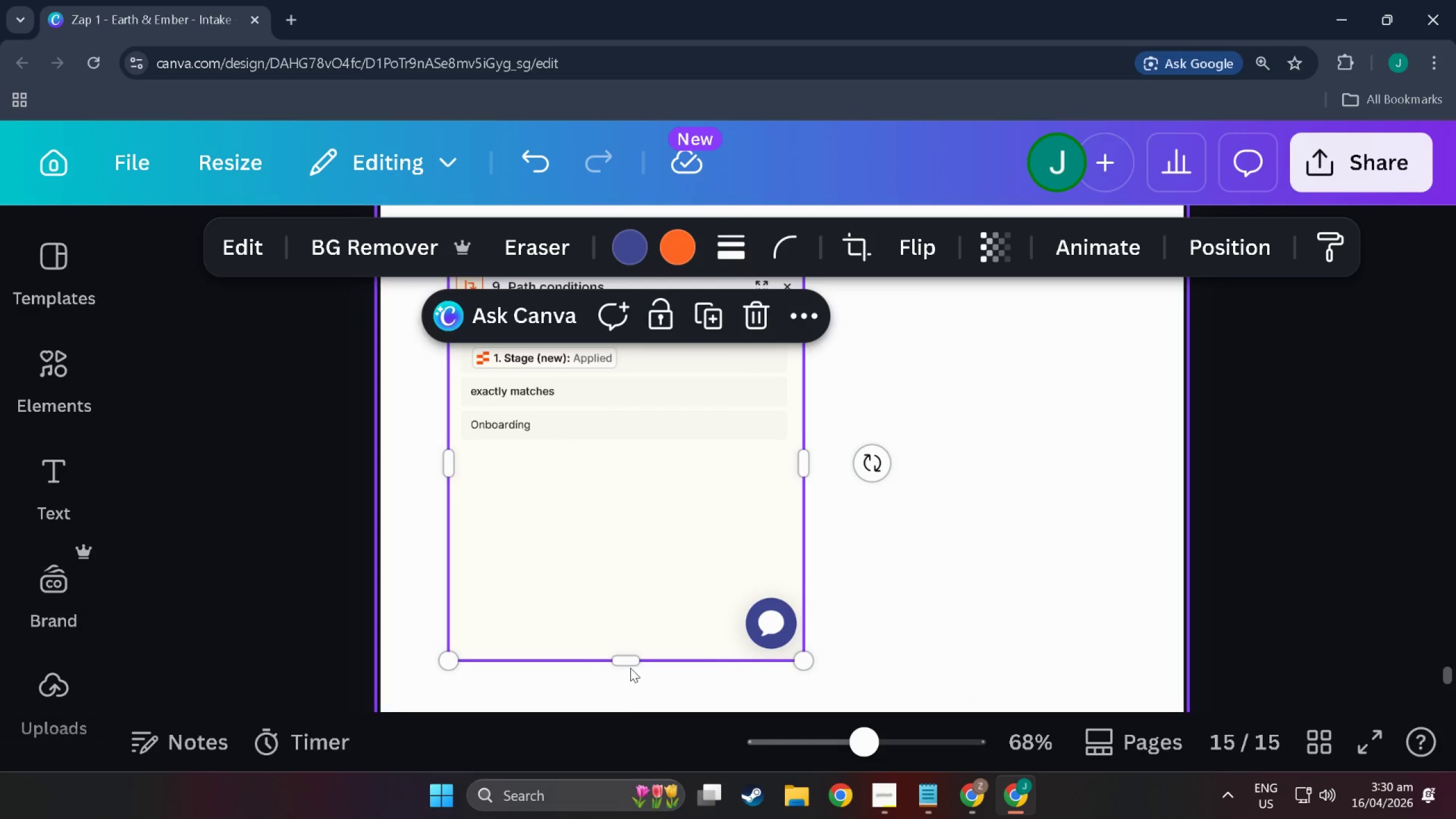 
scroll: coordinate [675, 605], scroll_direction: down, amount: 7.0
 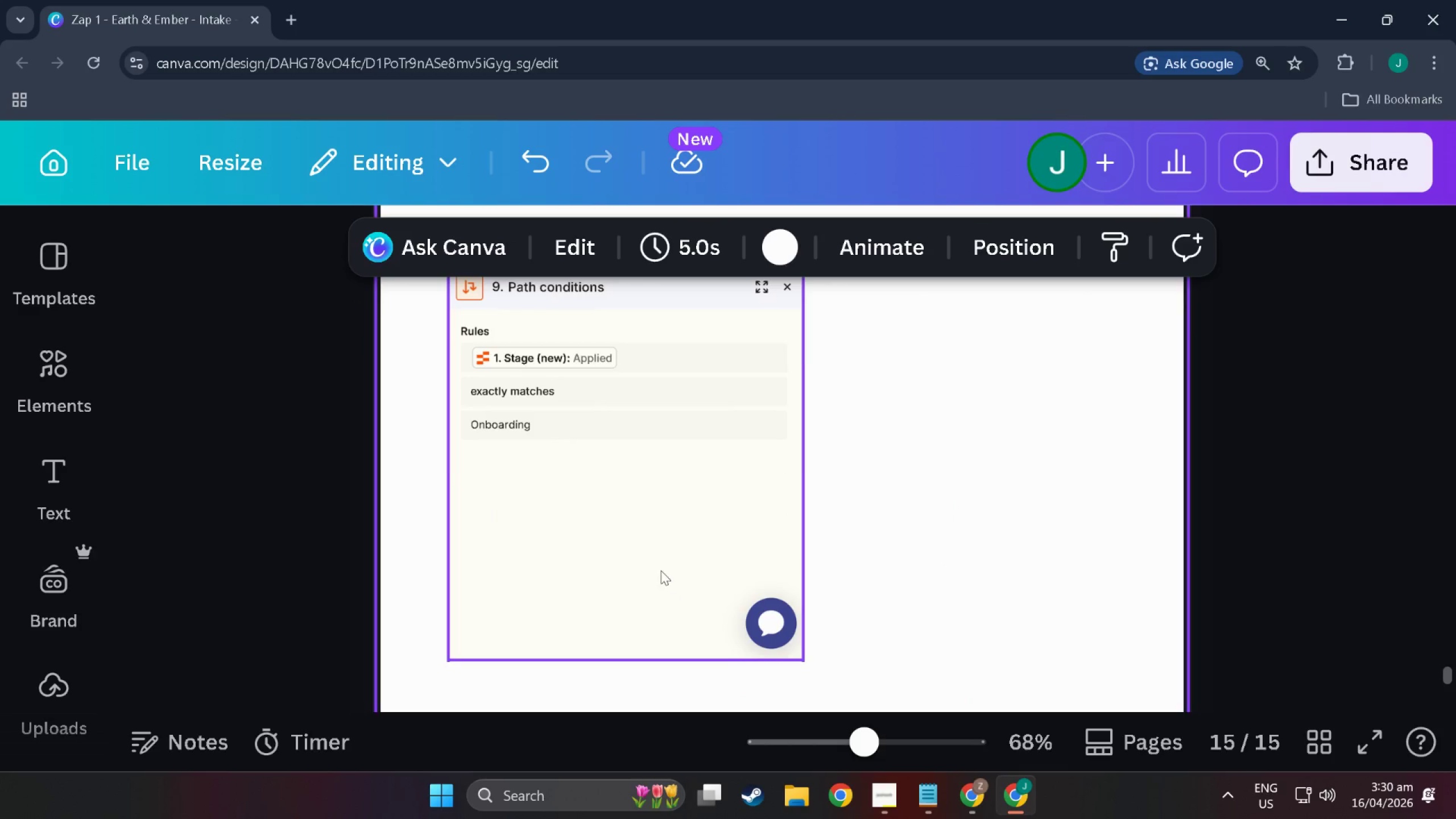 
left_click_drag(start_coordinate=[630, 659], to_coordinate=[635, 449])
 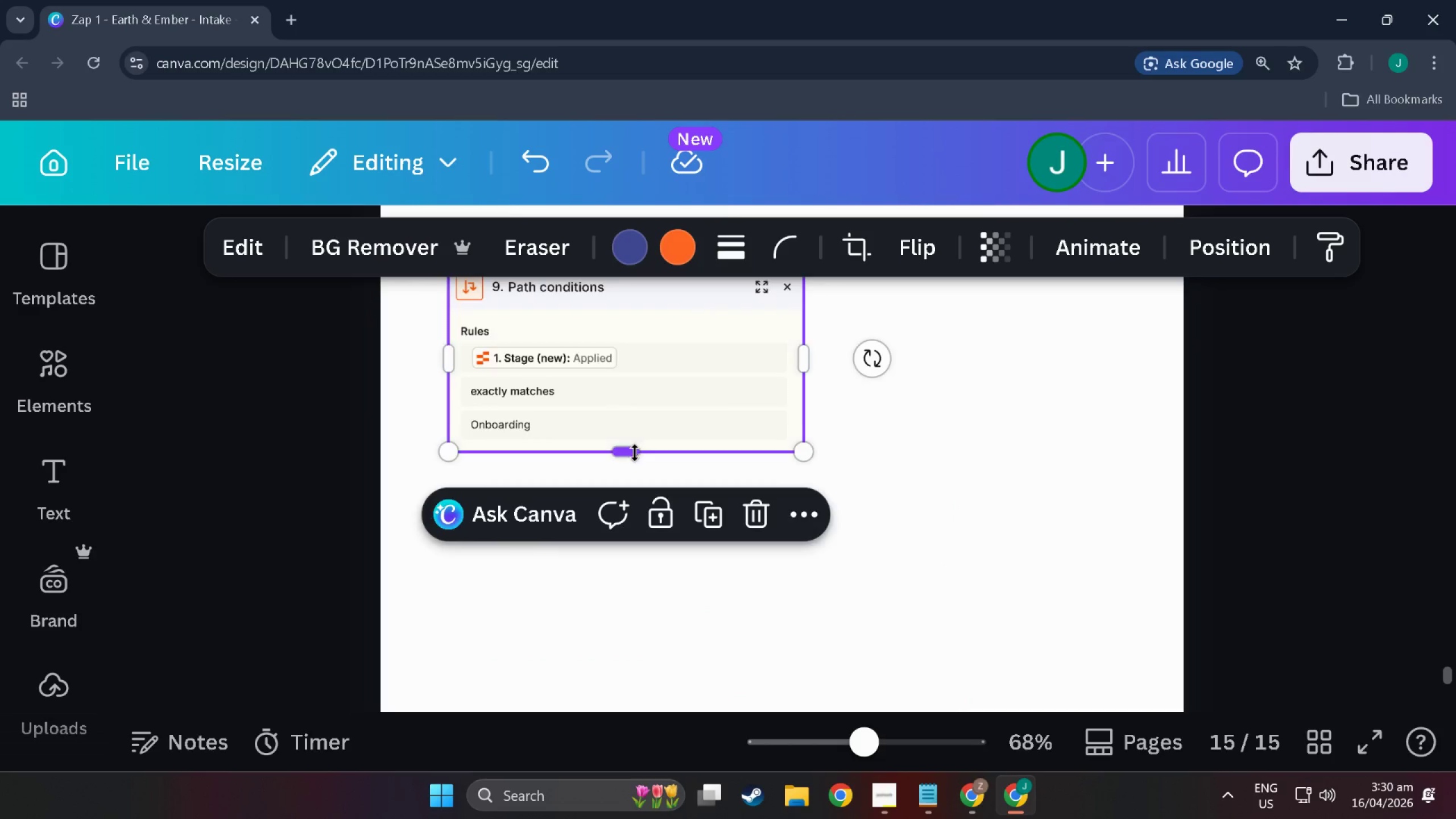 
left_click([635, 478])
 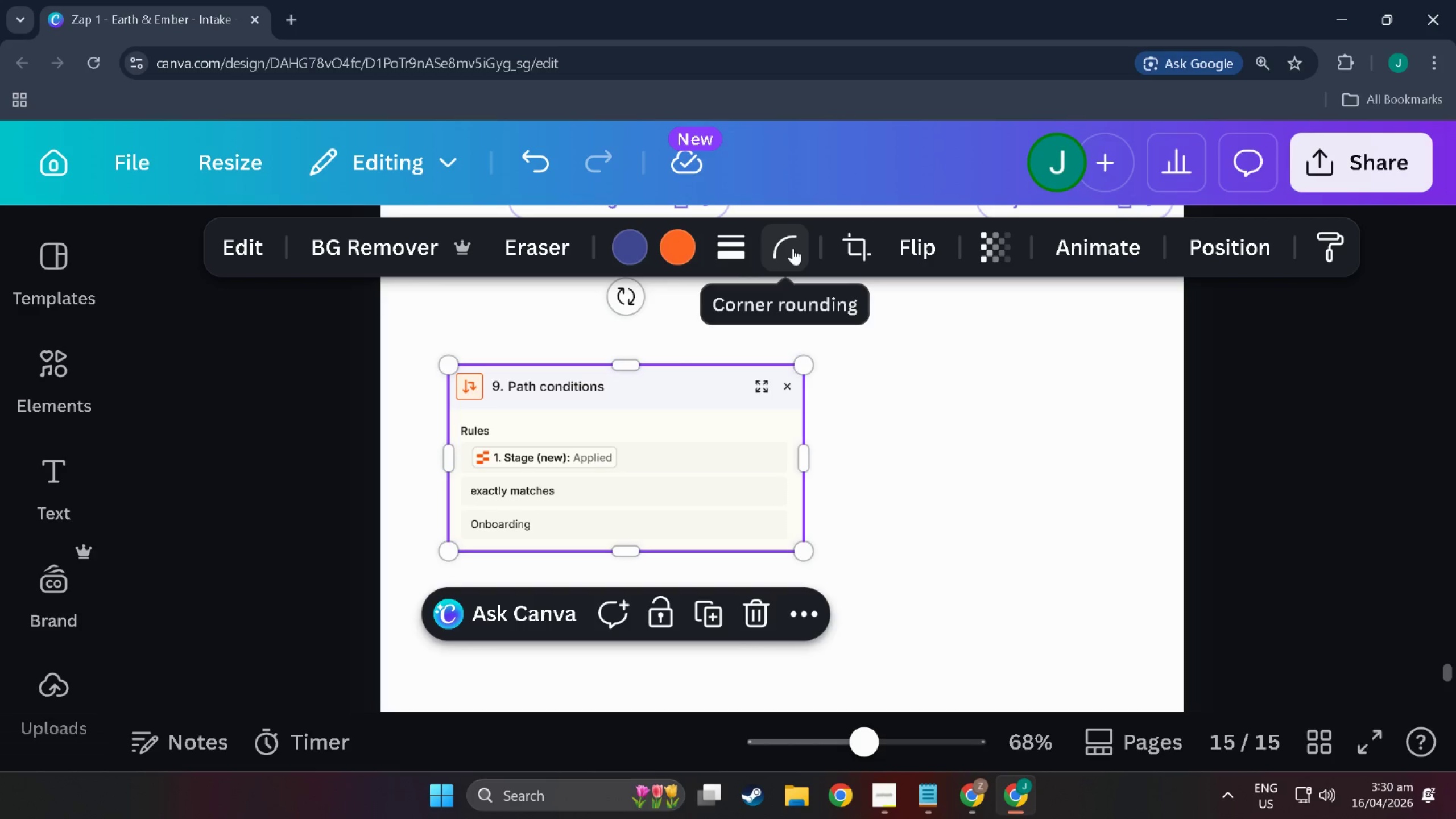 
scroll: coordinate [635, 453], scroll_direction: up, amount: 3.0
 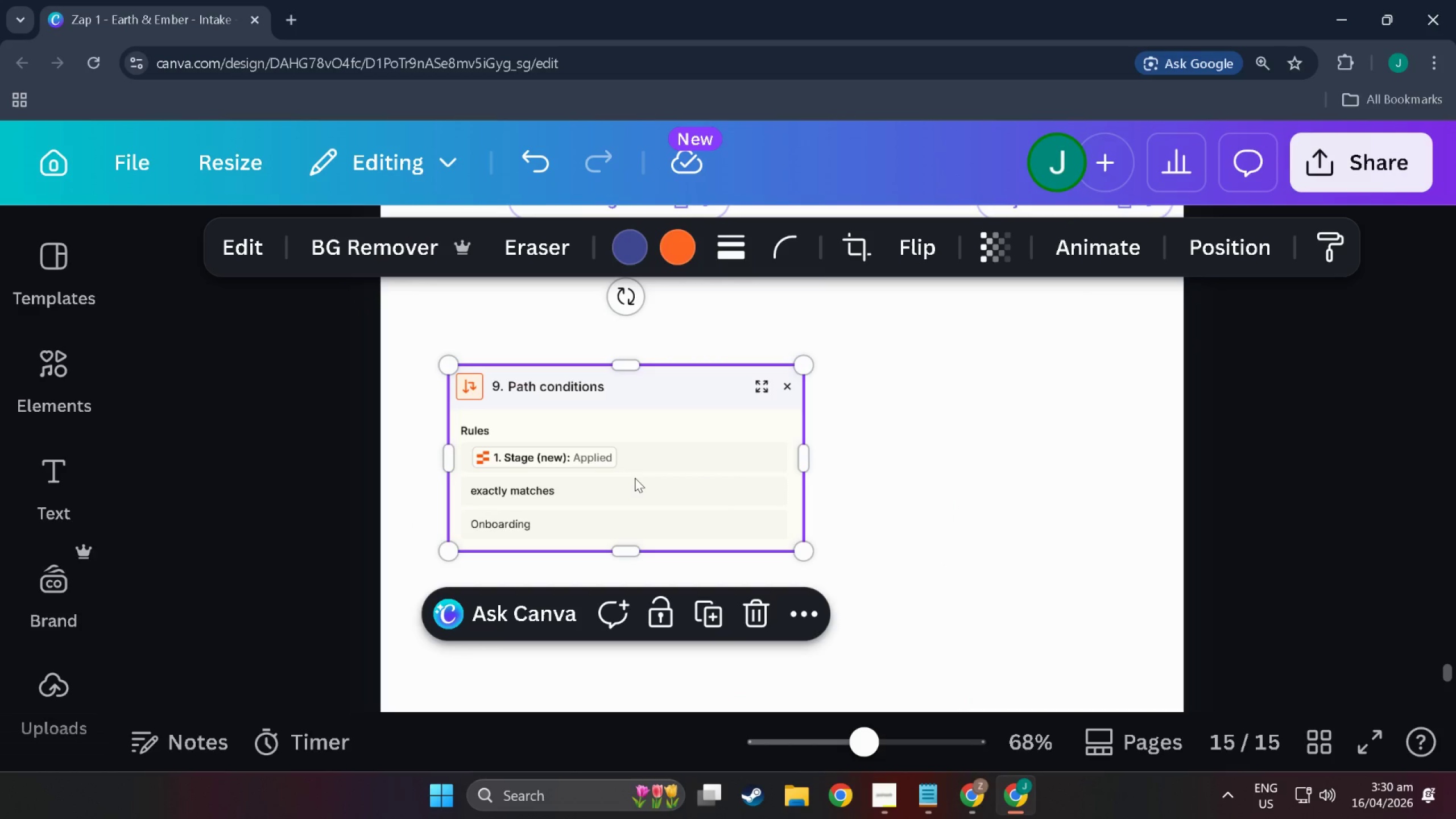 
left_click([792, 248])
 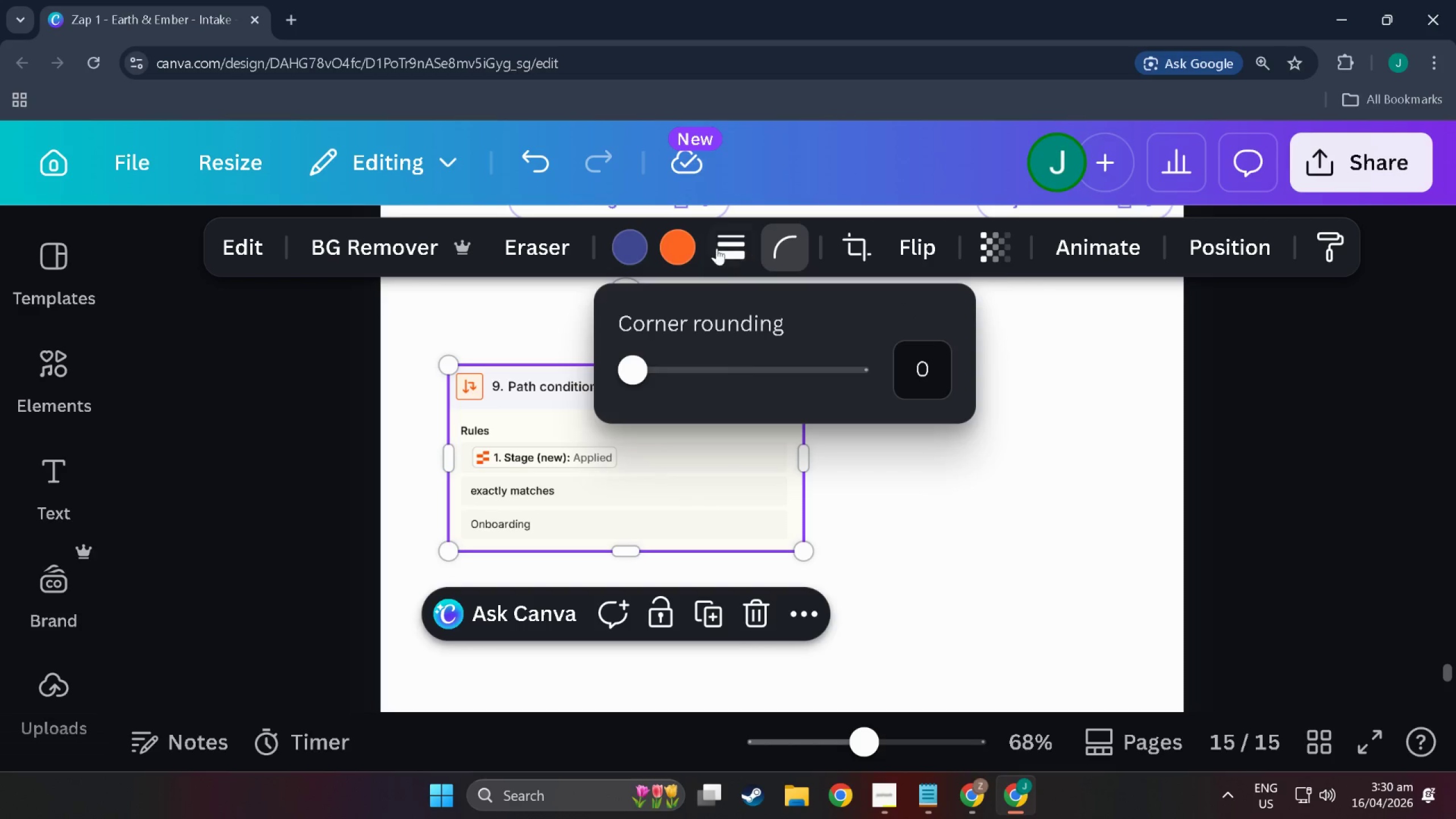 
double_click([716, 248])
 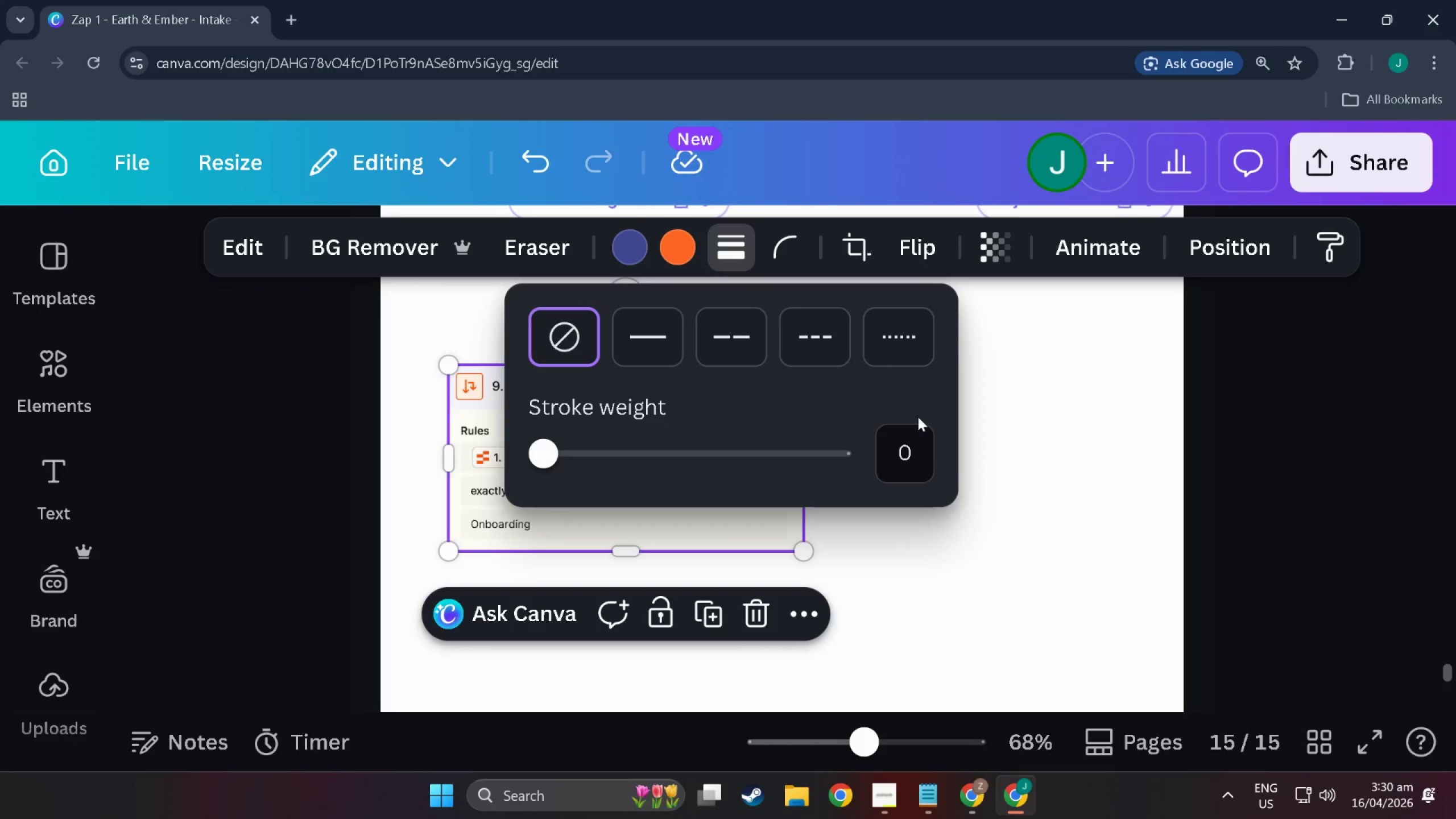 
left_click([929, 439])
 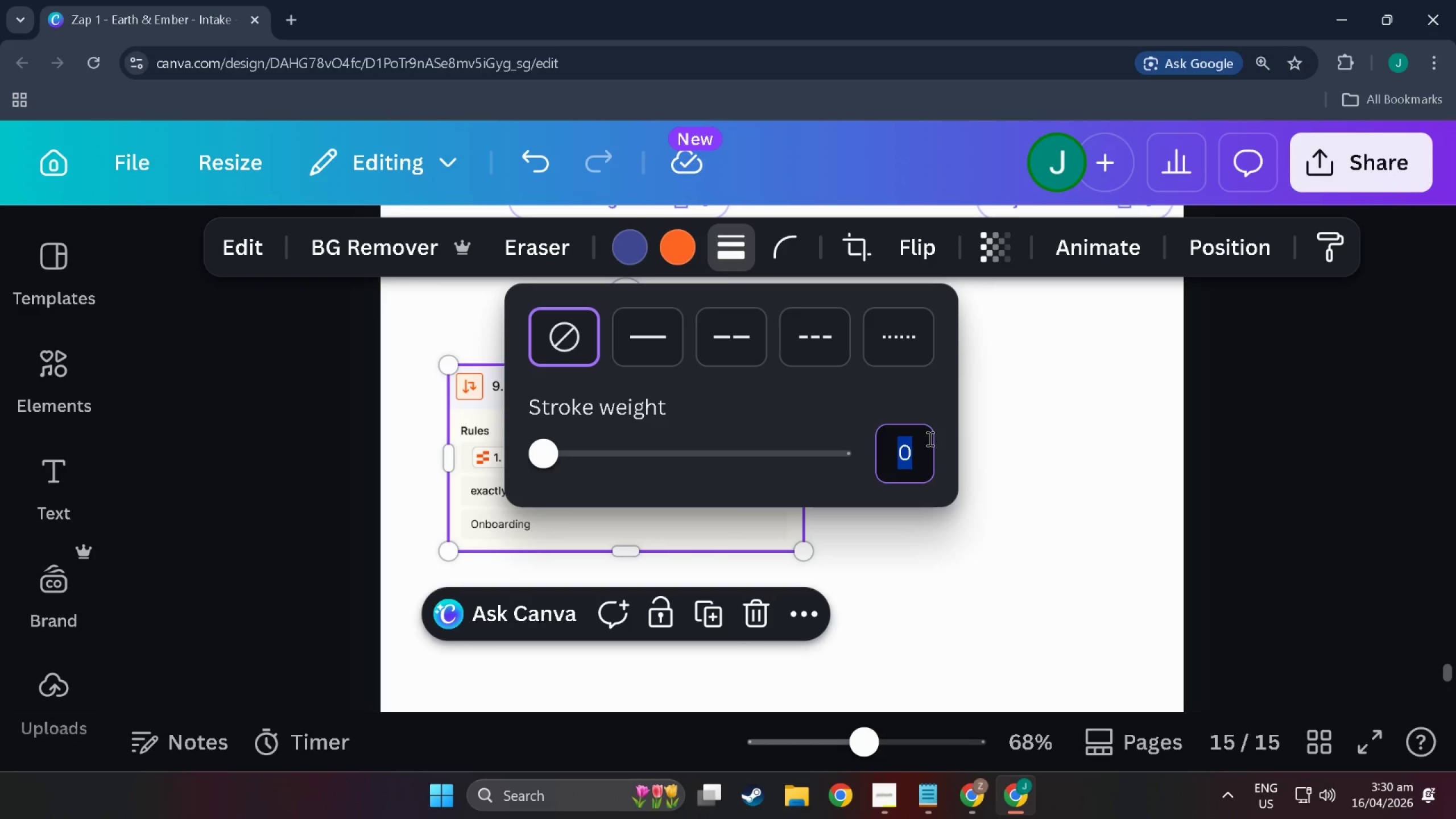 
key(1)
 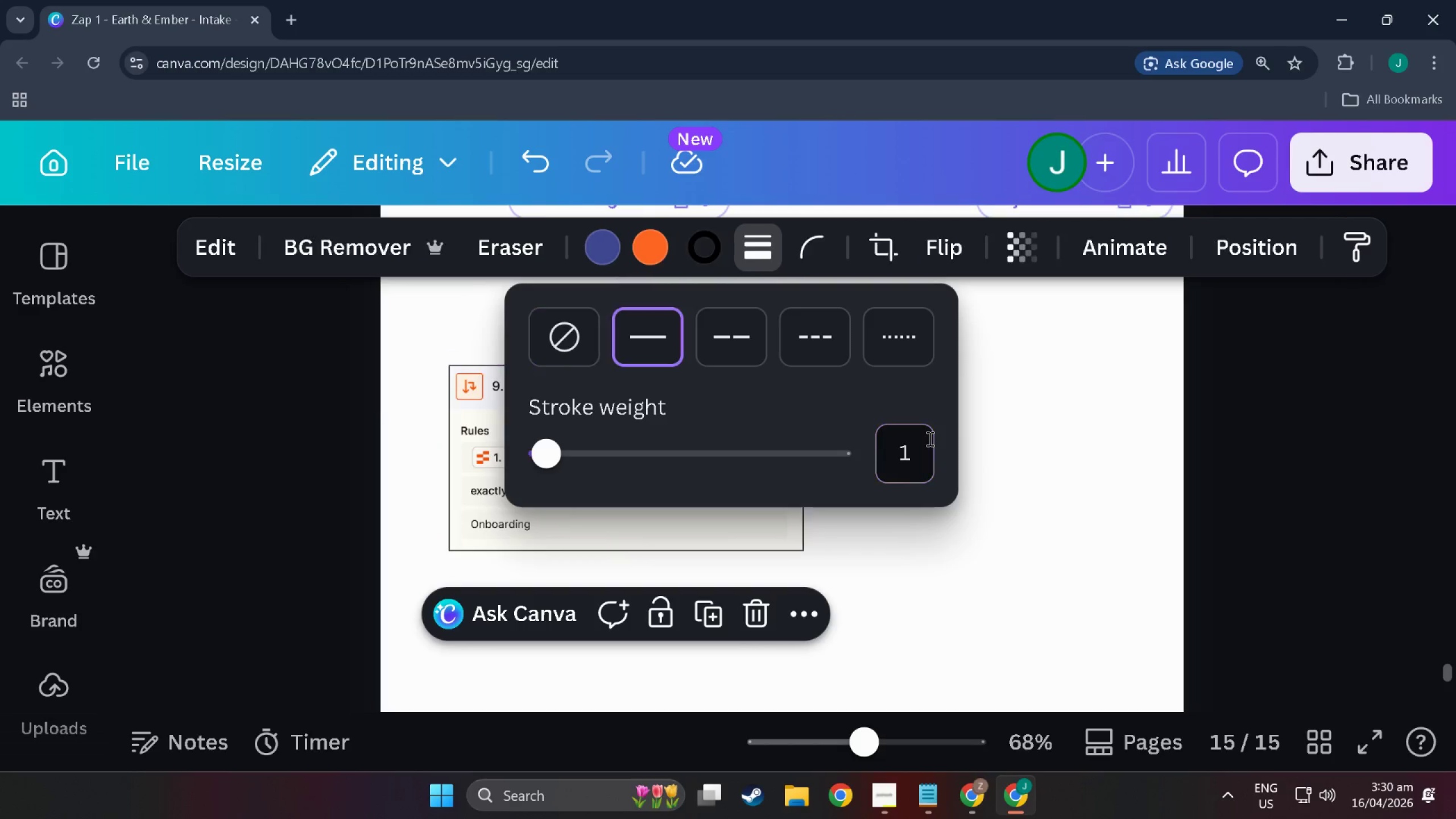 
key(NumpadEnter)
 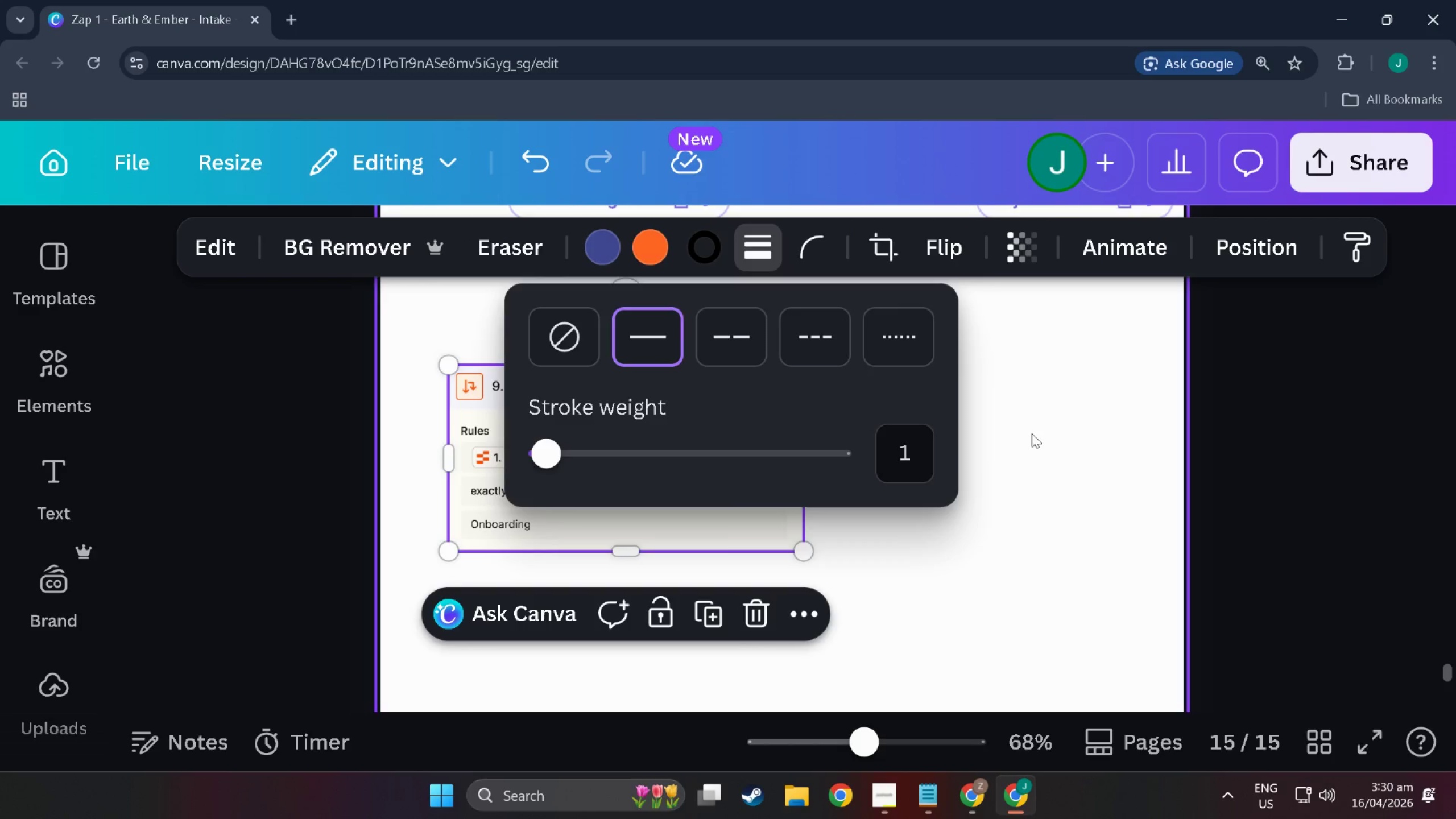 
left_click([1064, 426])
 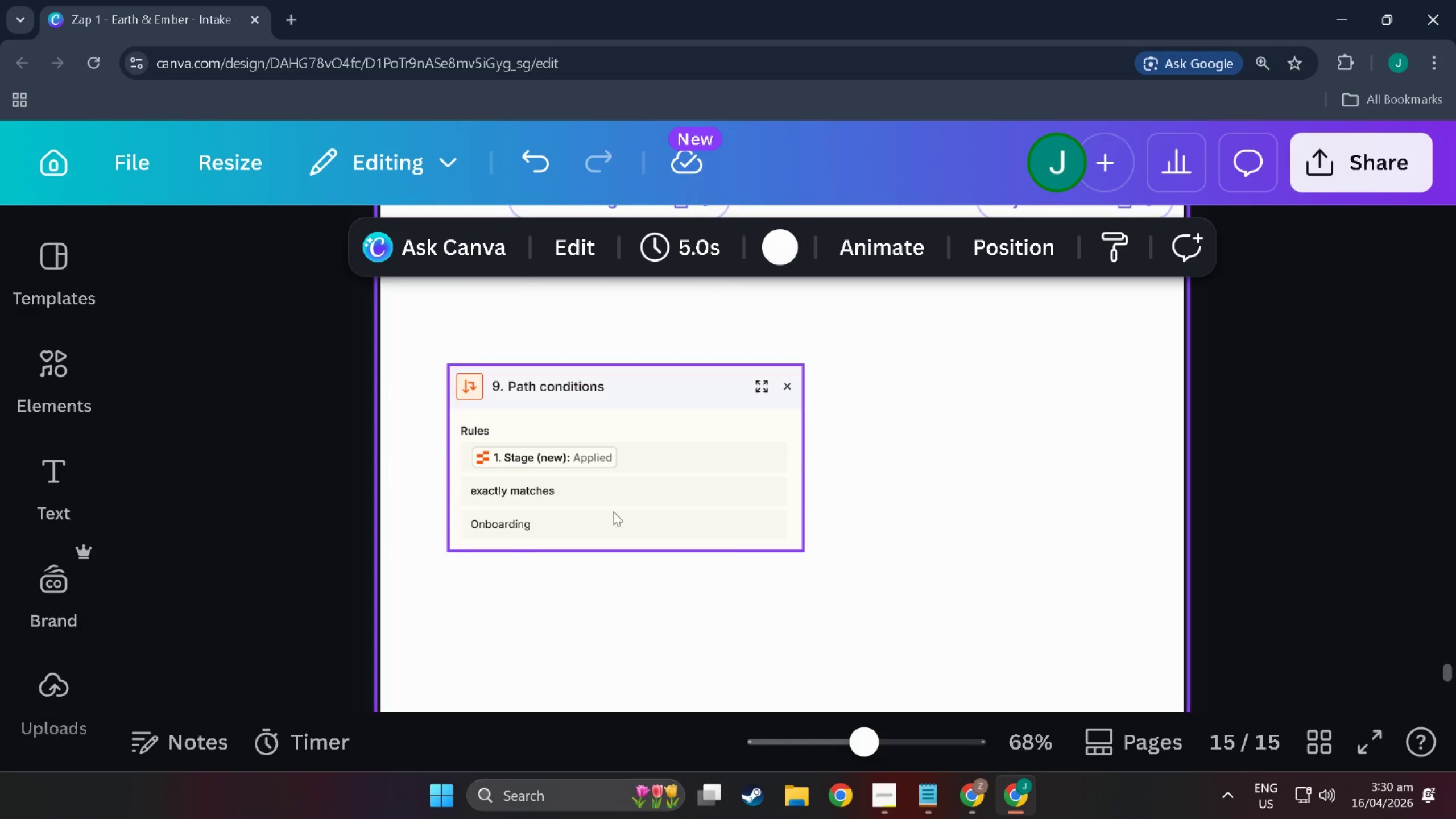 
left_click_drag(start_coordinate=[618, 553], to_coordinate=[619, 428])
 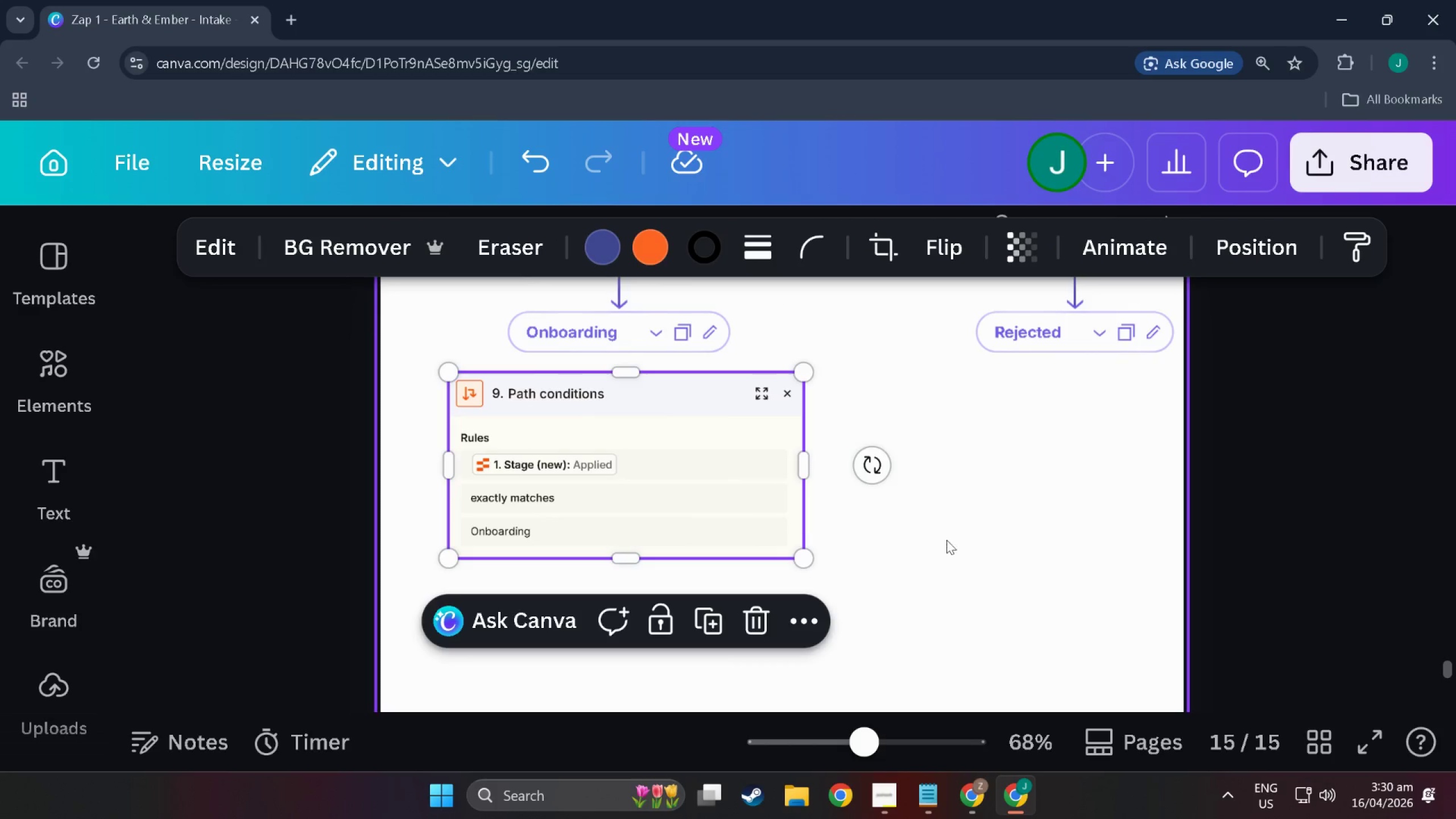 
scroll: coordinate [613, 511], scroll_direction: up, amount: 4.0
 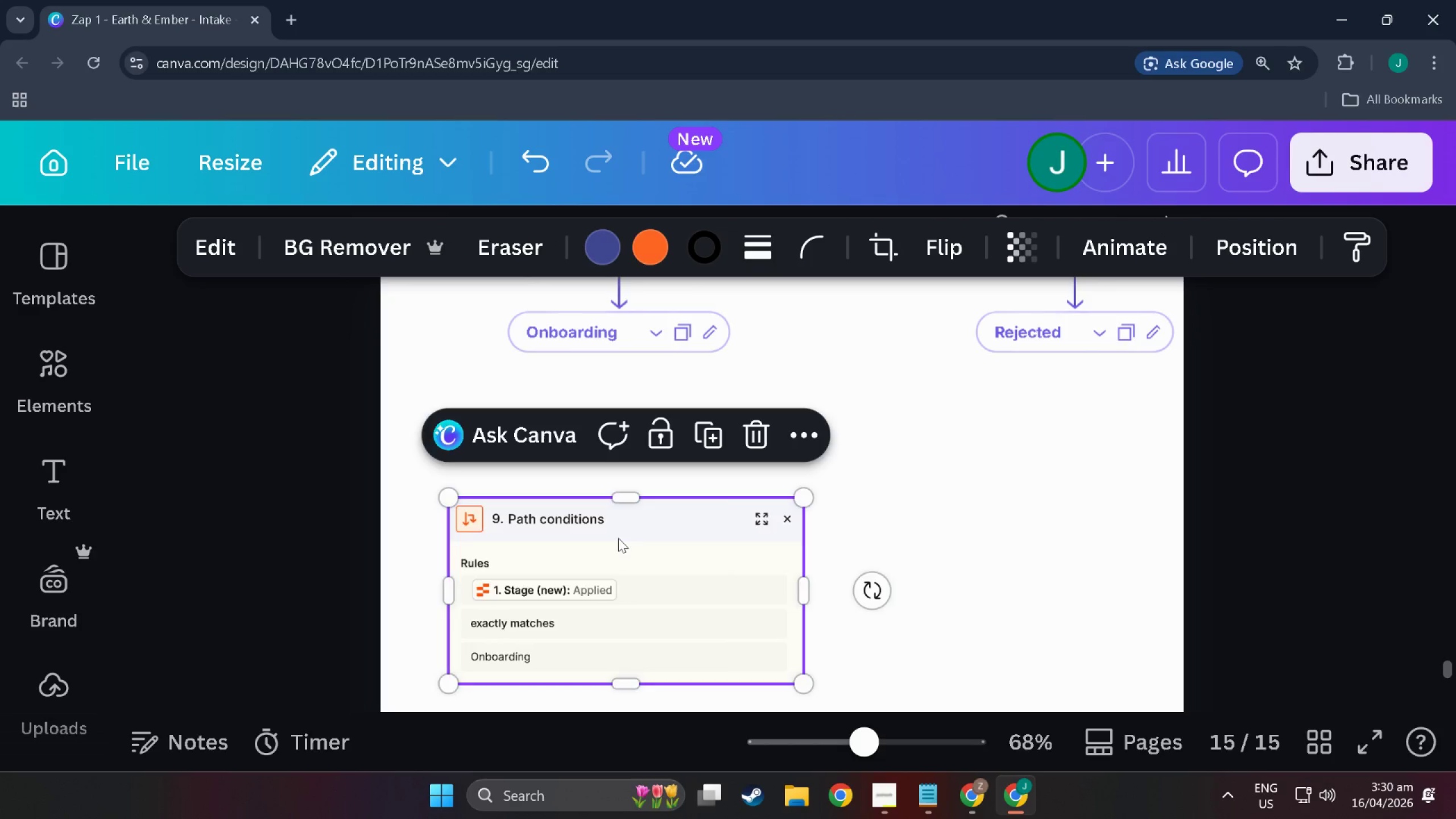 
left_click([946, 540])
 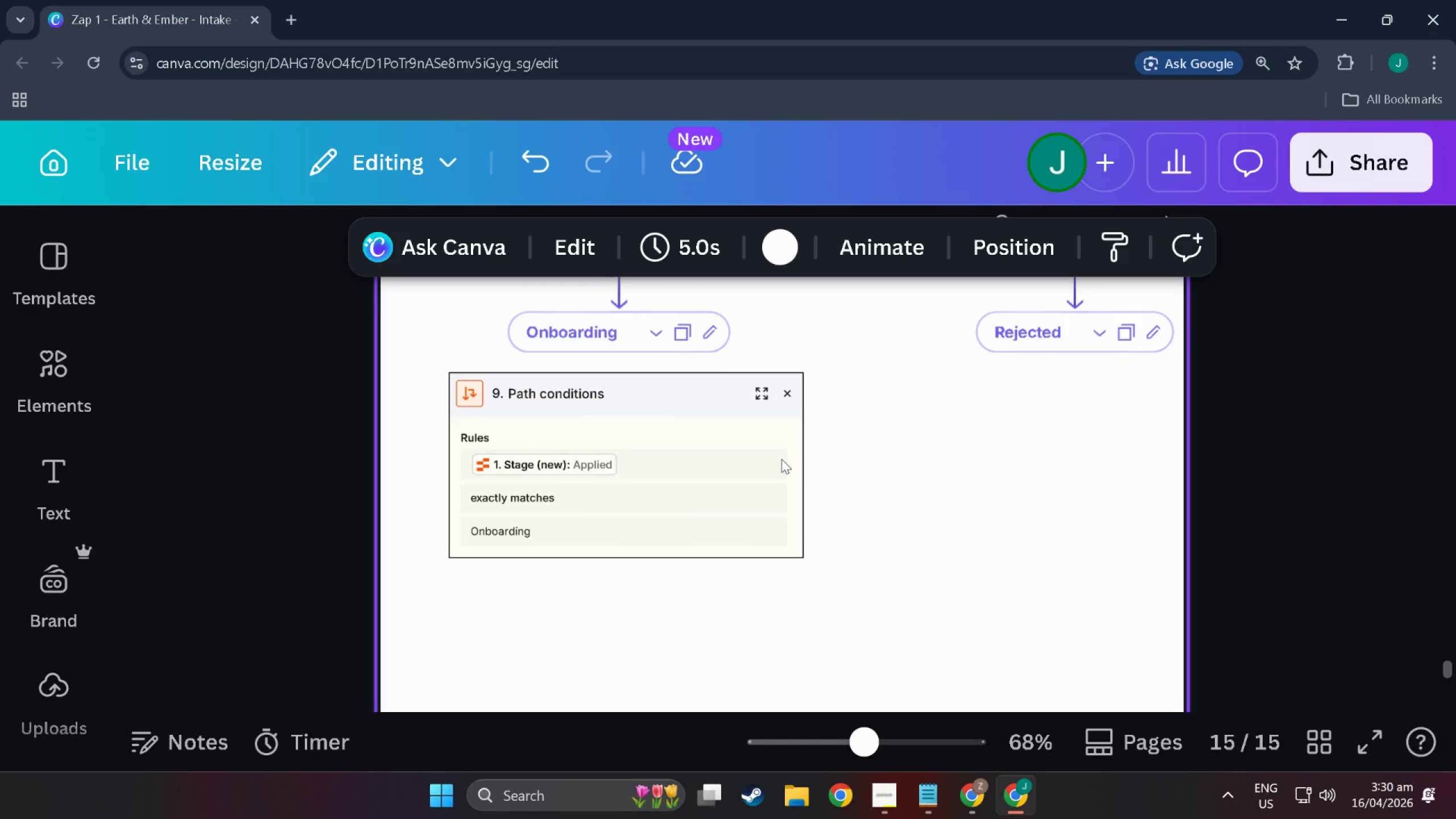 
key(Alt+Tab)
 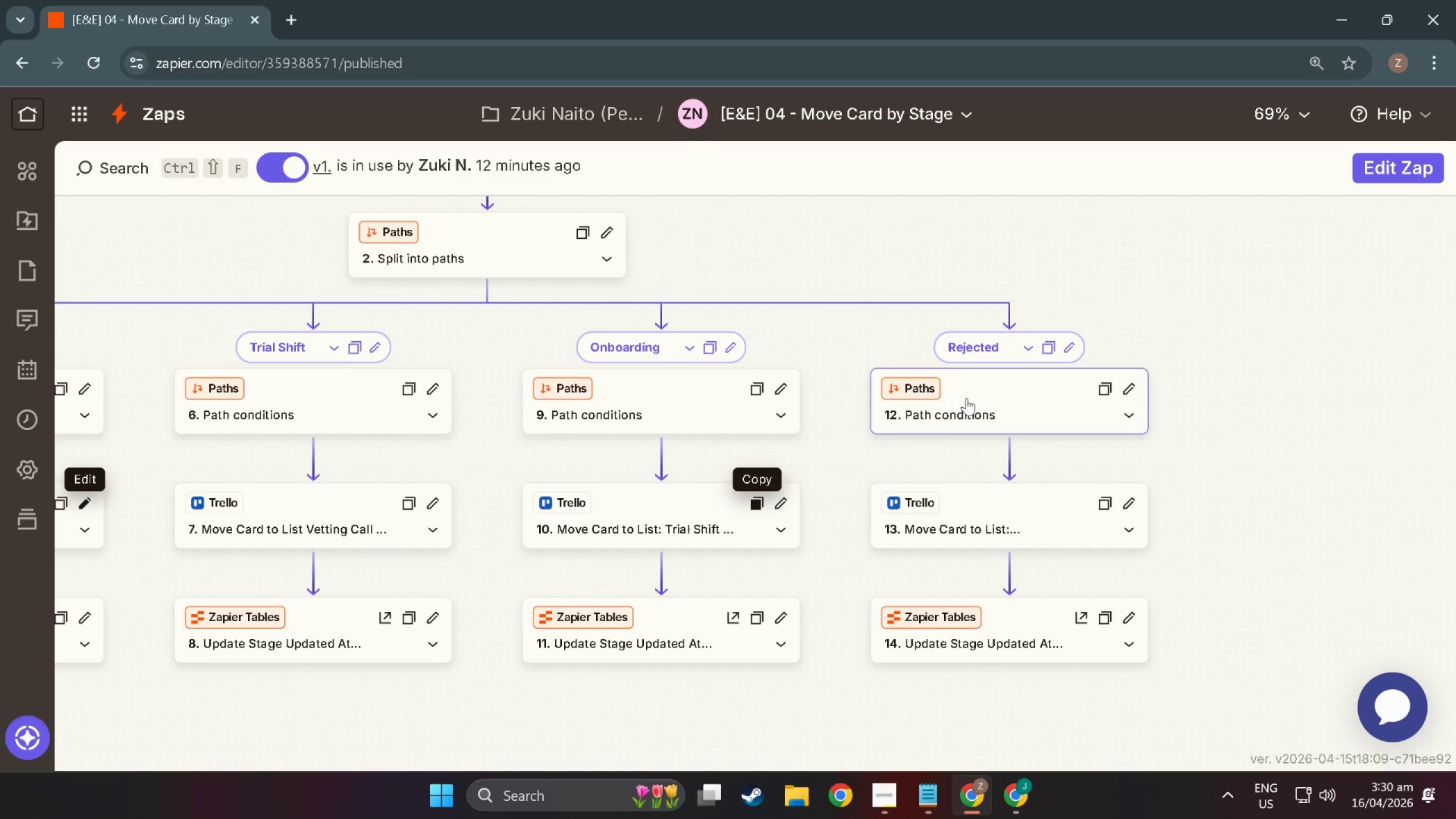 
left_click([969, 396])
 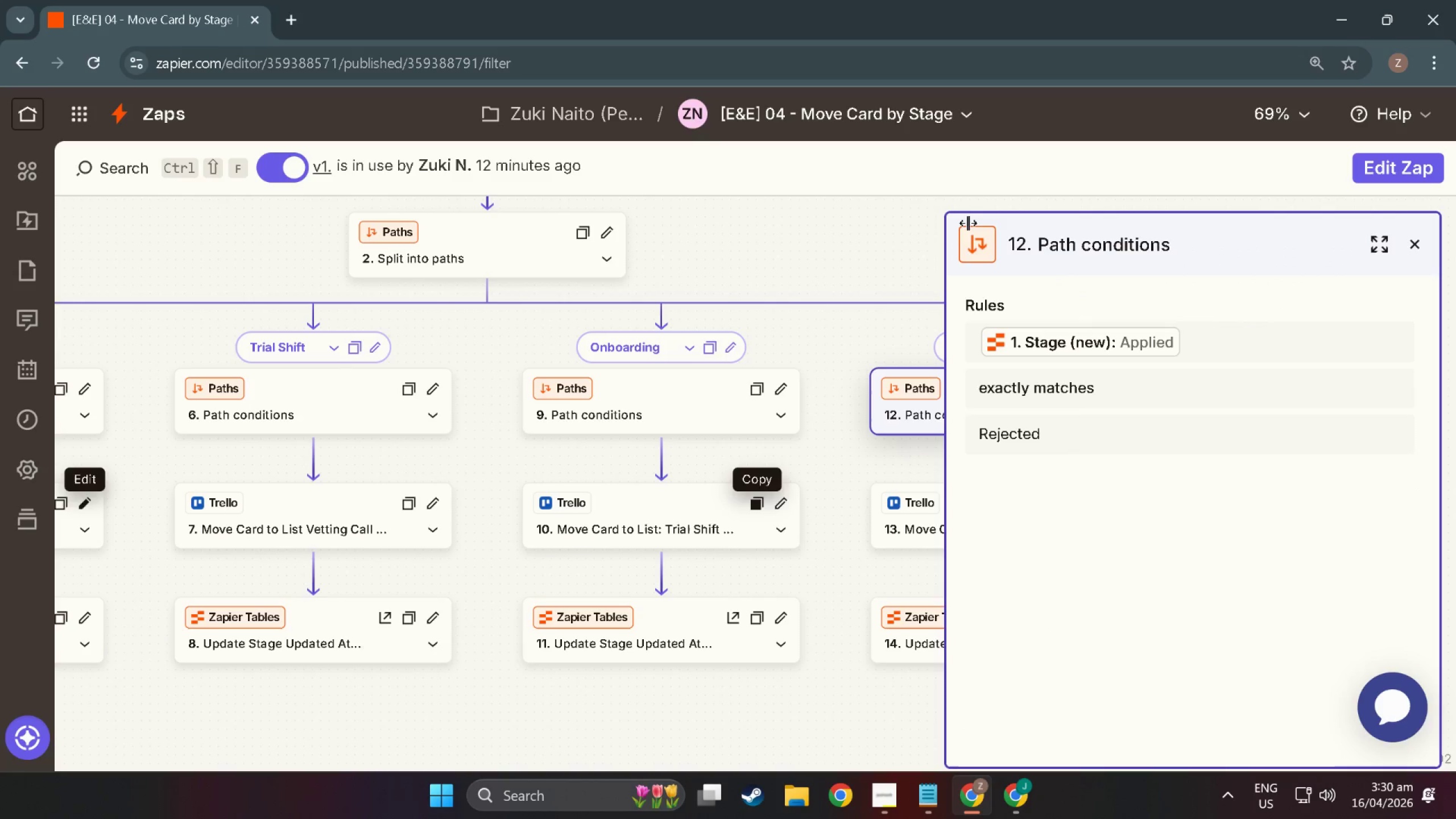 
key(Meta+Shift+MetaLeft)
 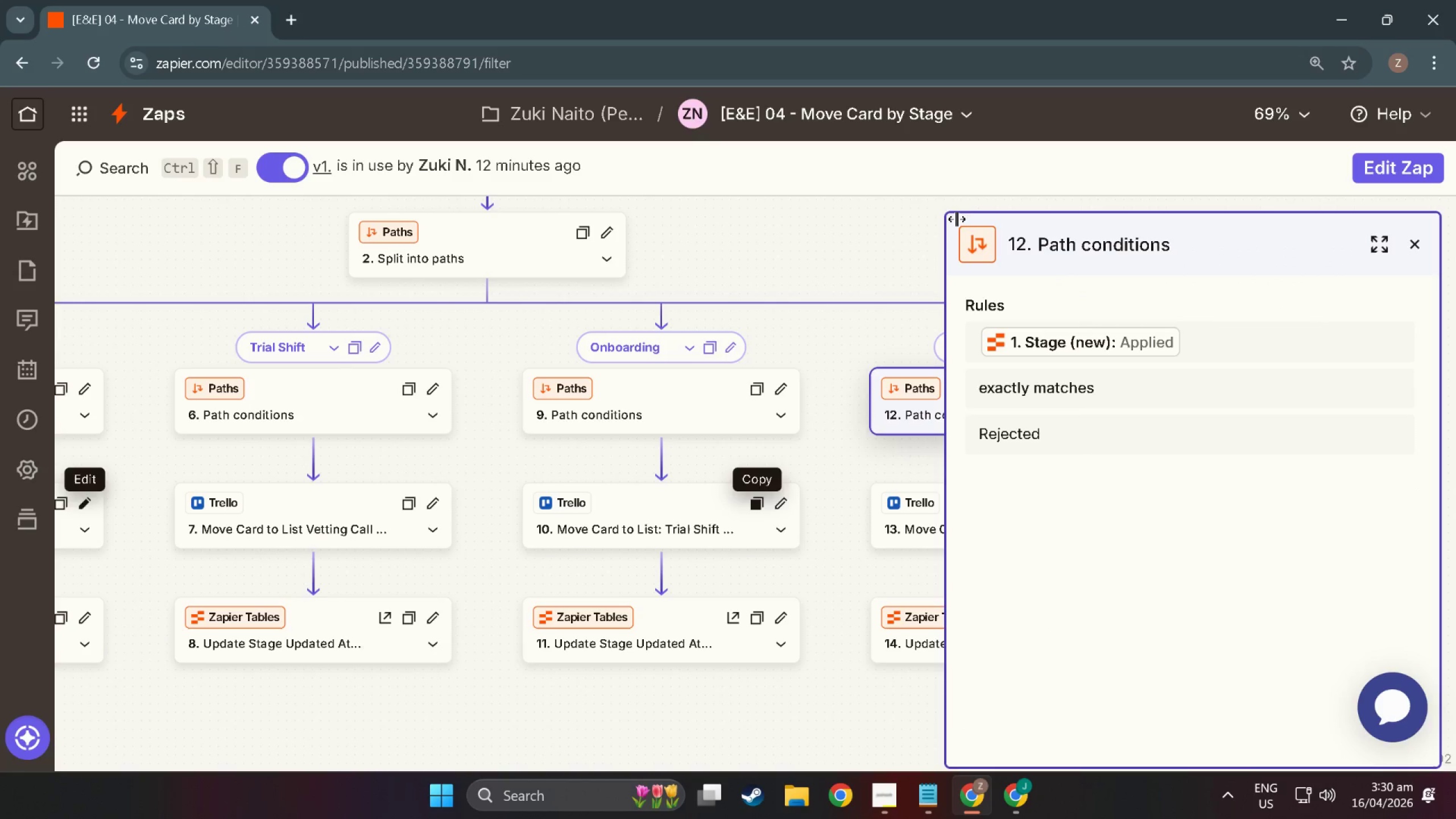 
key(Shift+ShiftLeft)
 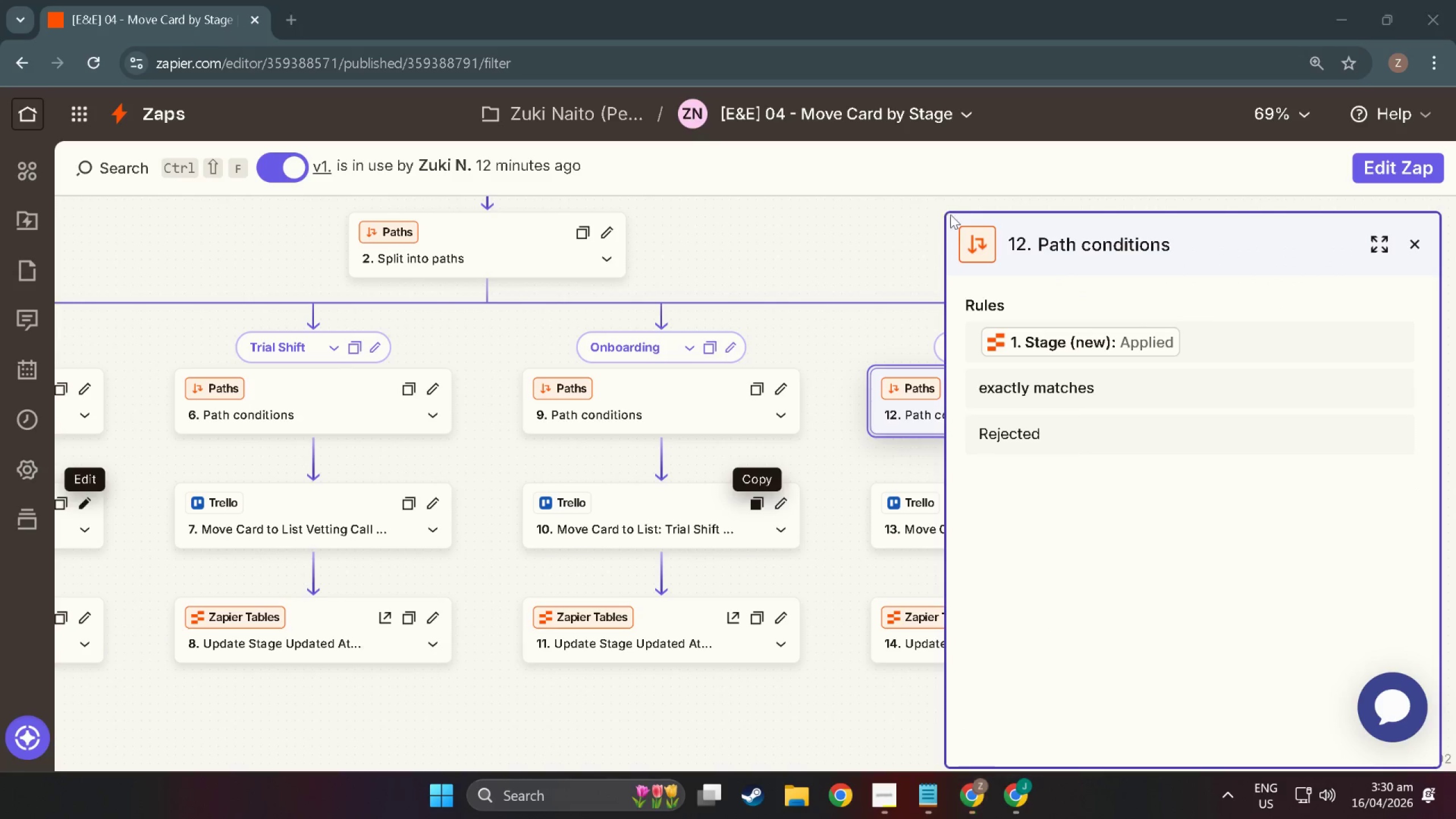 
key(Meta+Shift+S)
 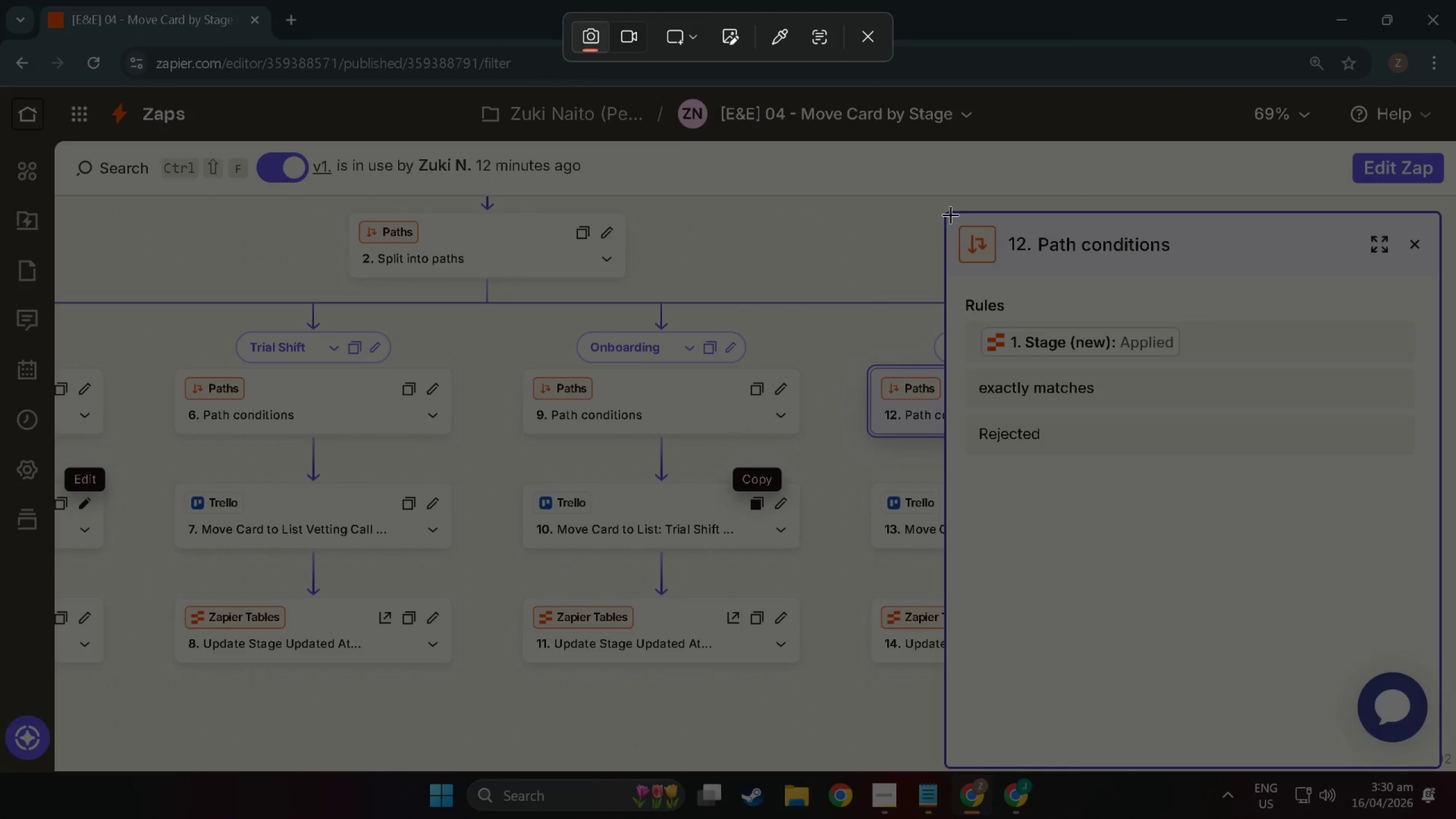 
left_click_drag(start_coordinate=[949, 214], to_coordinate=[1438, 762])
 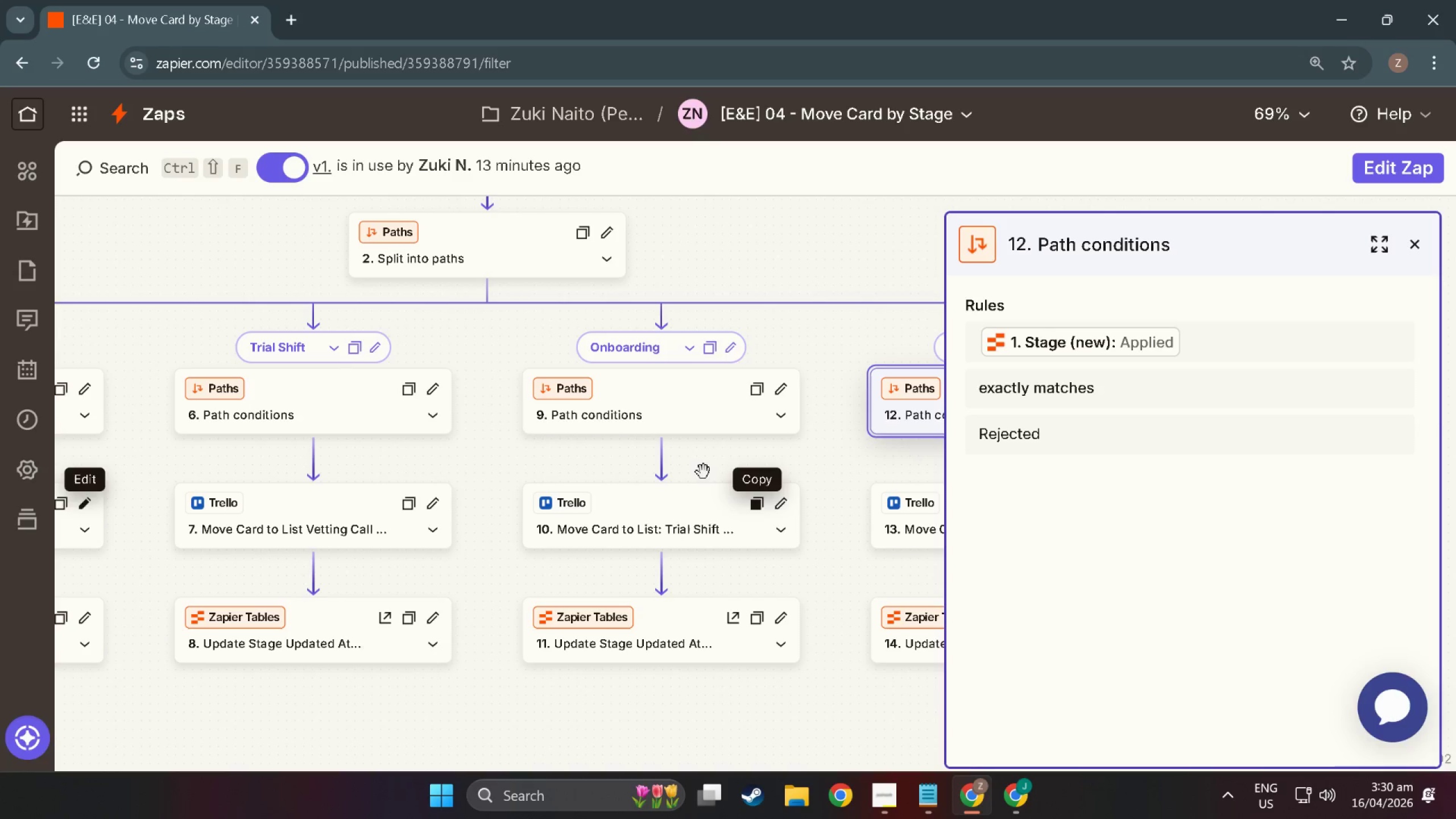 
key(Alt+Tab)
 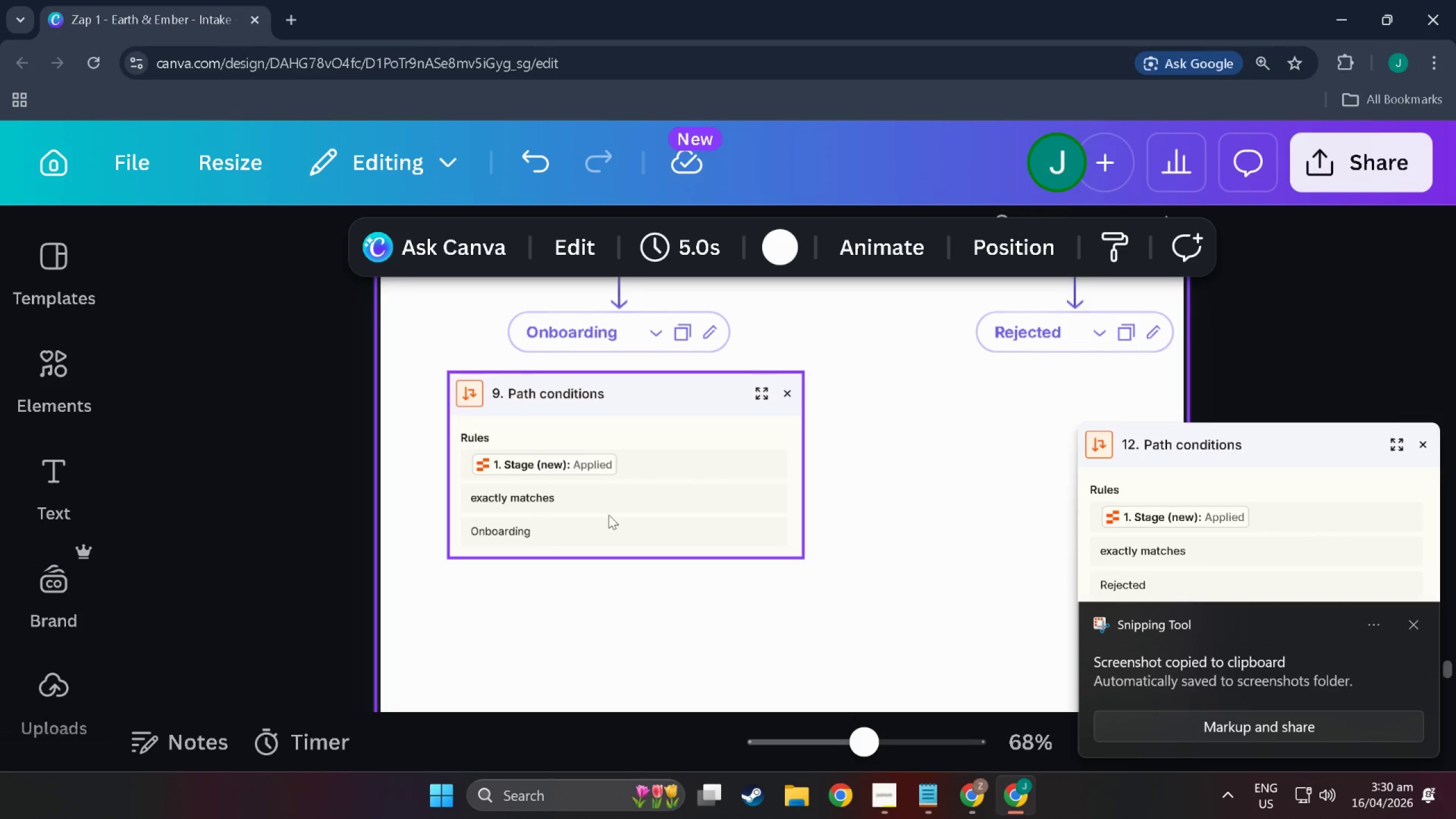 
left_click([889, 523])
 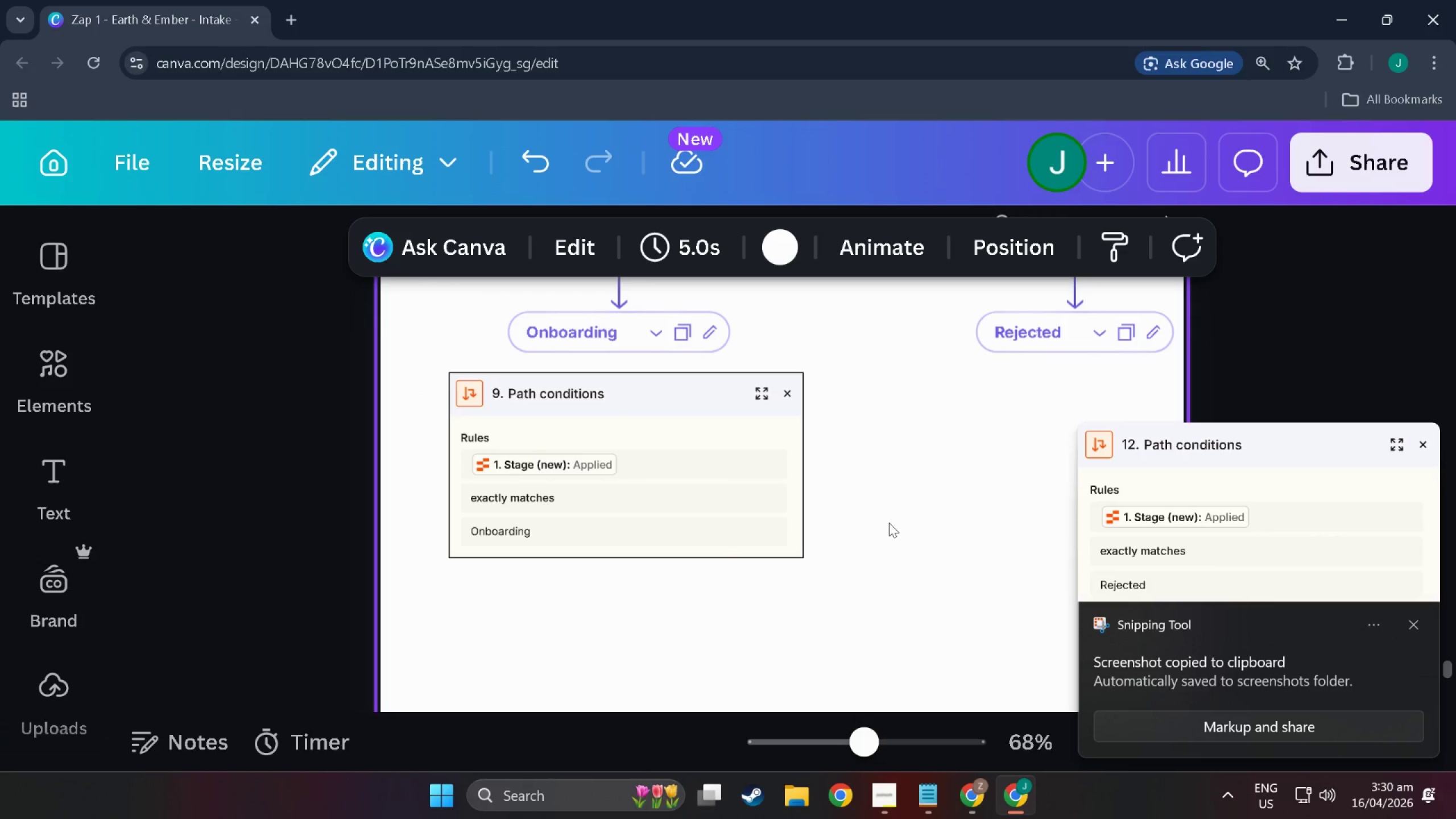 
key(Control+V)
 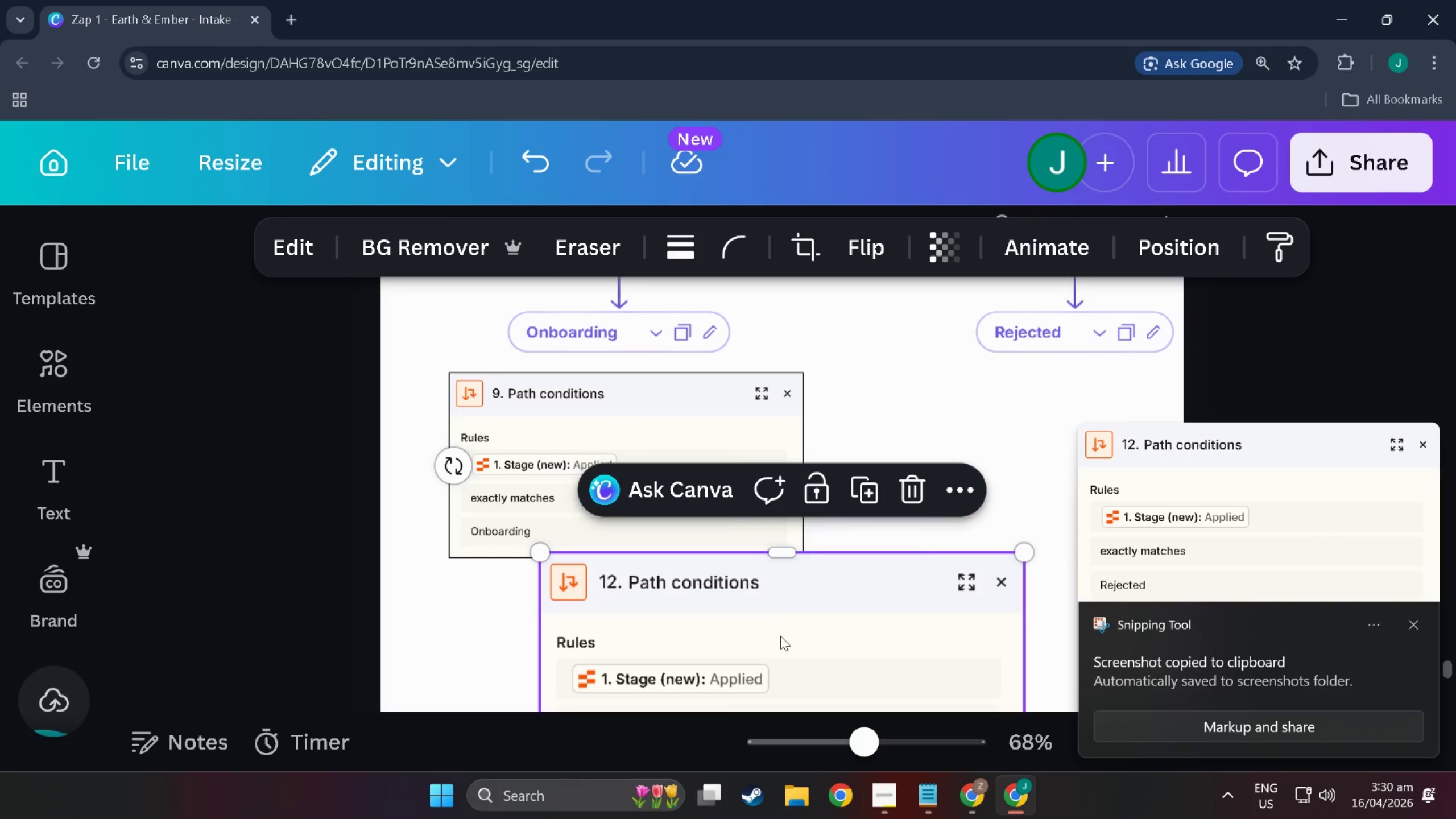 
left_click_drag(start_coordinate=[780, 640], to_coordinate=[923, 410])
 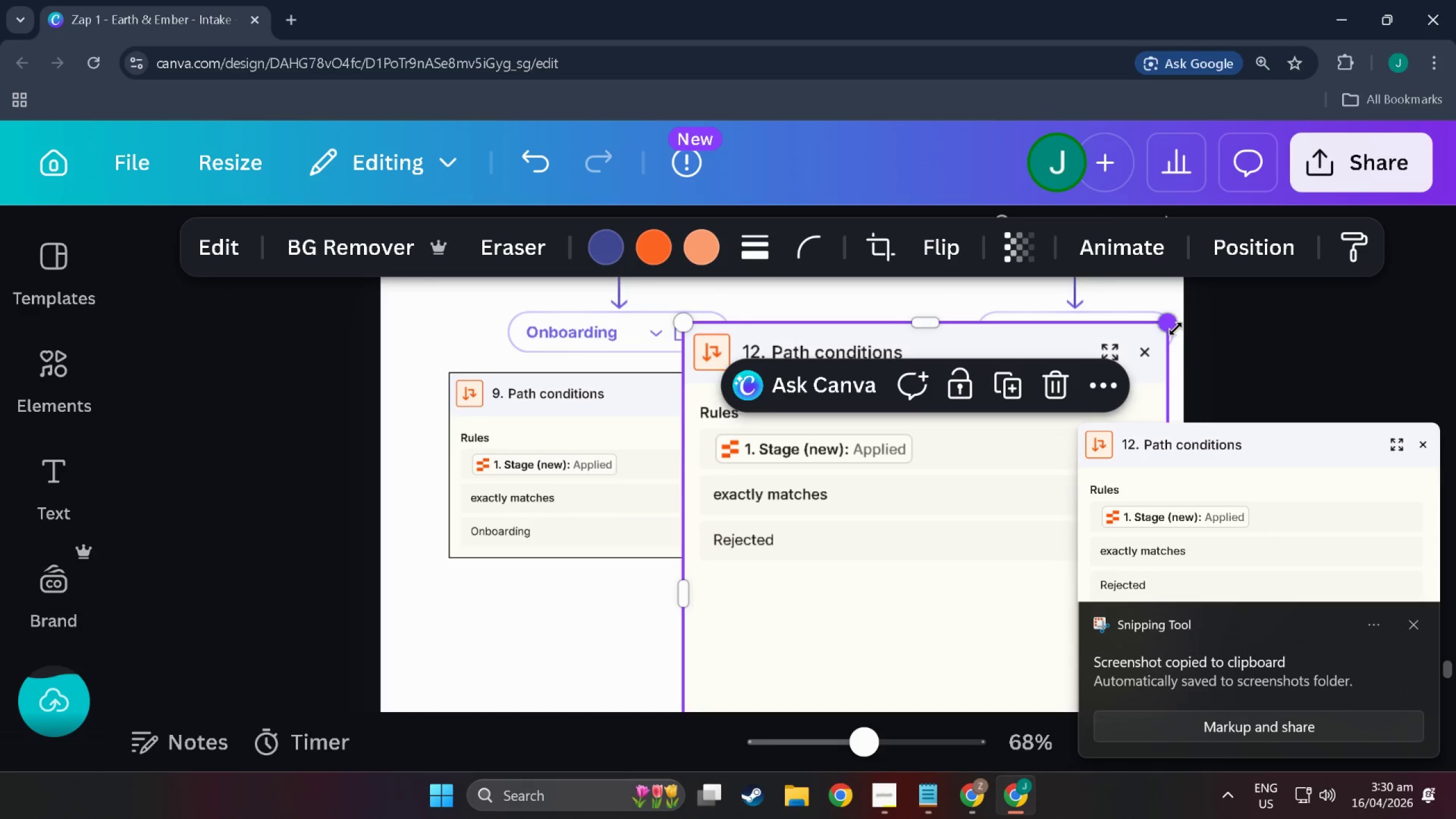 
left_click_drag(start_coordinate=[1174, 329], to_coordinate=[975, 417])
 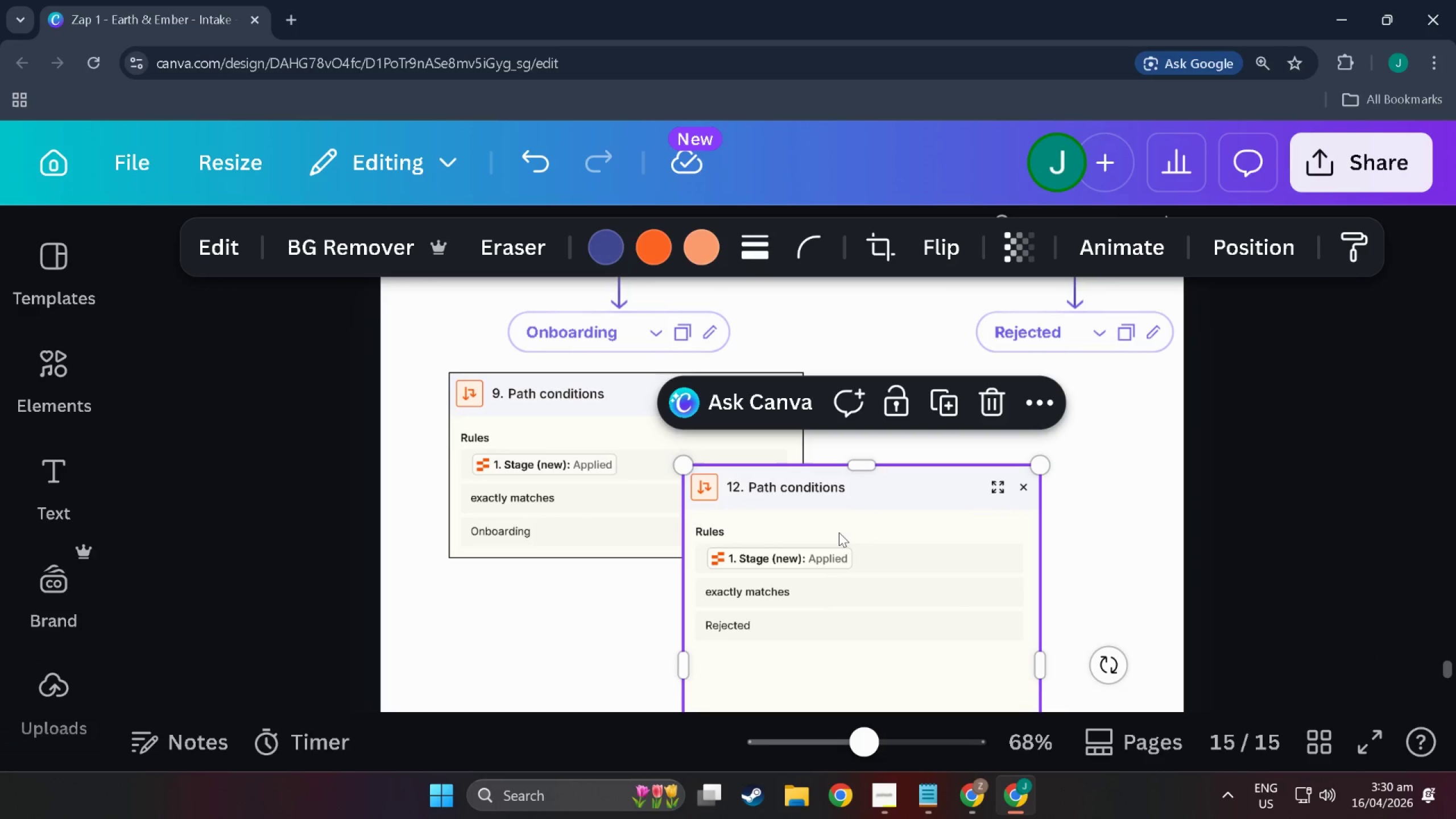 
left_click_drag(start_coordinate=[839, 532], to_coordinate=[970, 433])
 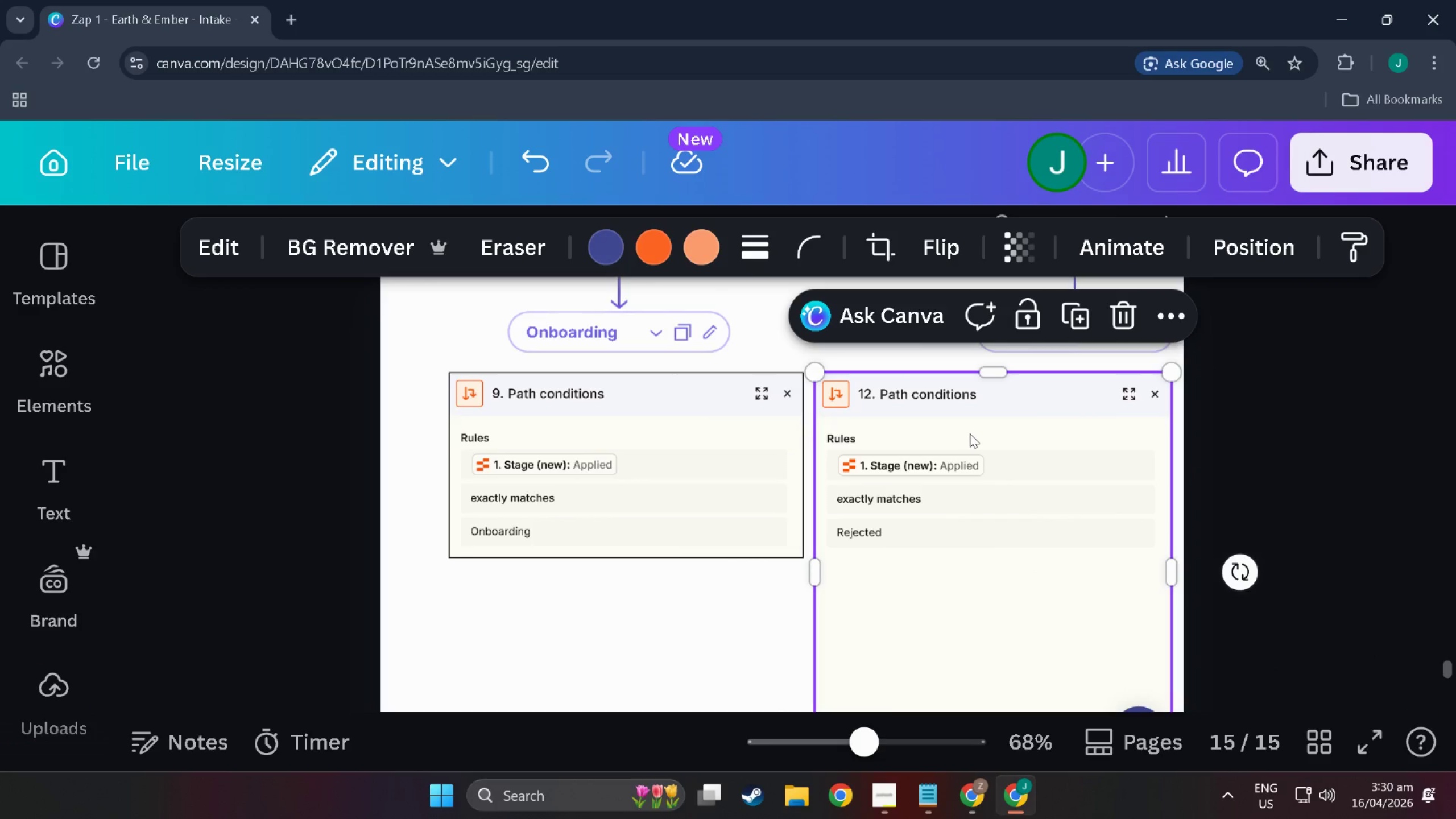 
left_click_drag(start_coordinate=[970, 433], to_coordinate=[970, 439])
 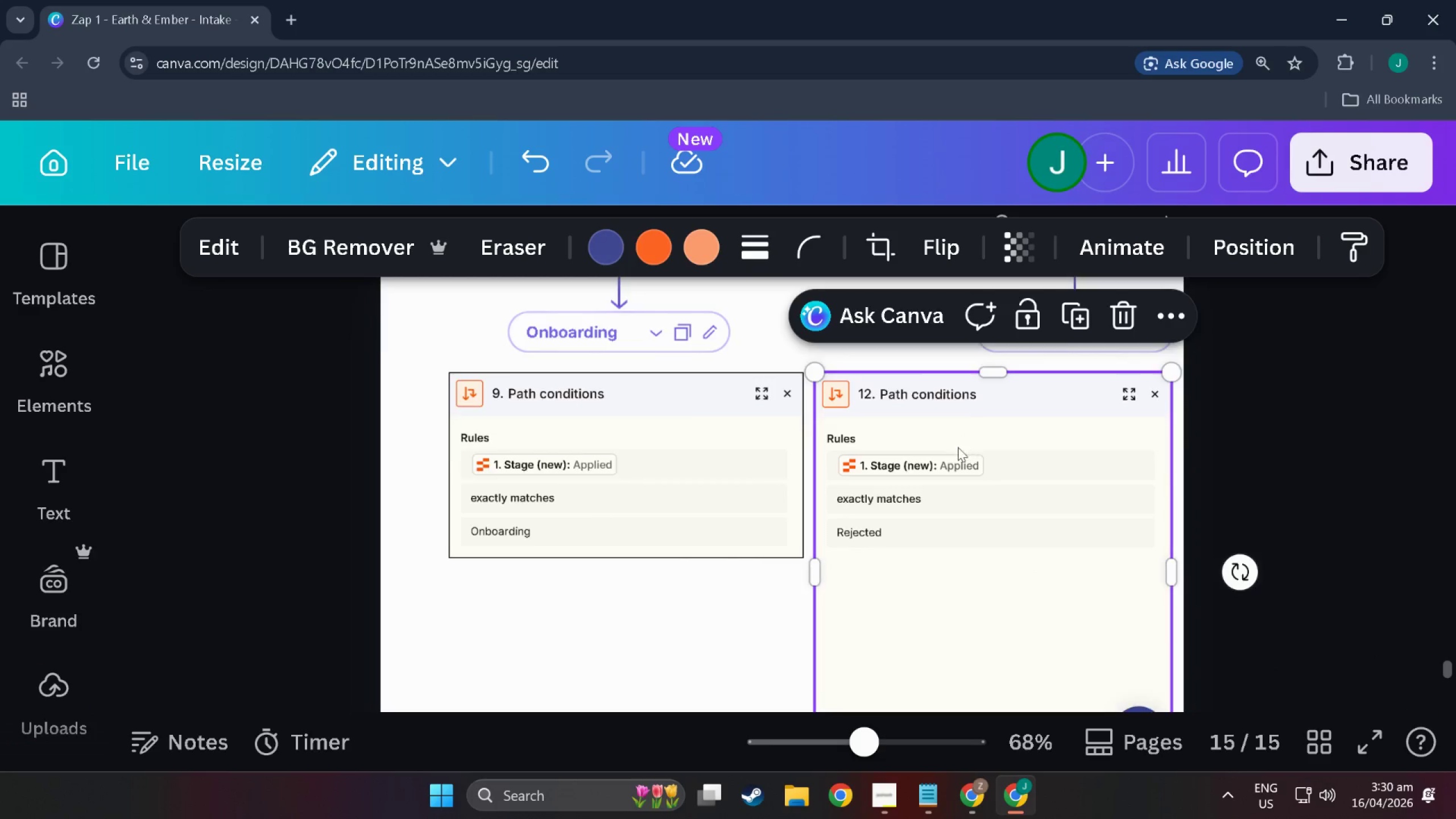 
scroll: coordinate [939, 458], scroll_direction: up, amount: 4.0
 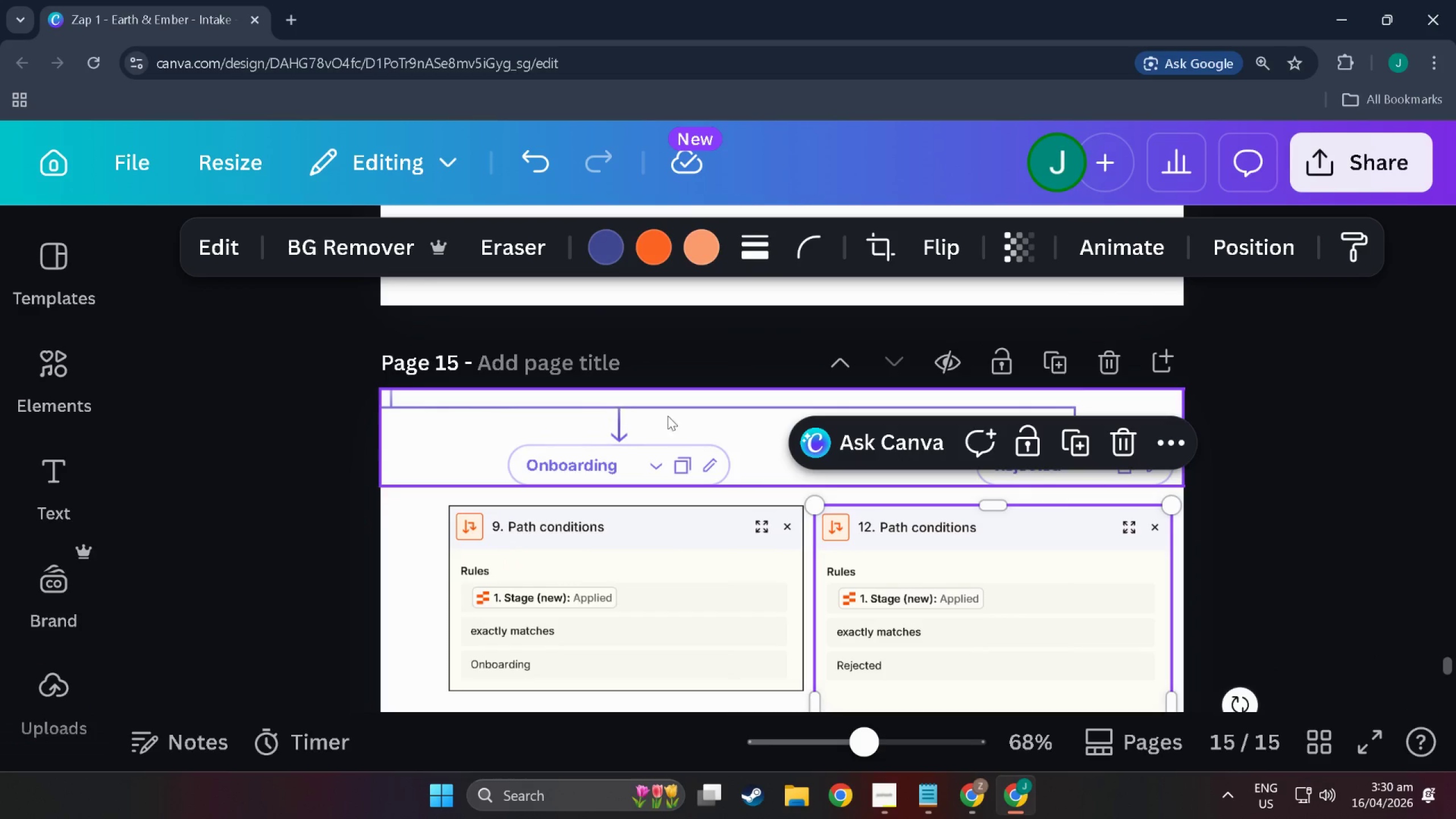 
left_click_drag(start_coordinate=[696, 421], to_coordinate=[643, 422])
 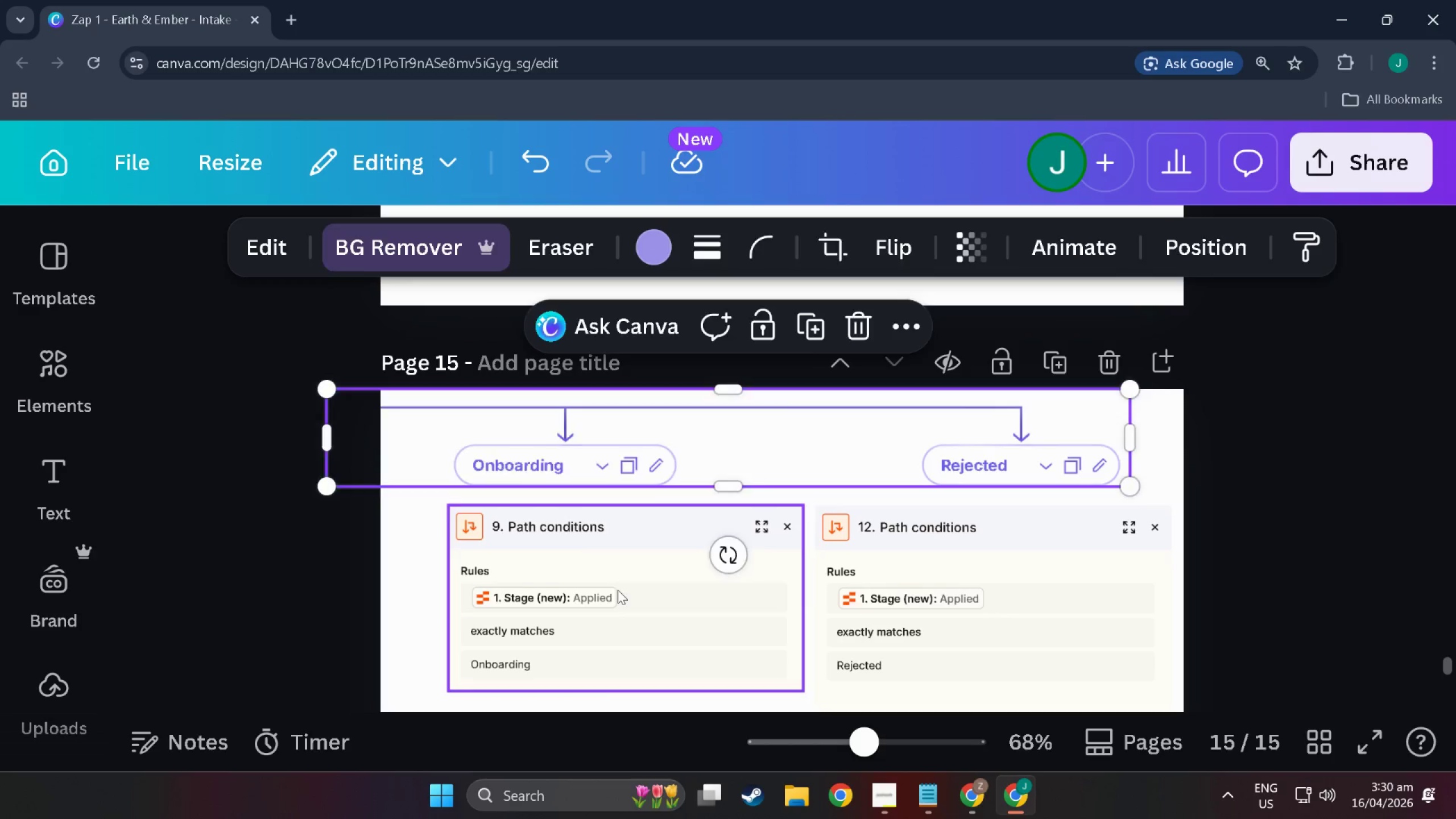 
left_click_drag(start_coordinate=[618, 590], to_coordinate=[566, 586])
 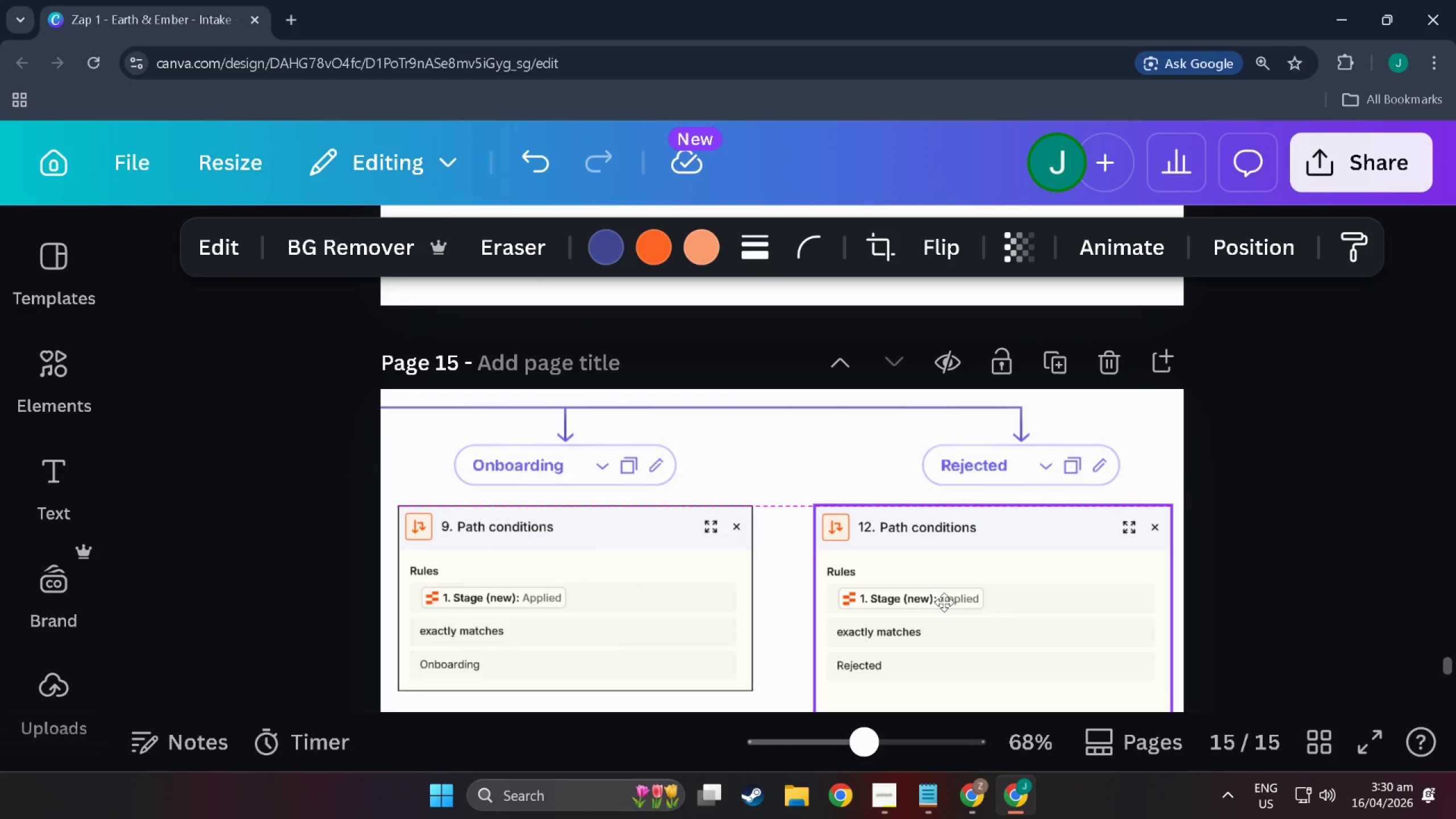 
left_click_drag(start_coordinate=[799, 413], to_coordinate=[785, 415])
 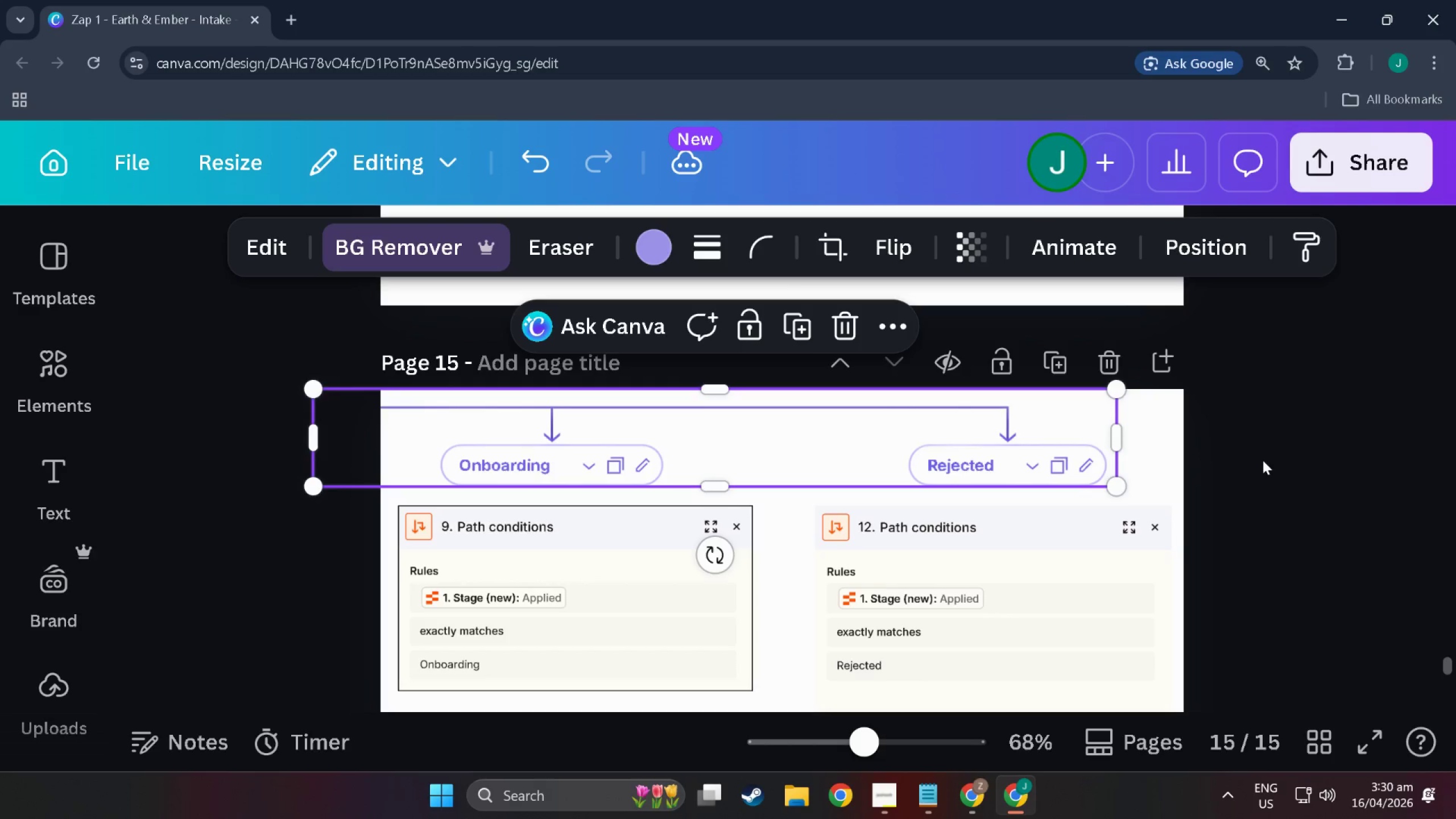 
left_click([1263, 460])
 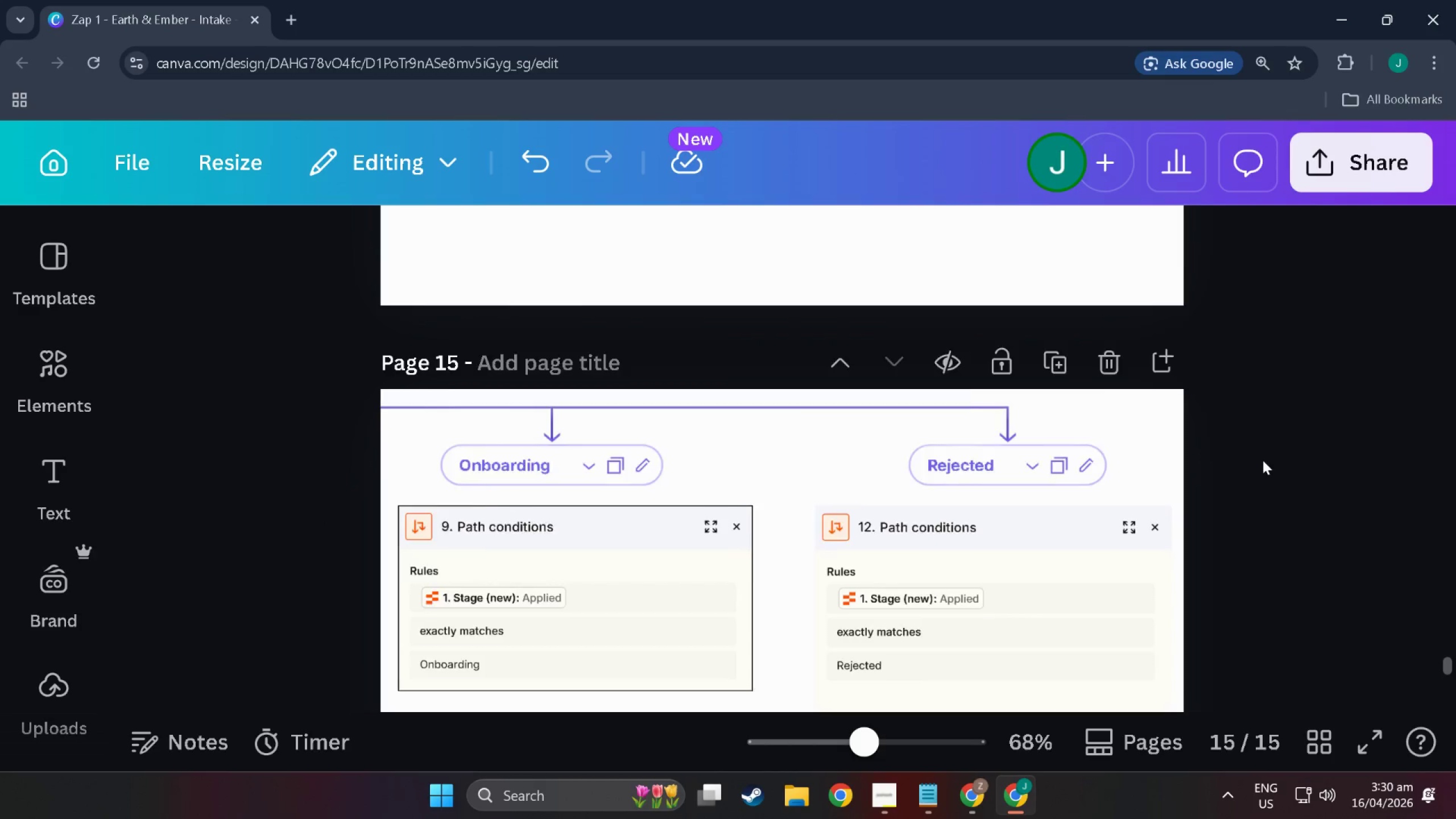 
scroll: coordinate [1263, 460], scroll_direction: down, amount: 3.0
 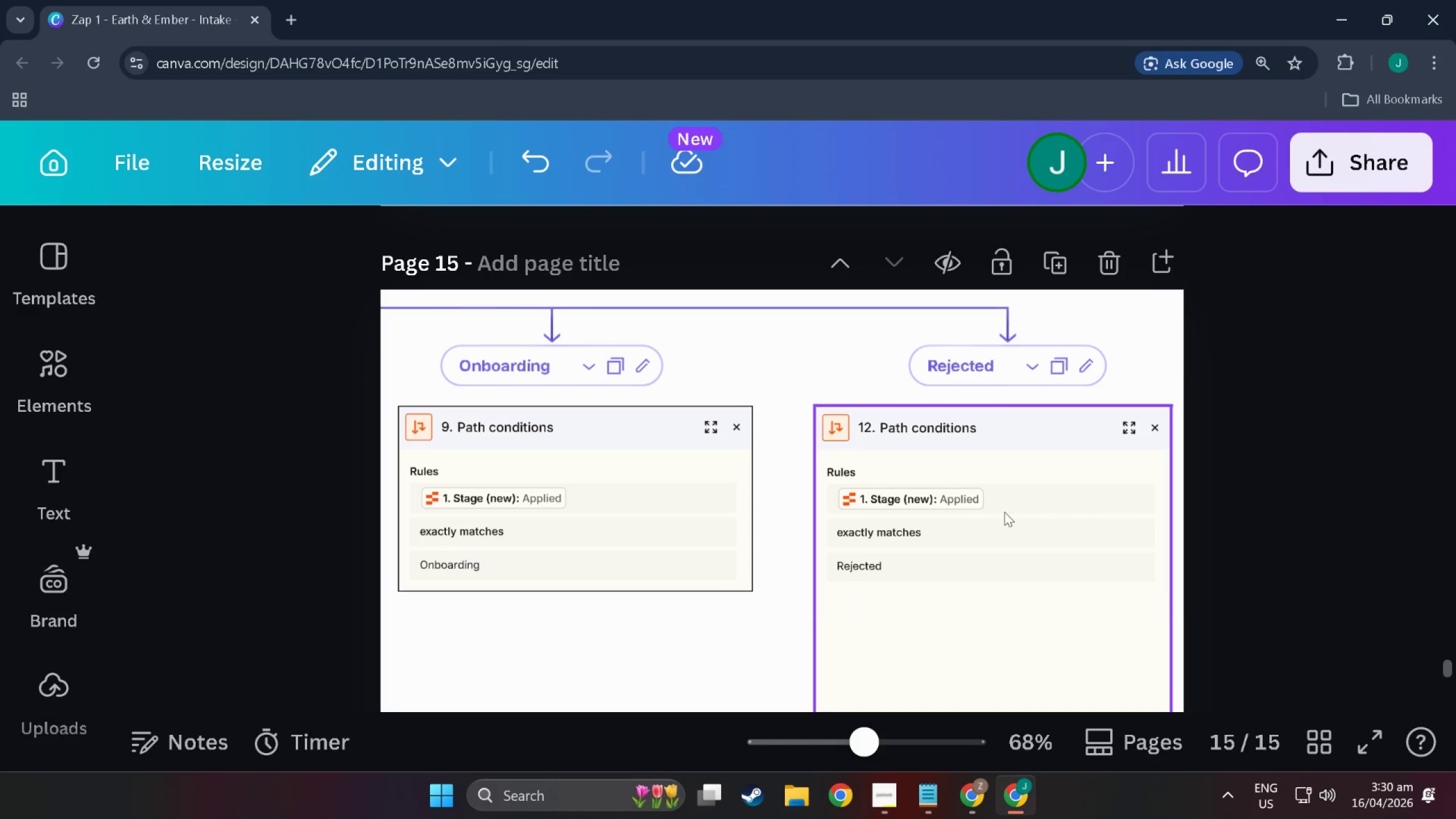 
left_click([1004, 512])
 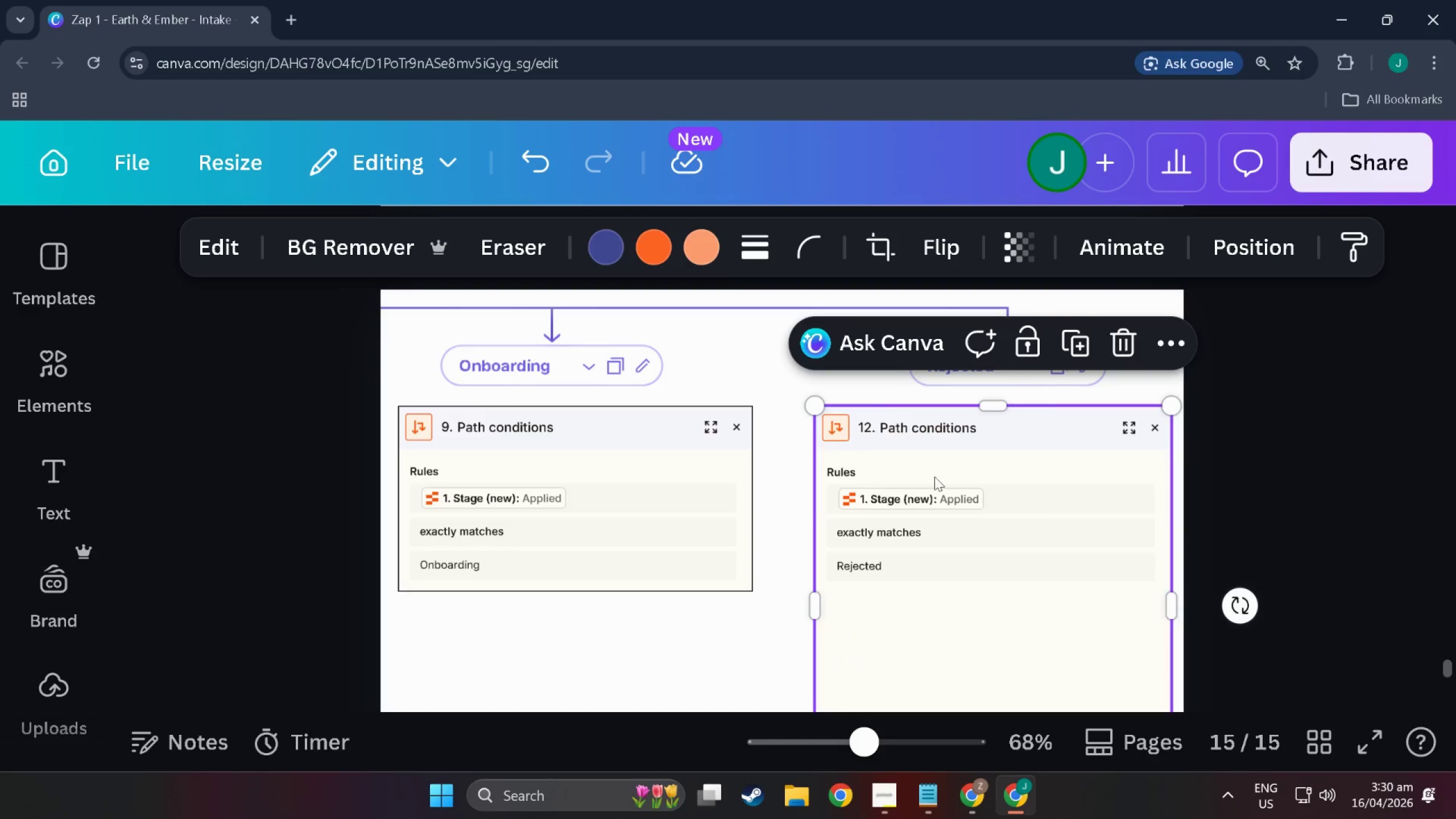 
scroll: coordinate [934, 478], scroll_direction: down, amount: 4.0
 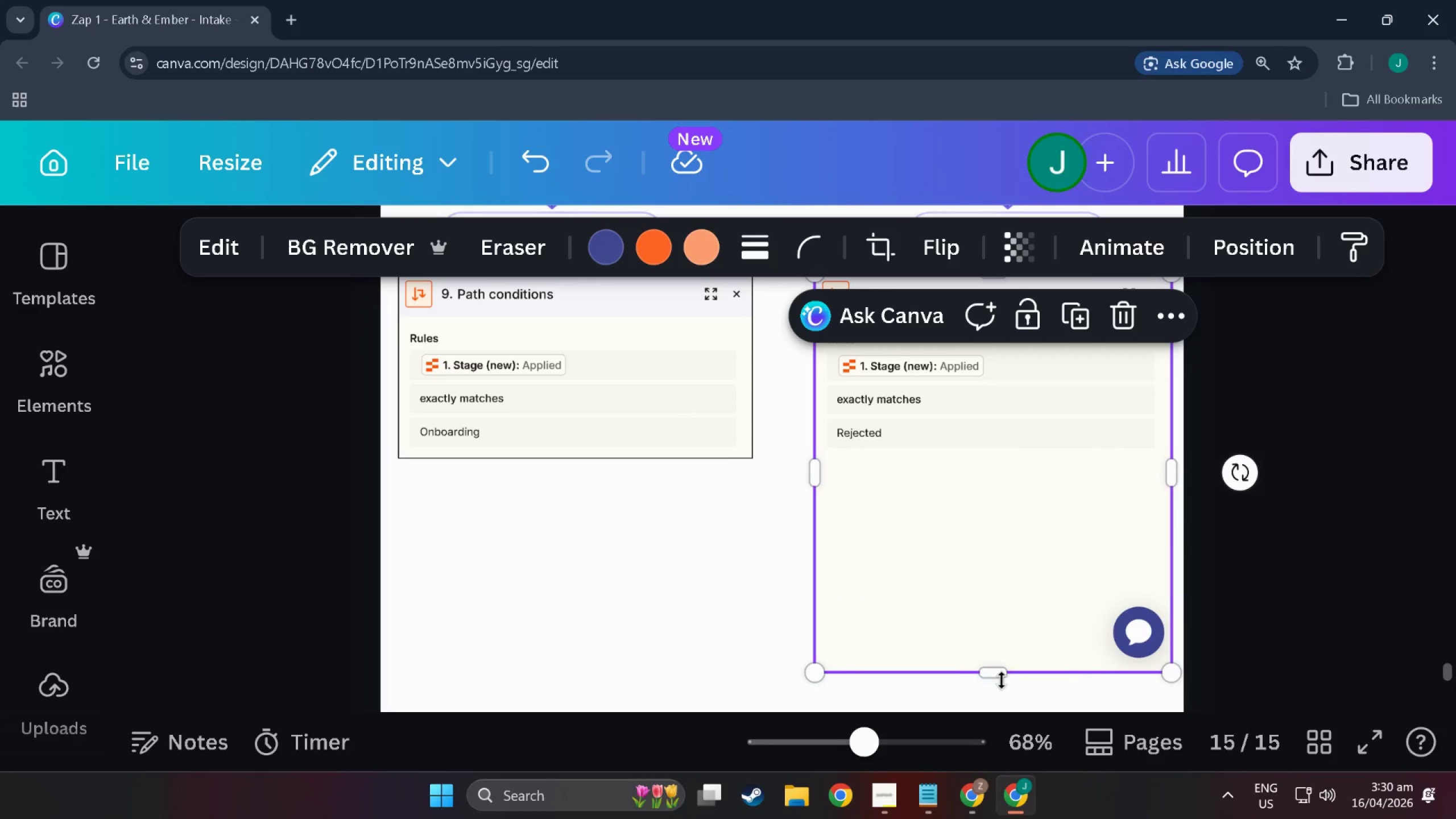 
left_click_drag(start_coordinate=[996, 672], to_coordinate=[981, 453])
 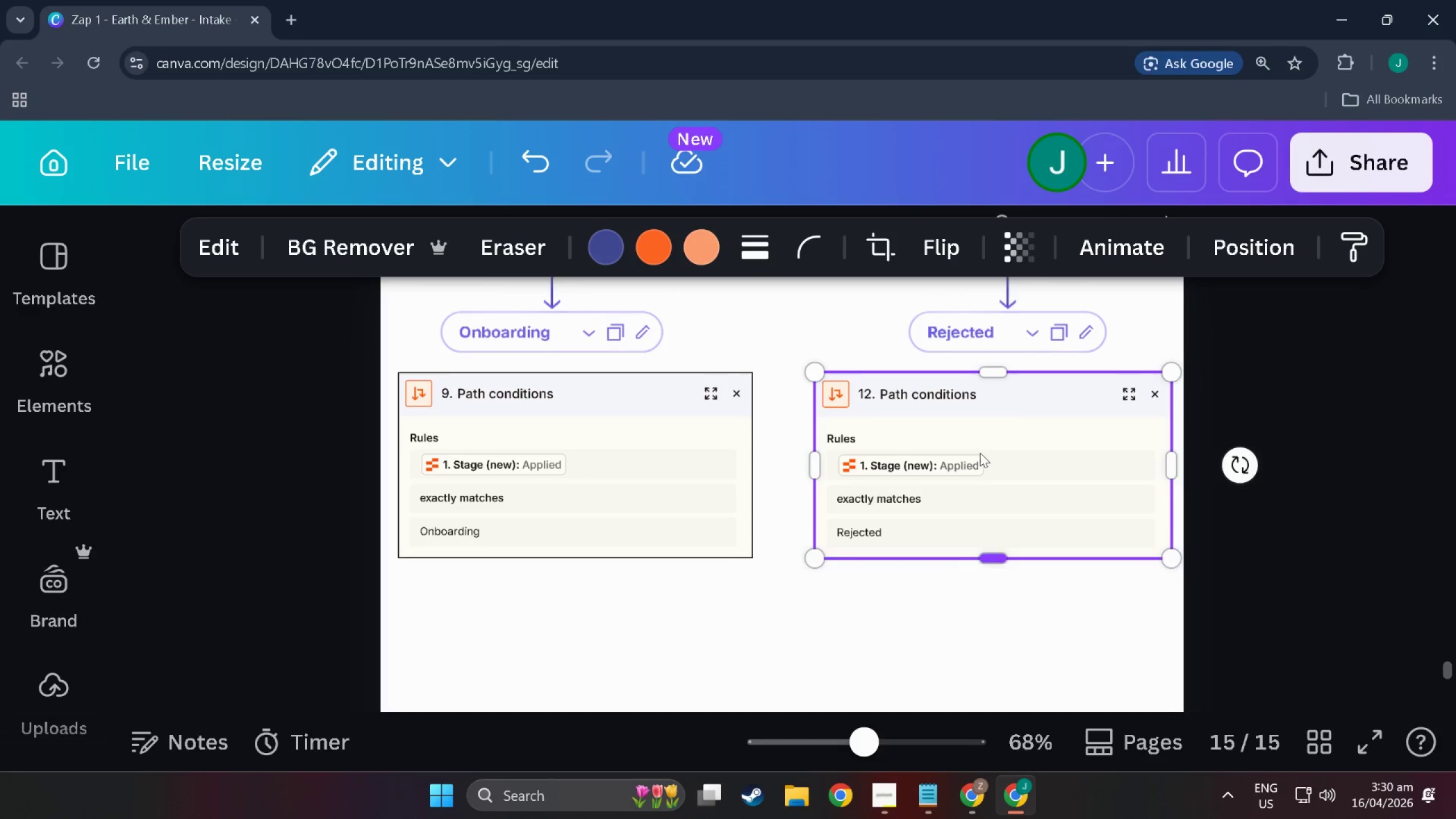 
scroll: coordinate [980, 453], scroll_direction: up, amount: 3.0
 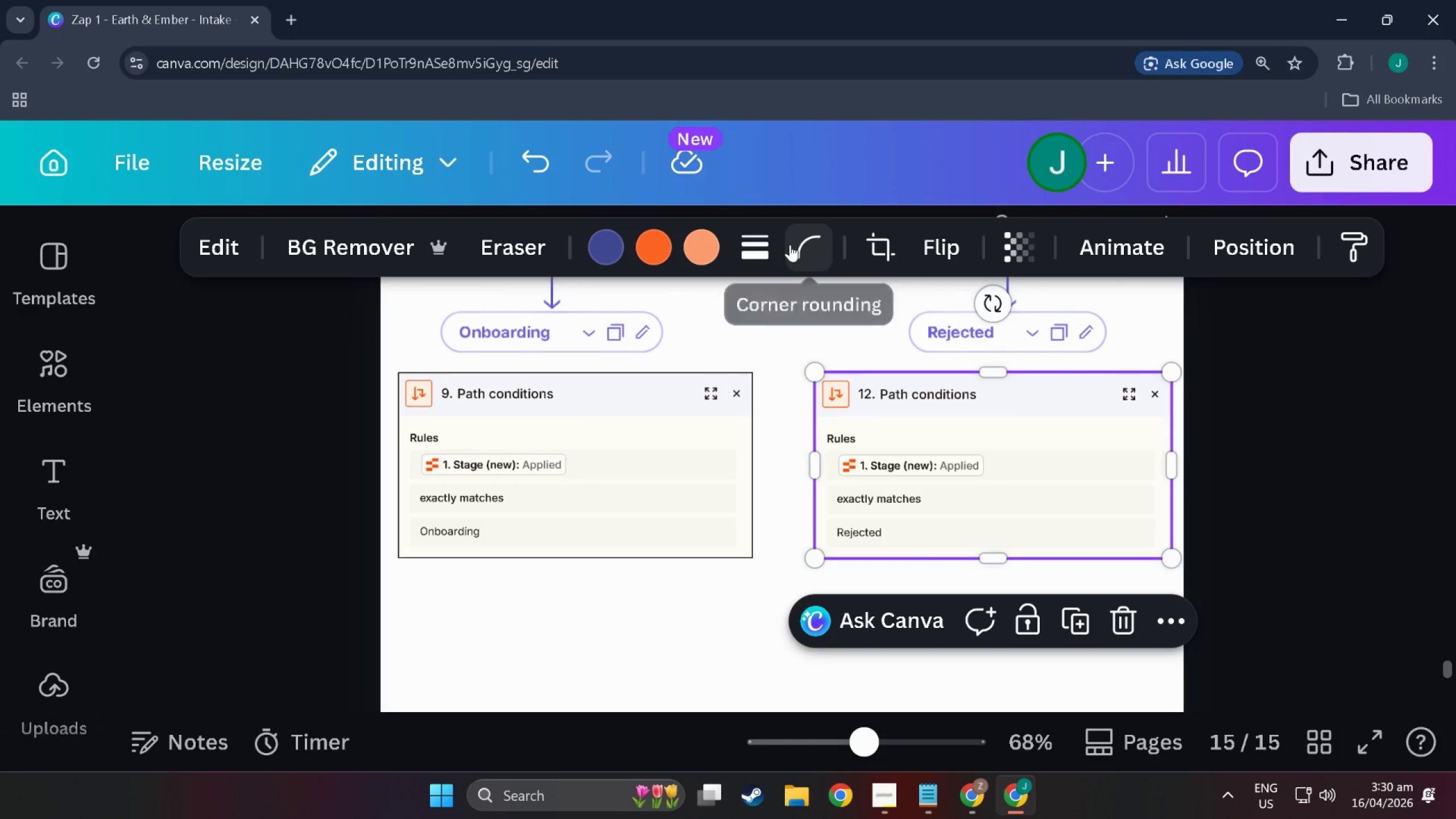 
left_click([753, 242])
 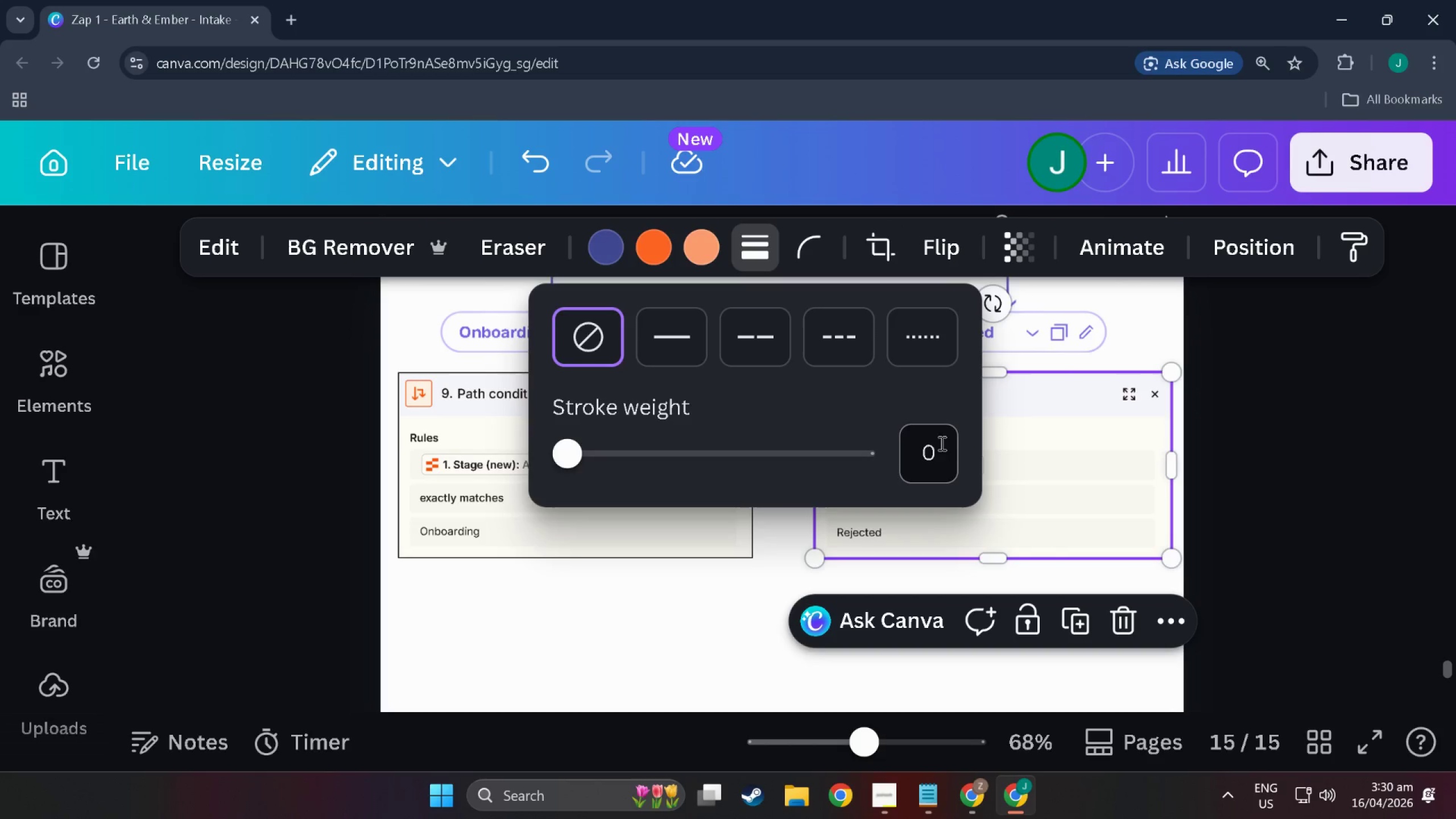 
left_click([959, 455])
 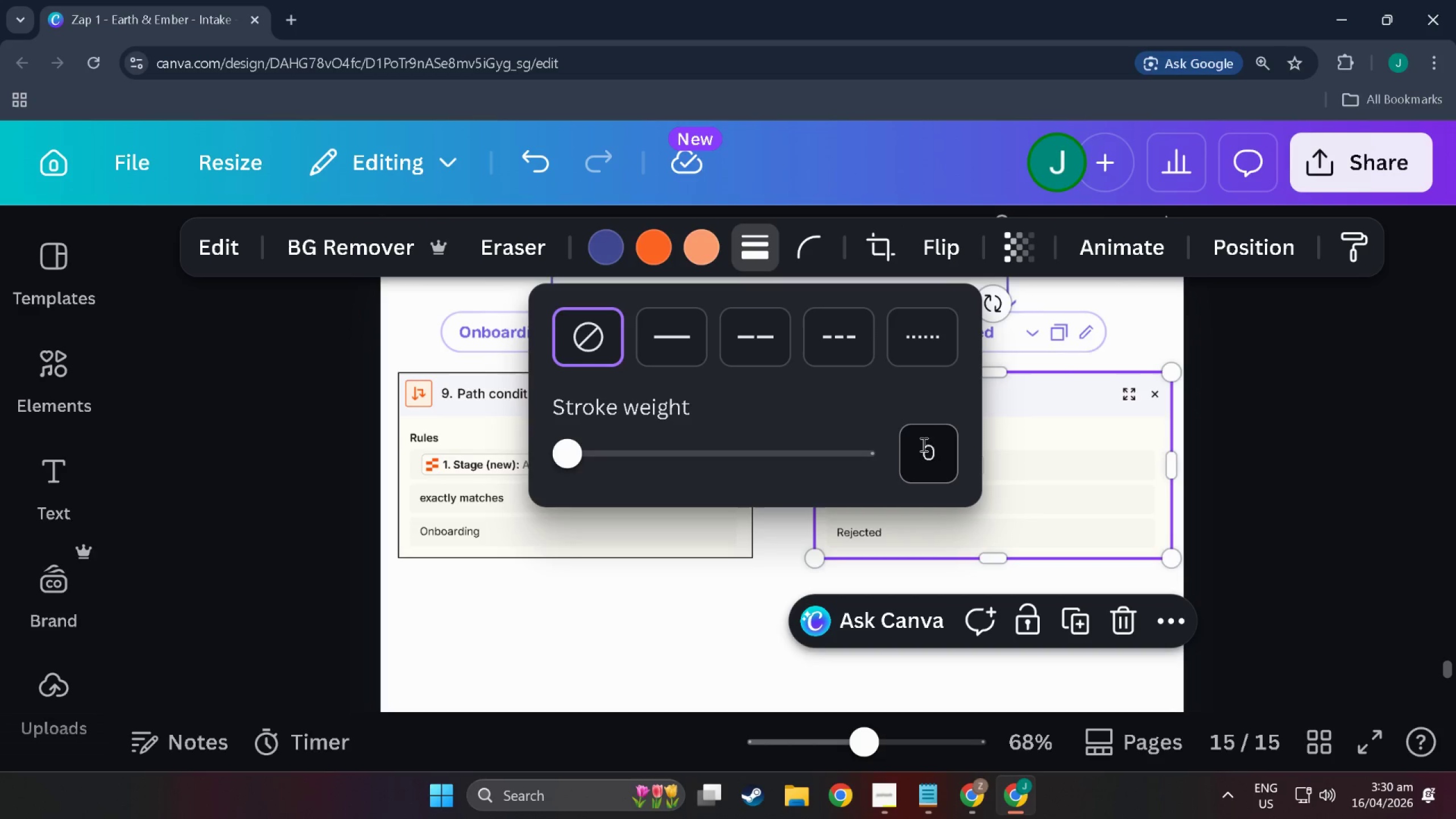 
left_click([911, 441])
 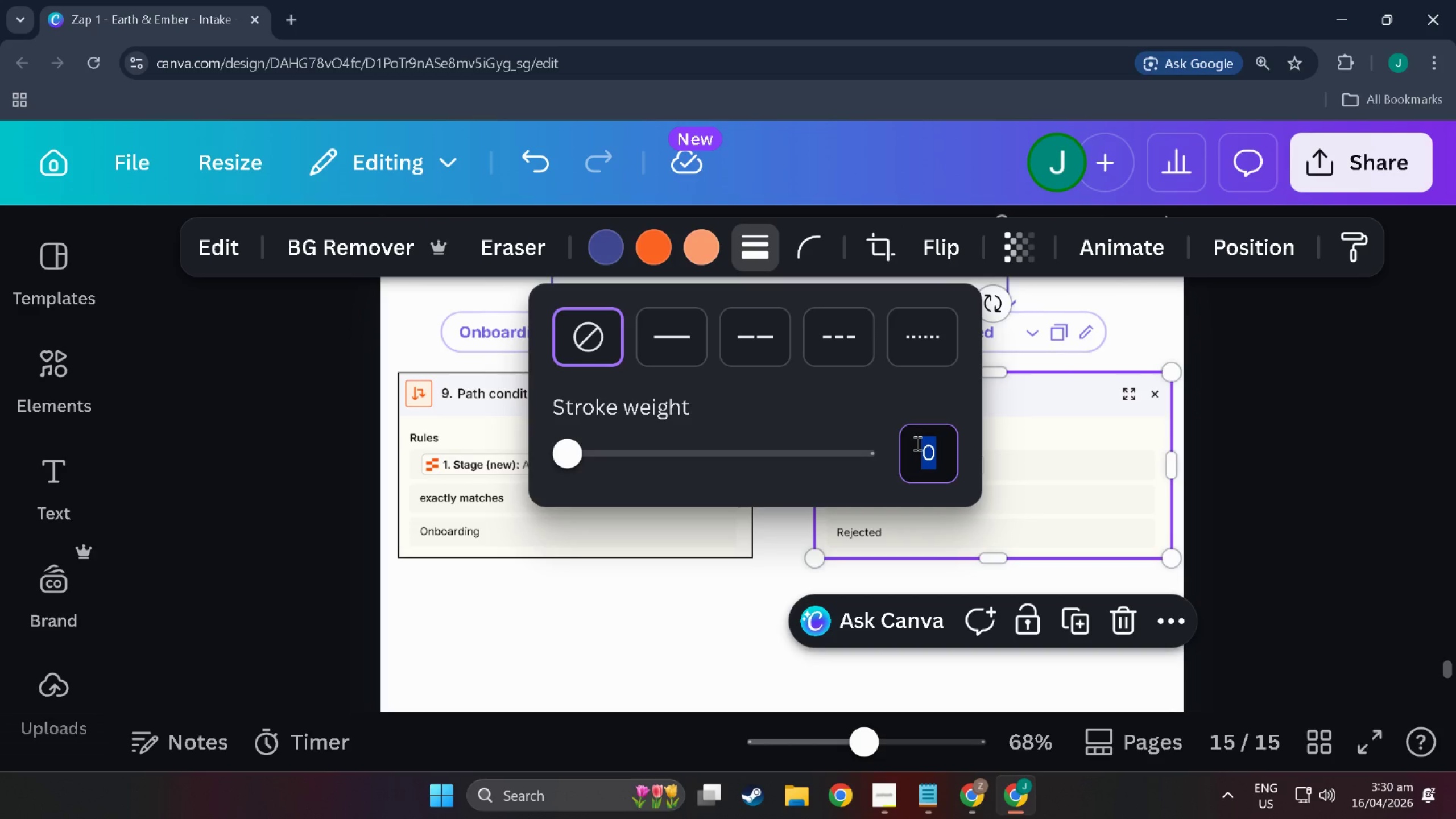 
key(Numpad1)
 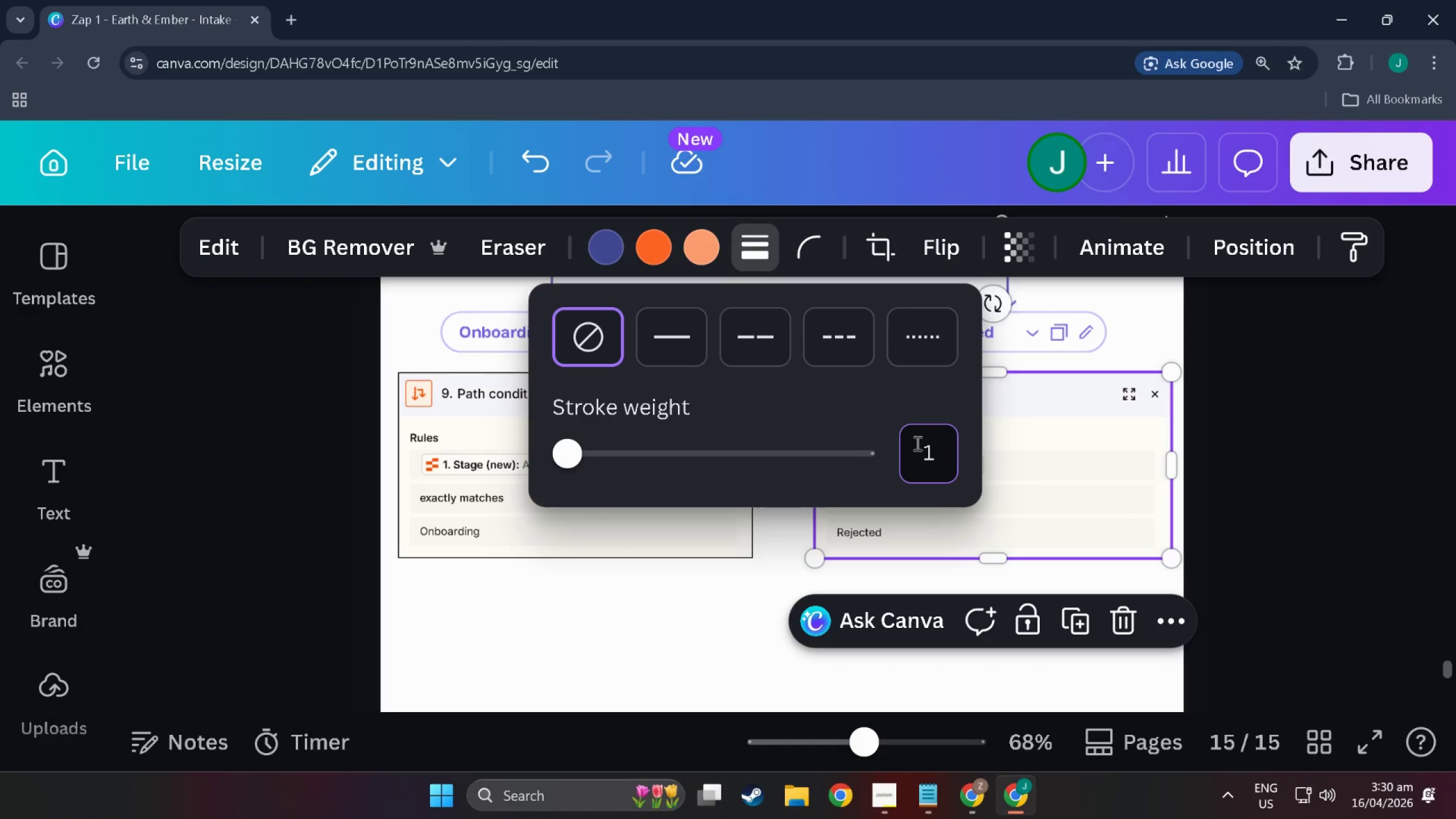 
key(NumpadEnter)
 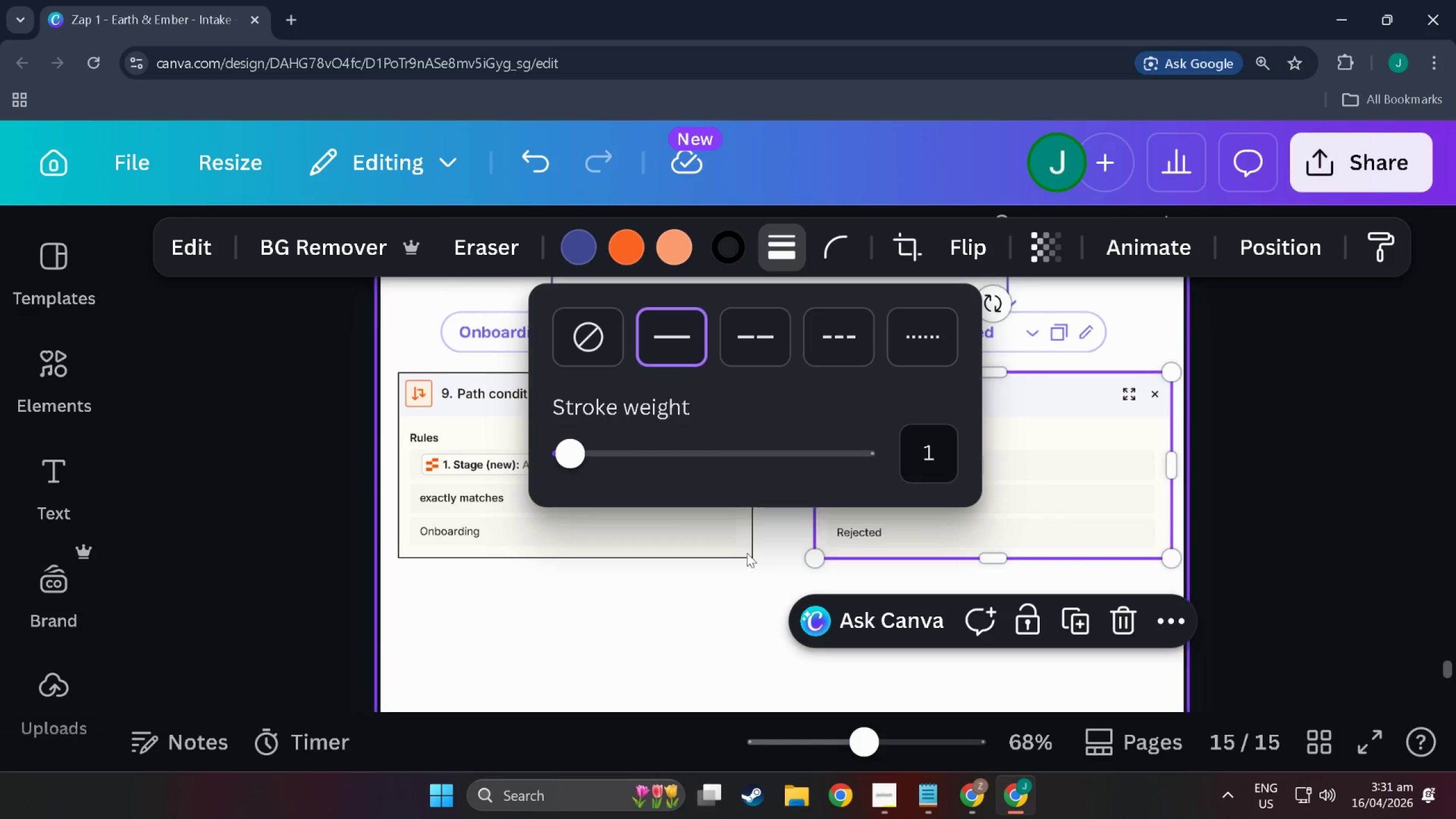 
left_click([577, 632])
 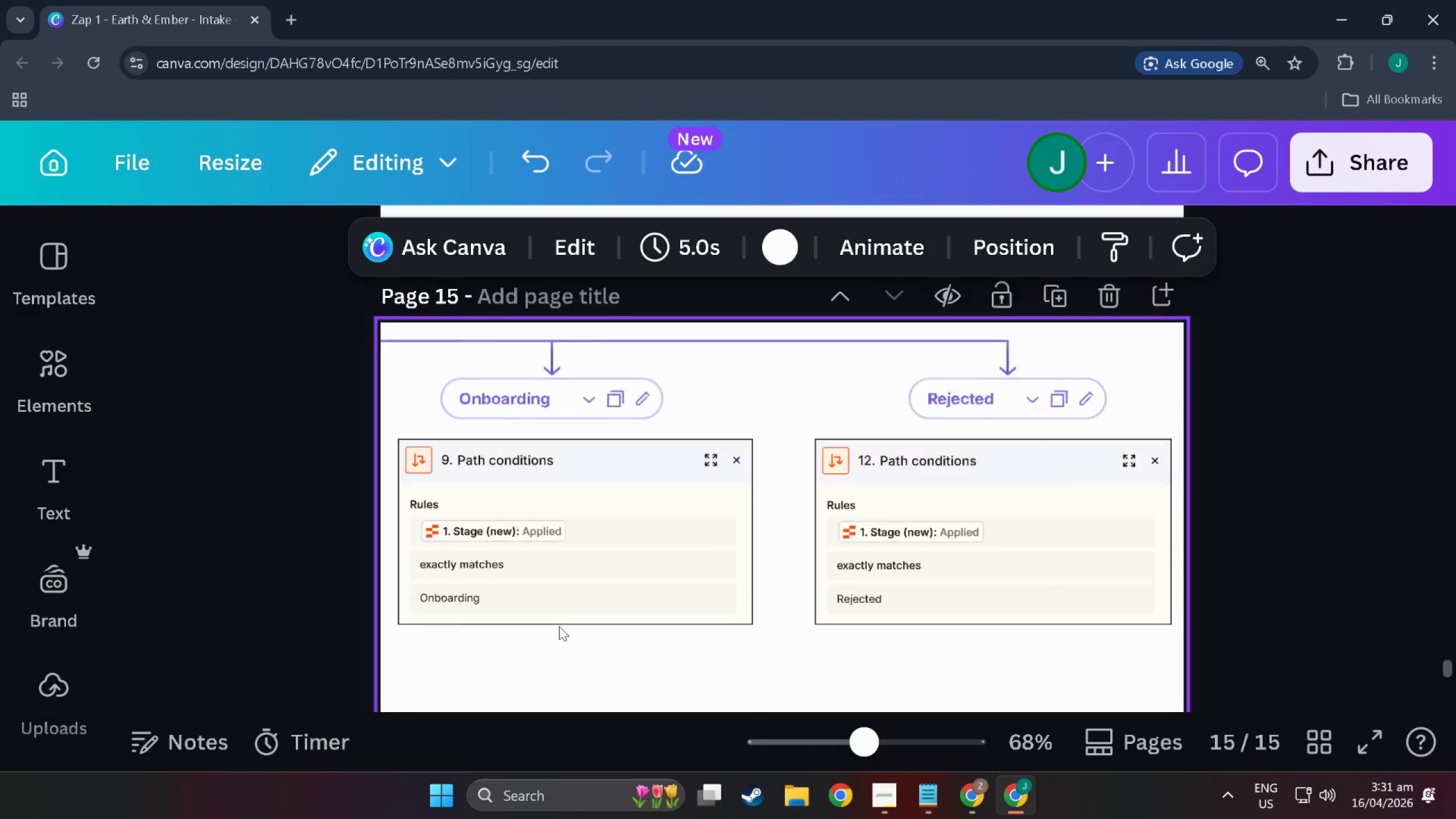 
scroll: coordinate [641, 572], scroll_direction: up, amount: 35.0
 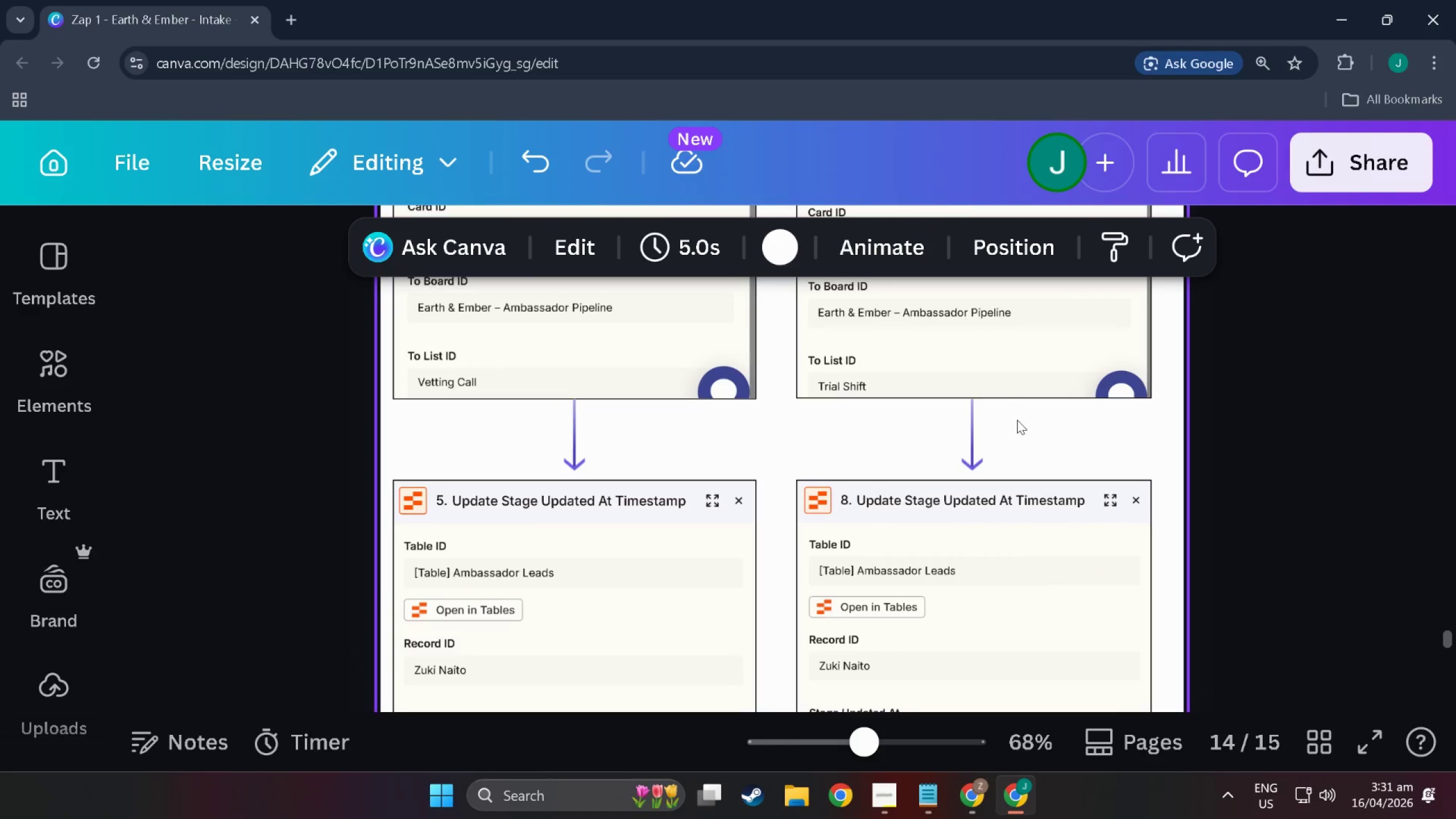 
left_click([987, 428])
 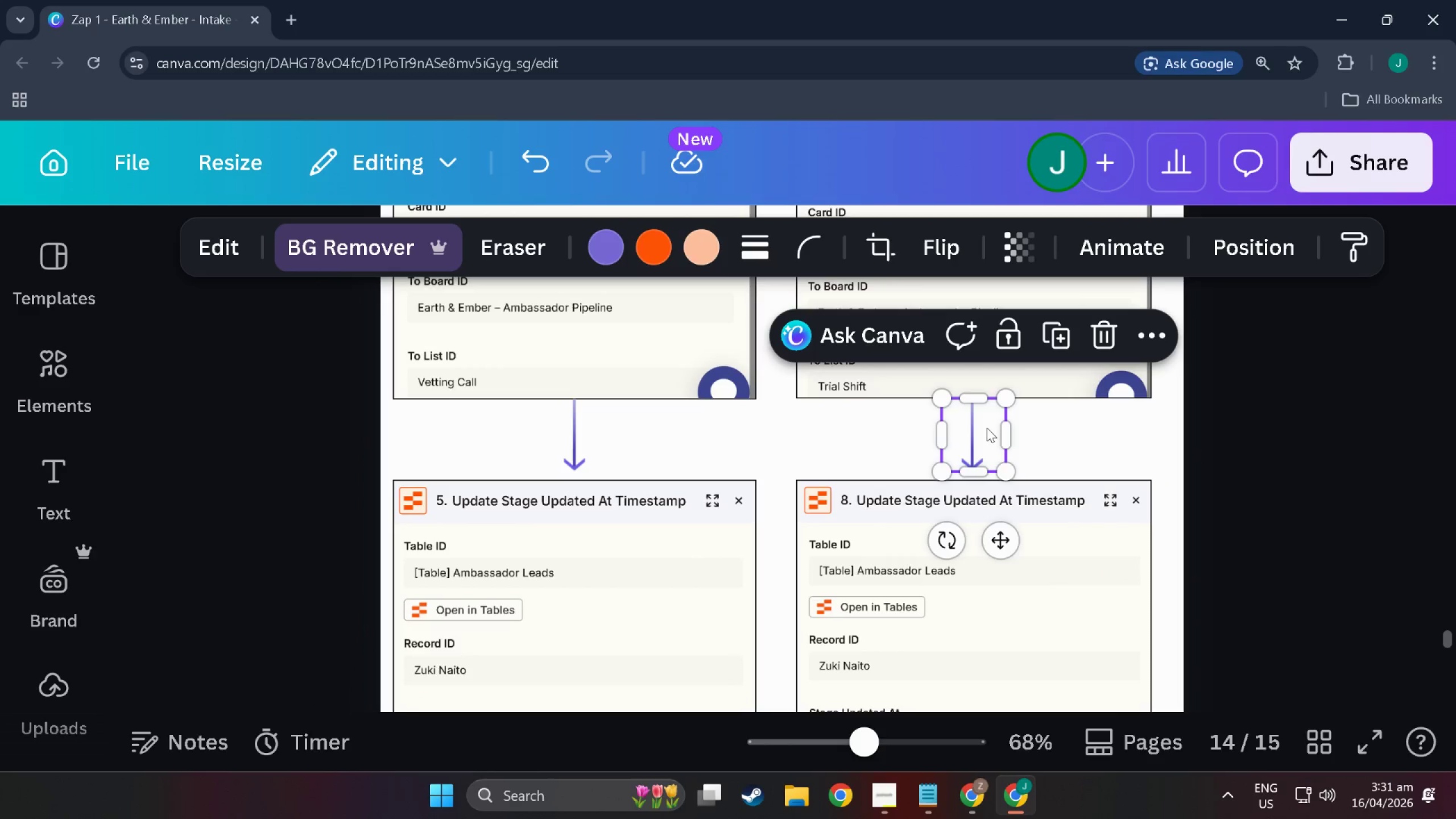 
key(Control+ControlLeft)
 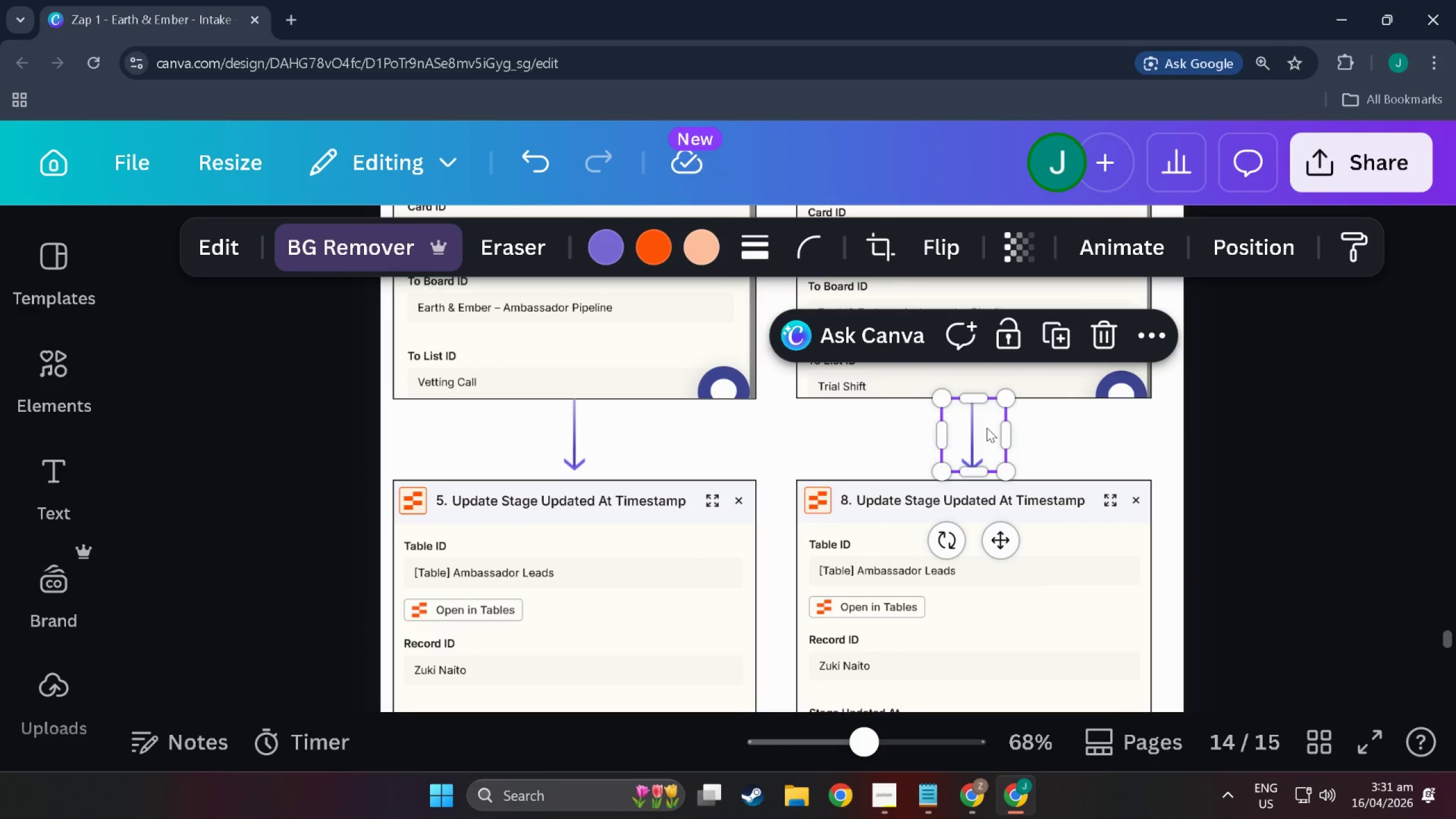 
key(Control+C)
 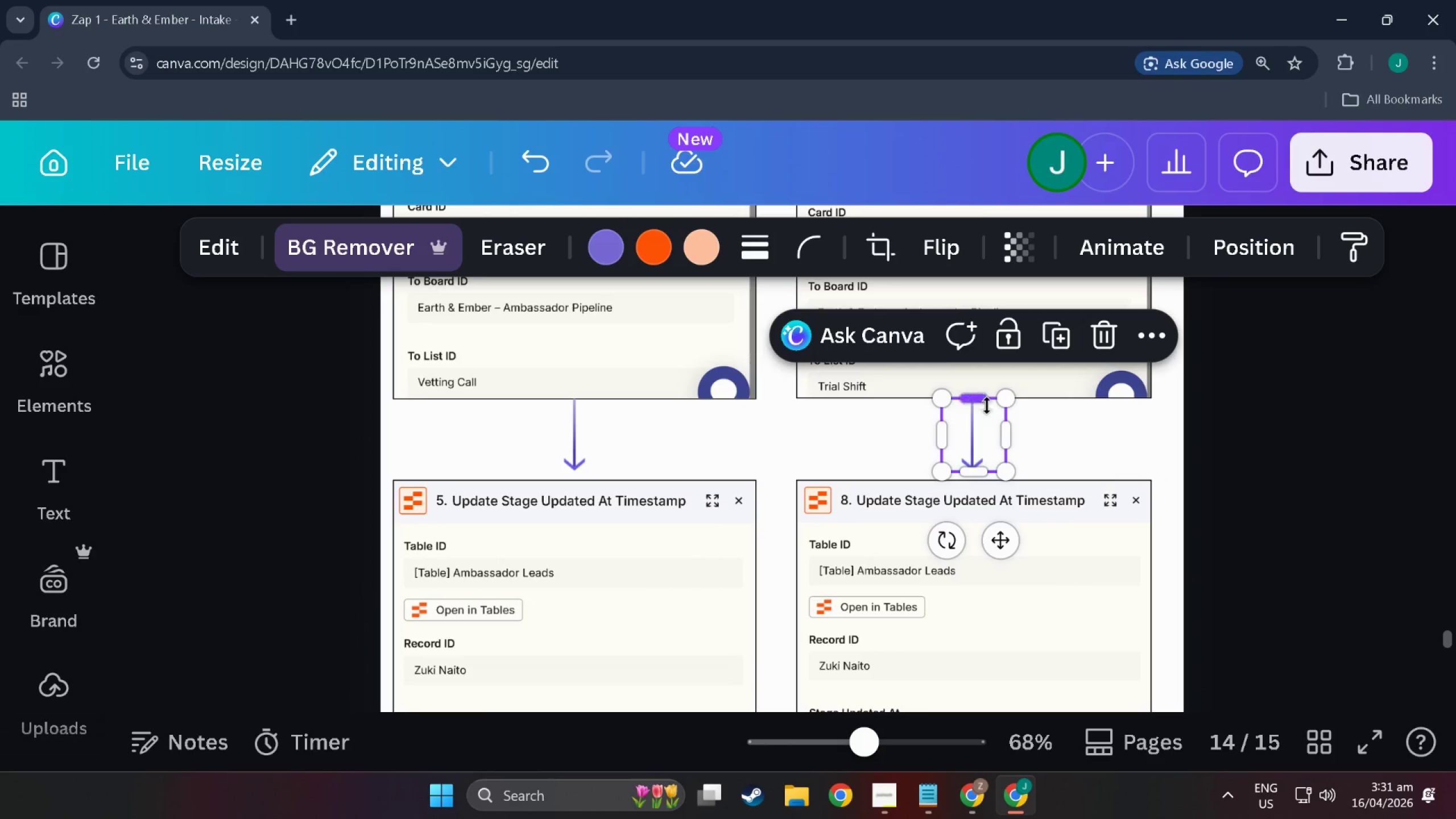 
left_click([978, 444])
 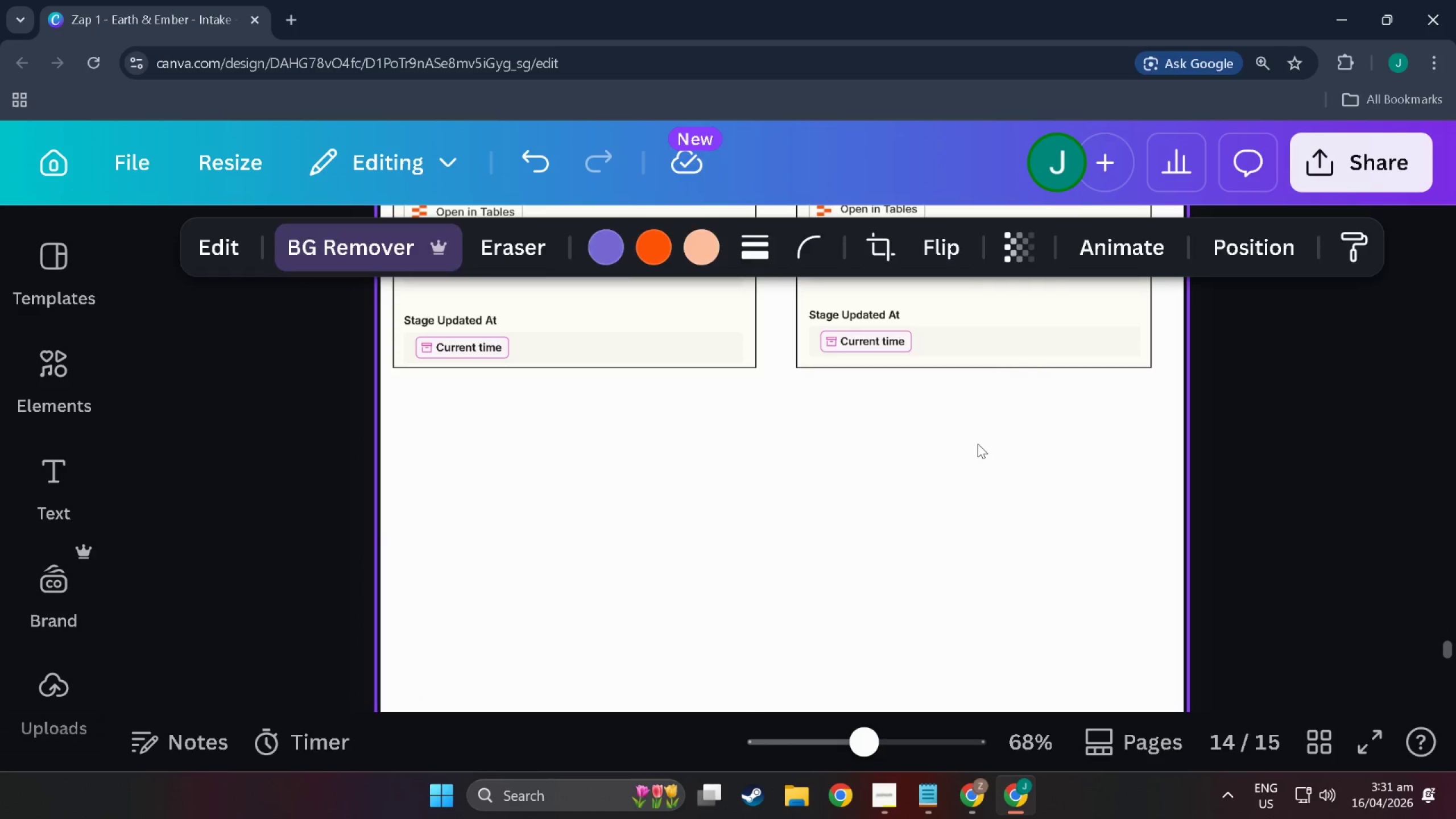 
key(Control+ControlLeft)
 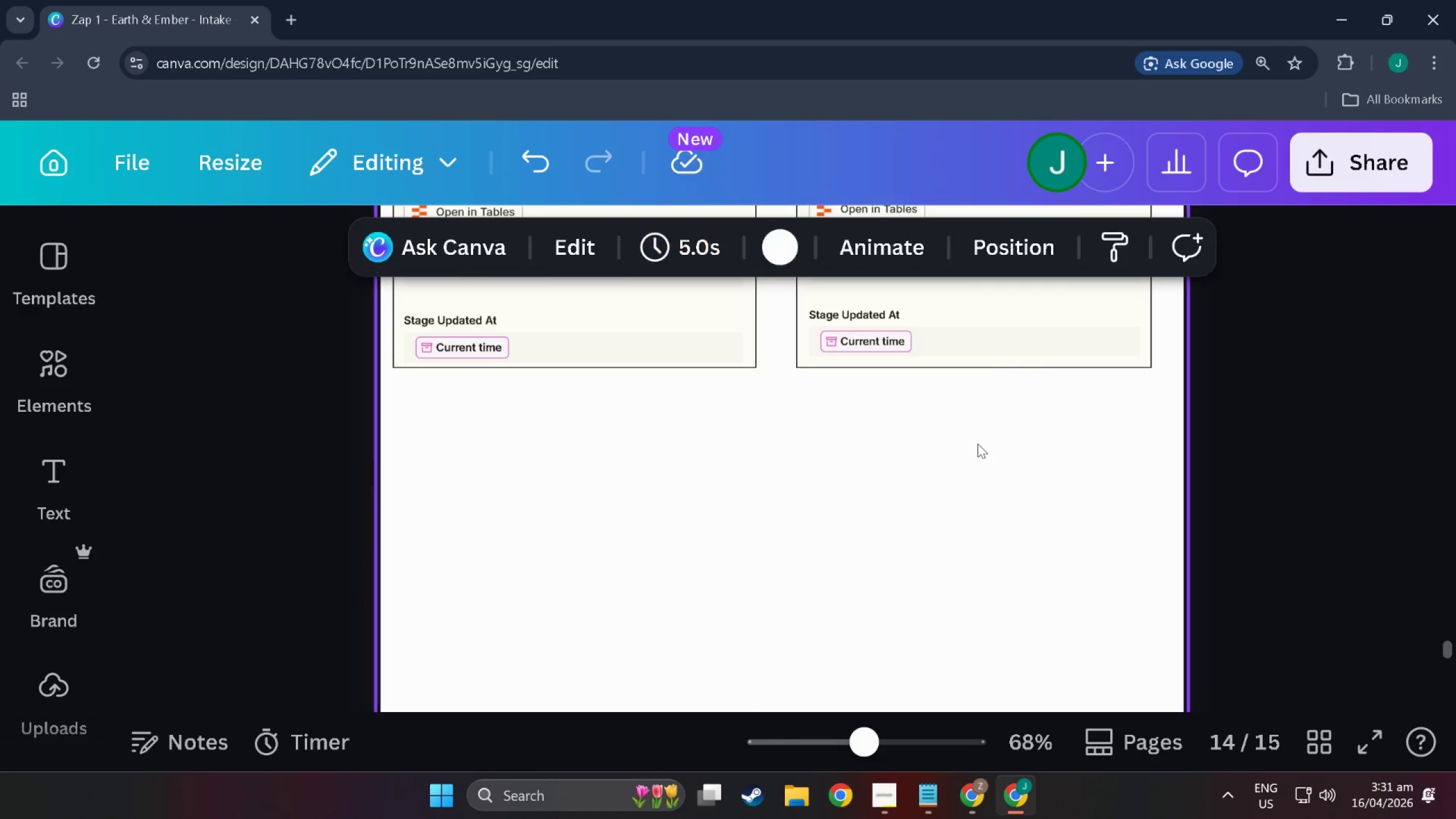 
key(Control+V)
 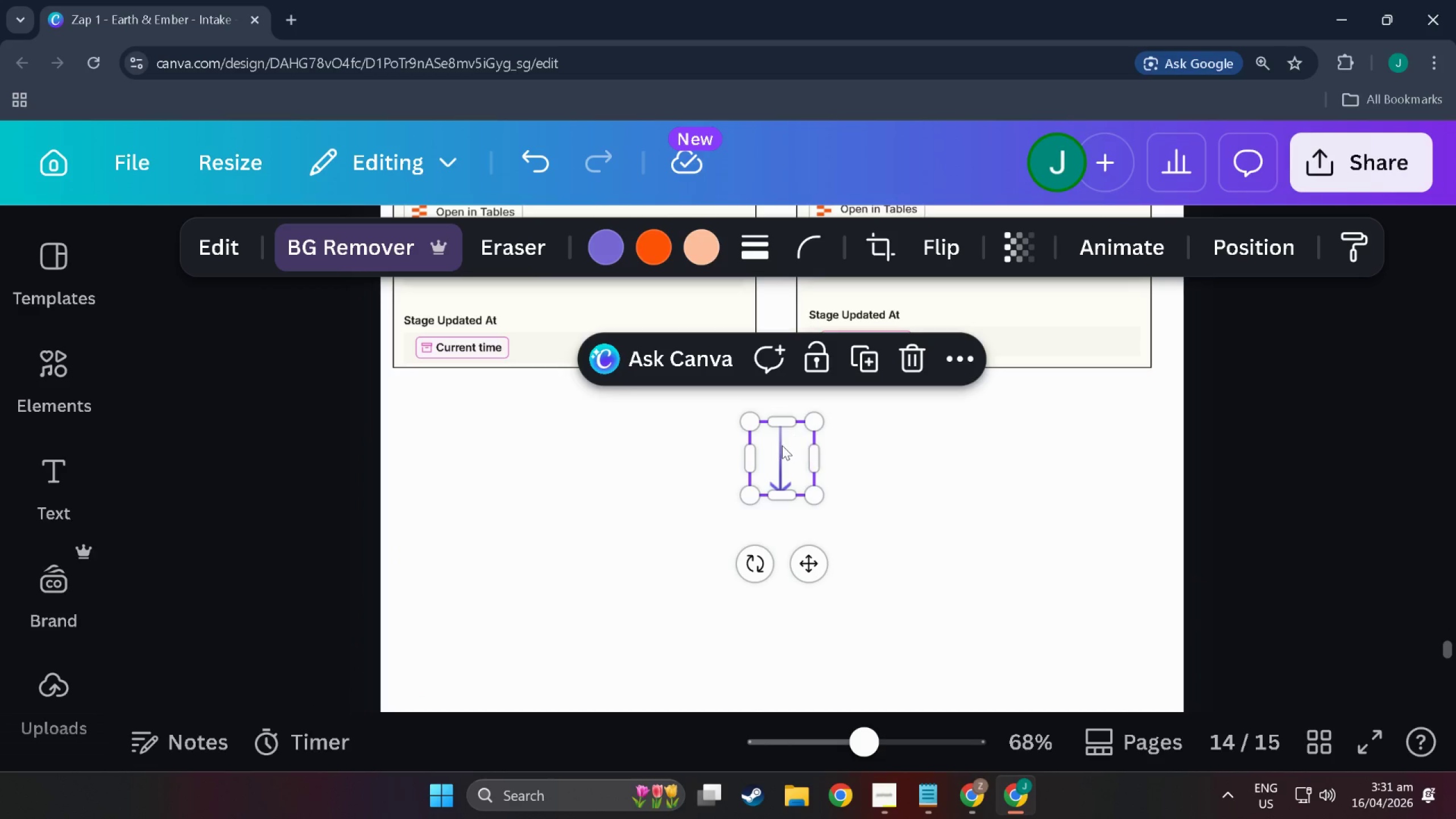 
scroll: coordinate [985, 433], scroll_direction: down, amount: 12.0
 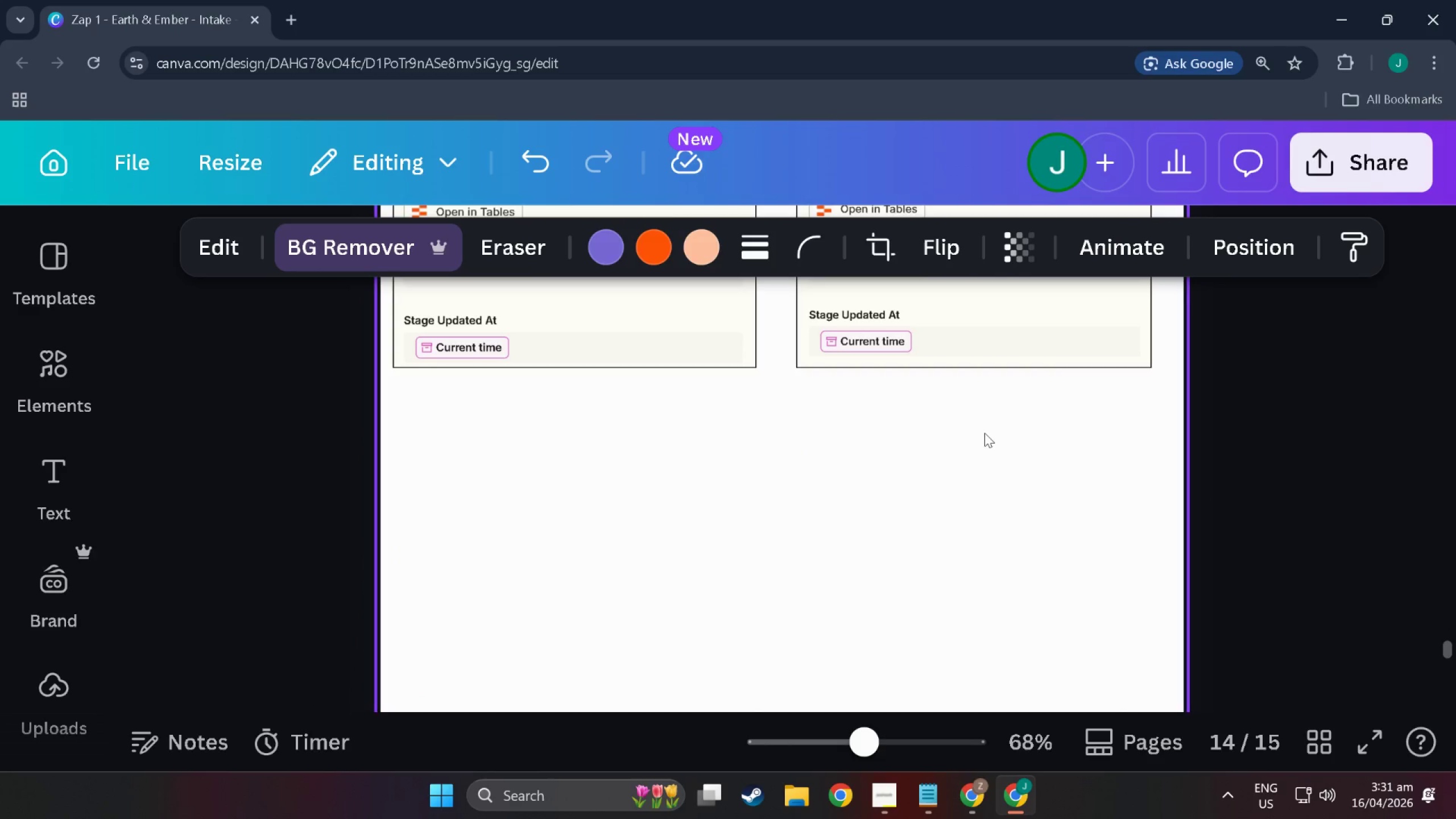 
left_click_drag(start_coordinate=[780, 450], to_coordinate=[971, 393])
 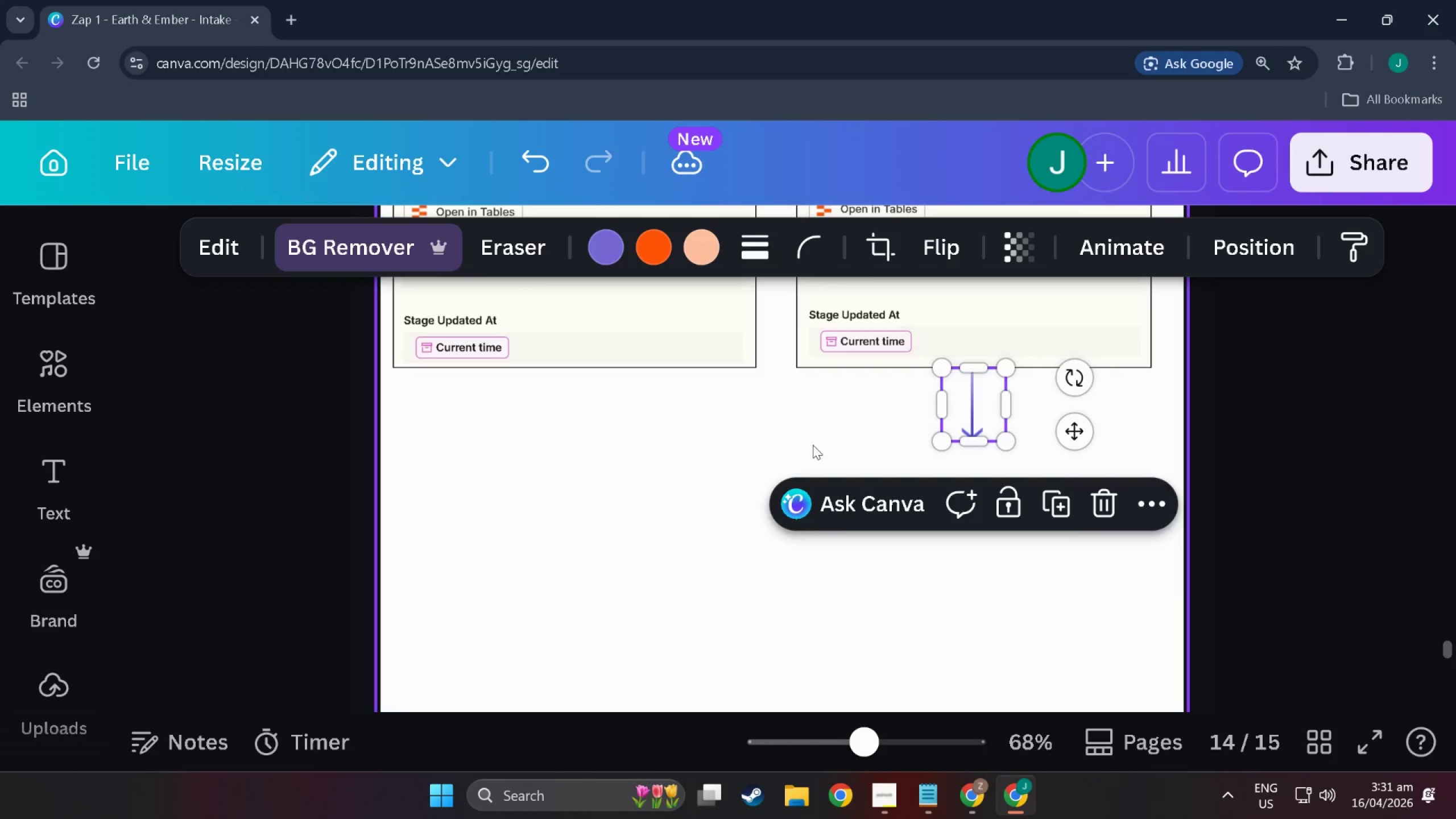 
scroll: coordinate [806, 449], scroll_direction: up, amount: 4.0
 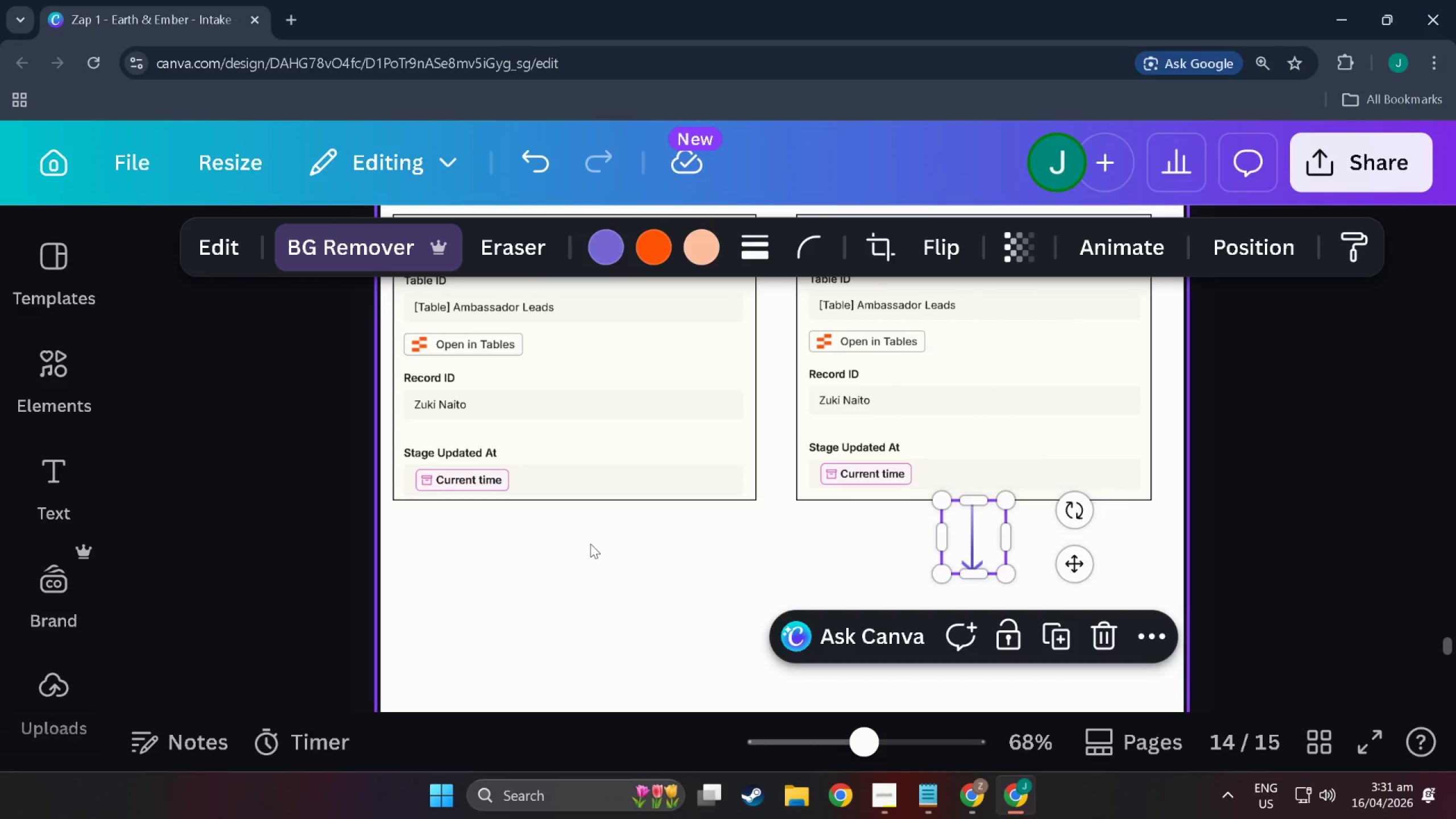 
key(Control+V)
 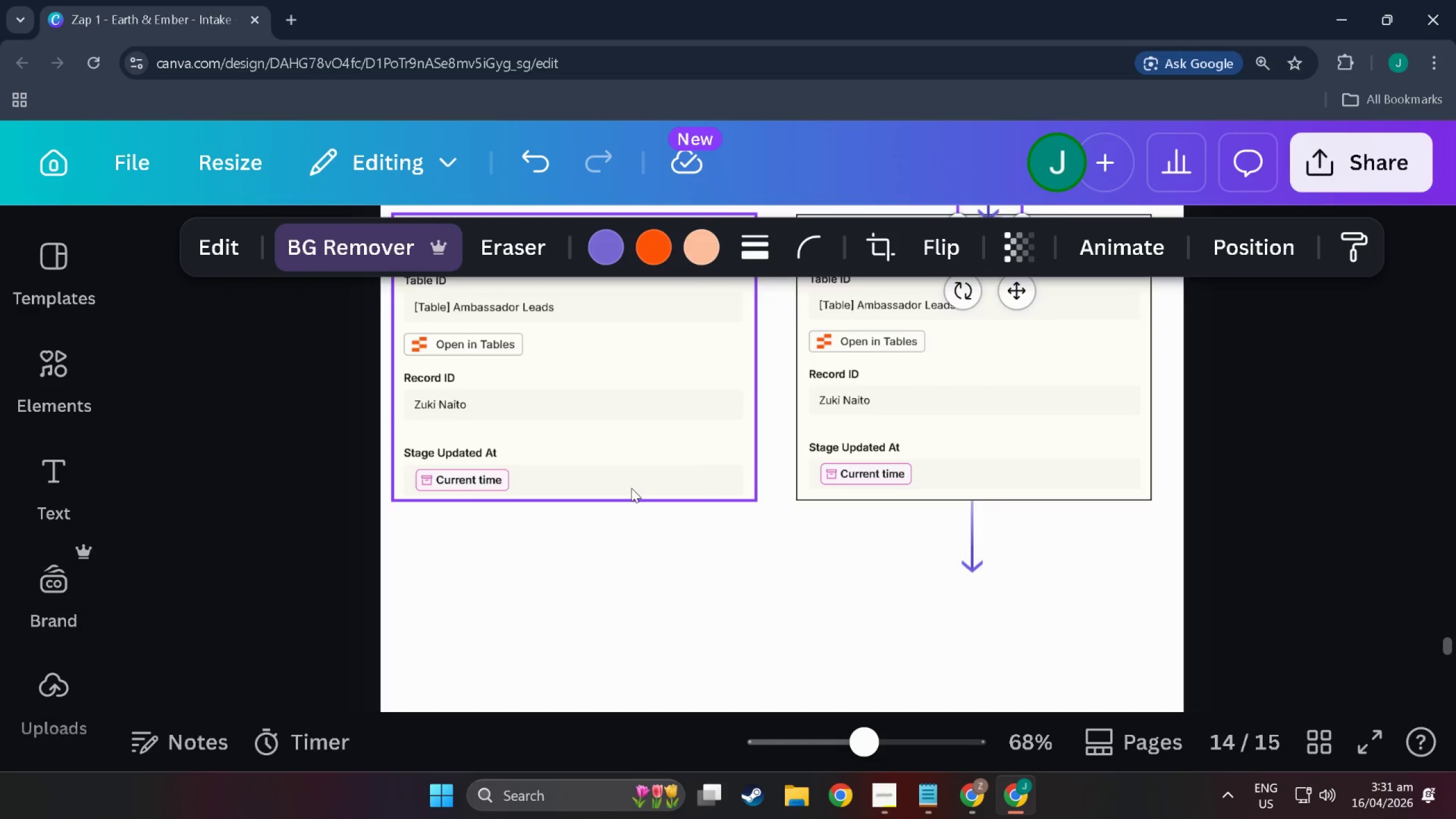 
scroll: coordinate [618, 552], scroll_direction: up, amount: 9.0
 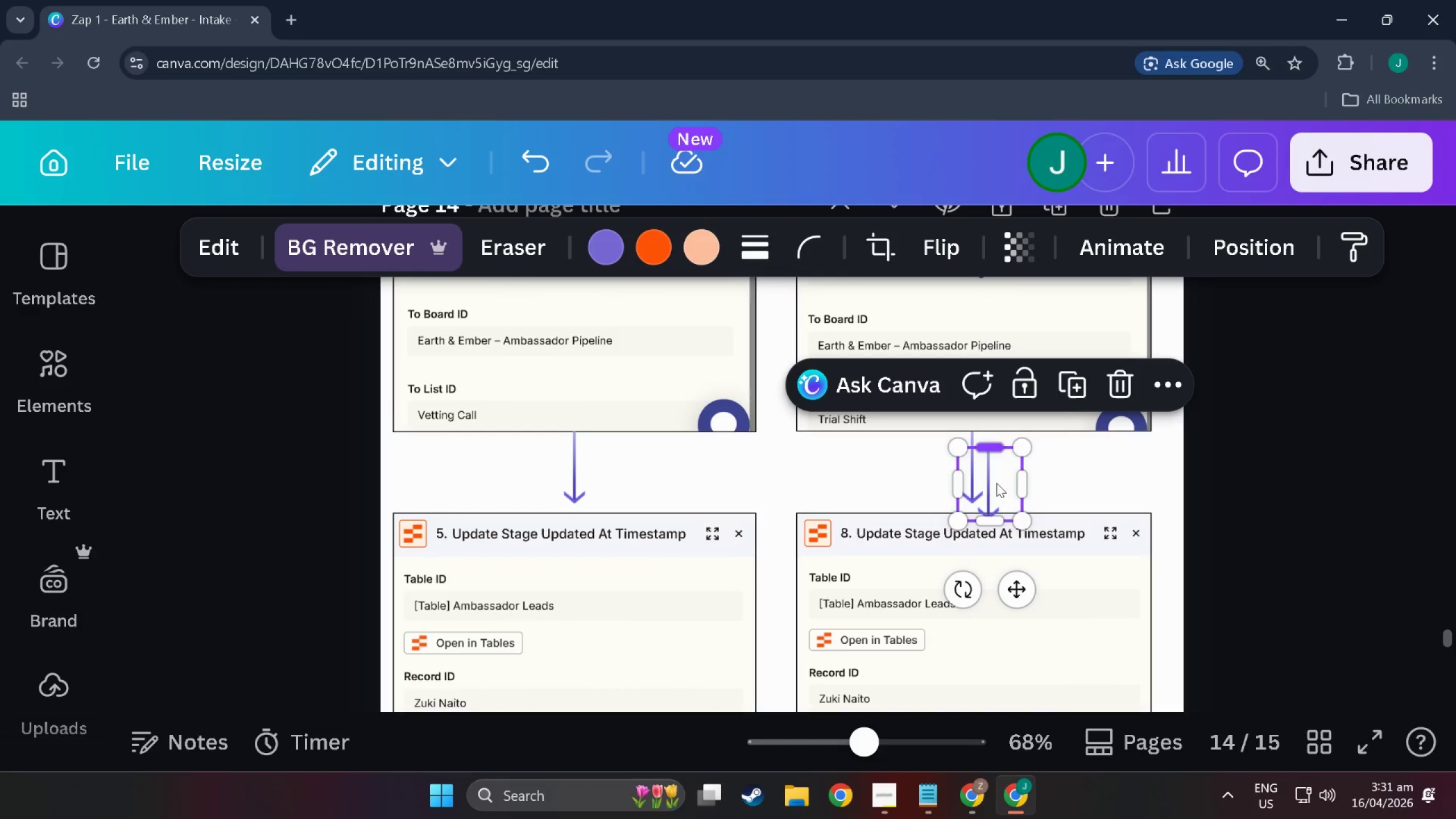 
left_click_drag(start_coordinate=[996, 490], to_coordinate=[583, 644])
 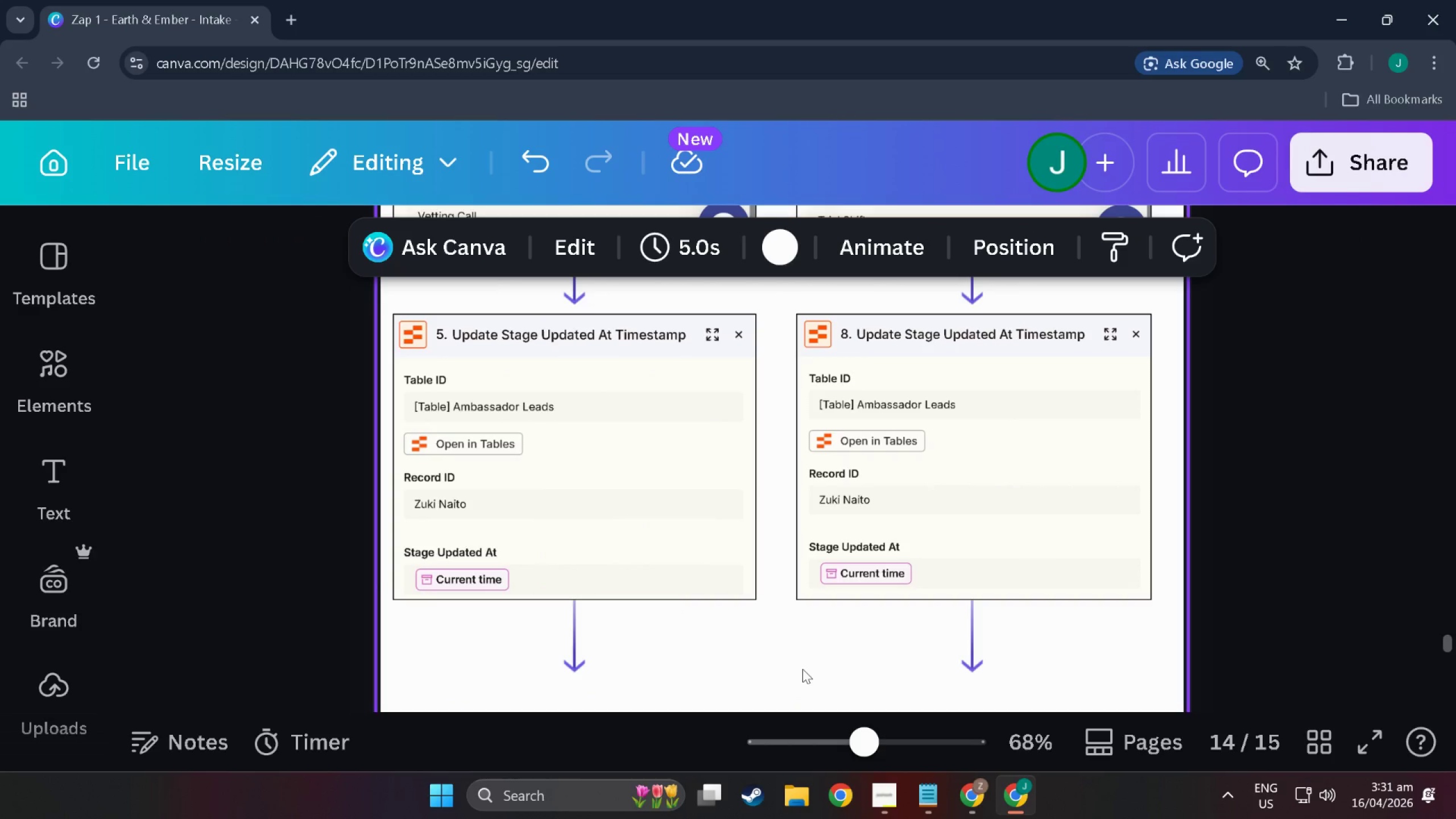 
scroll: coordinate [581, 660], scroll_direction: down, amount: 6.0
 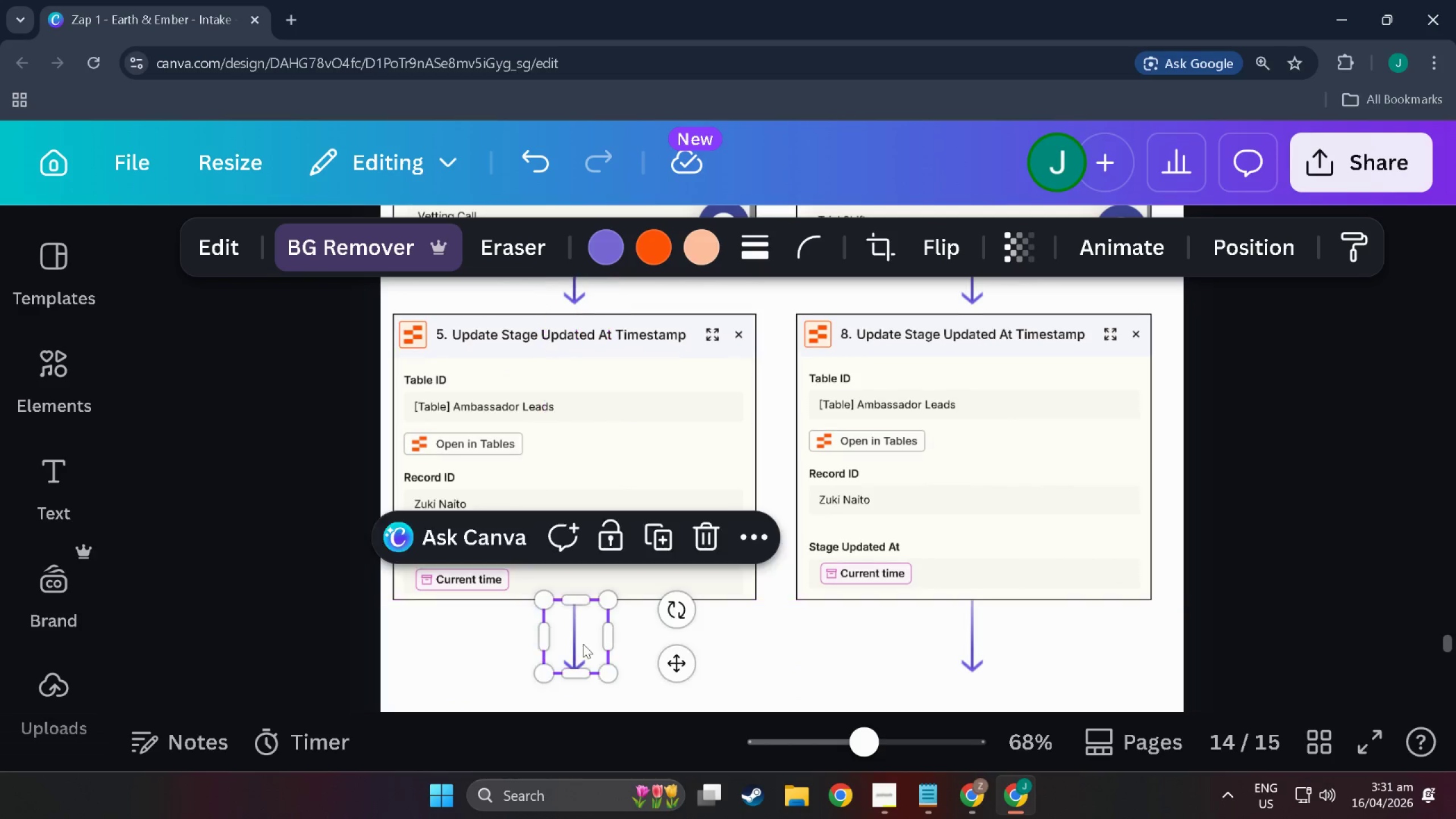 
left_click([803, 669])
 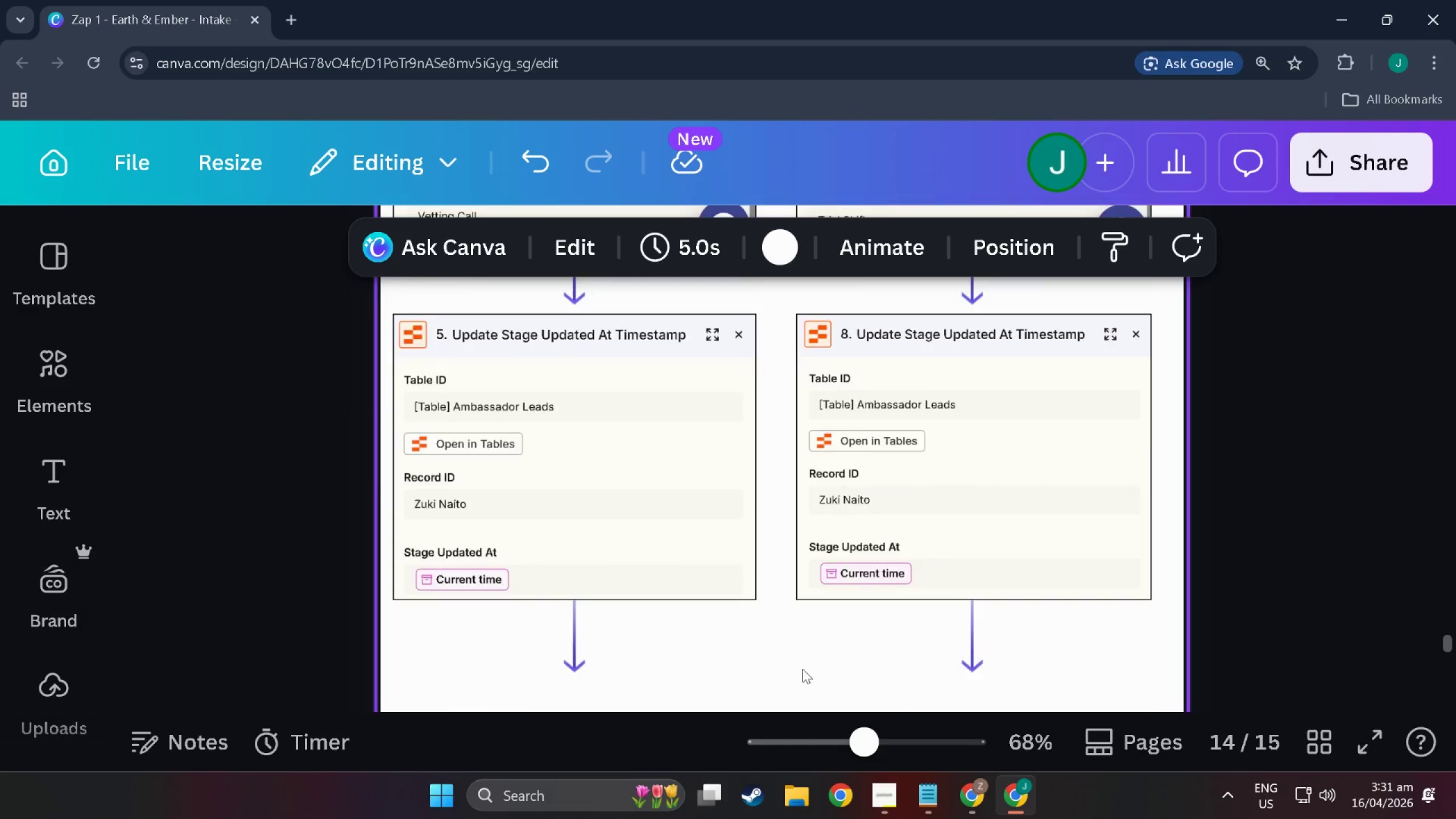 
scroll: coordinate [756, 518], scroll_direction: down, amount: 5.0
 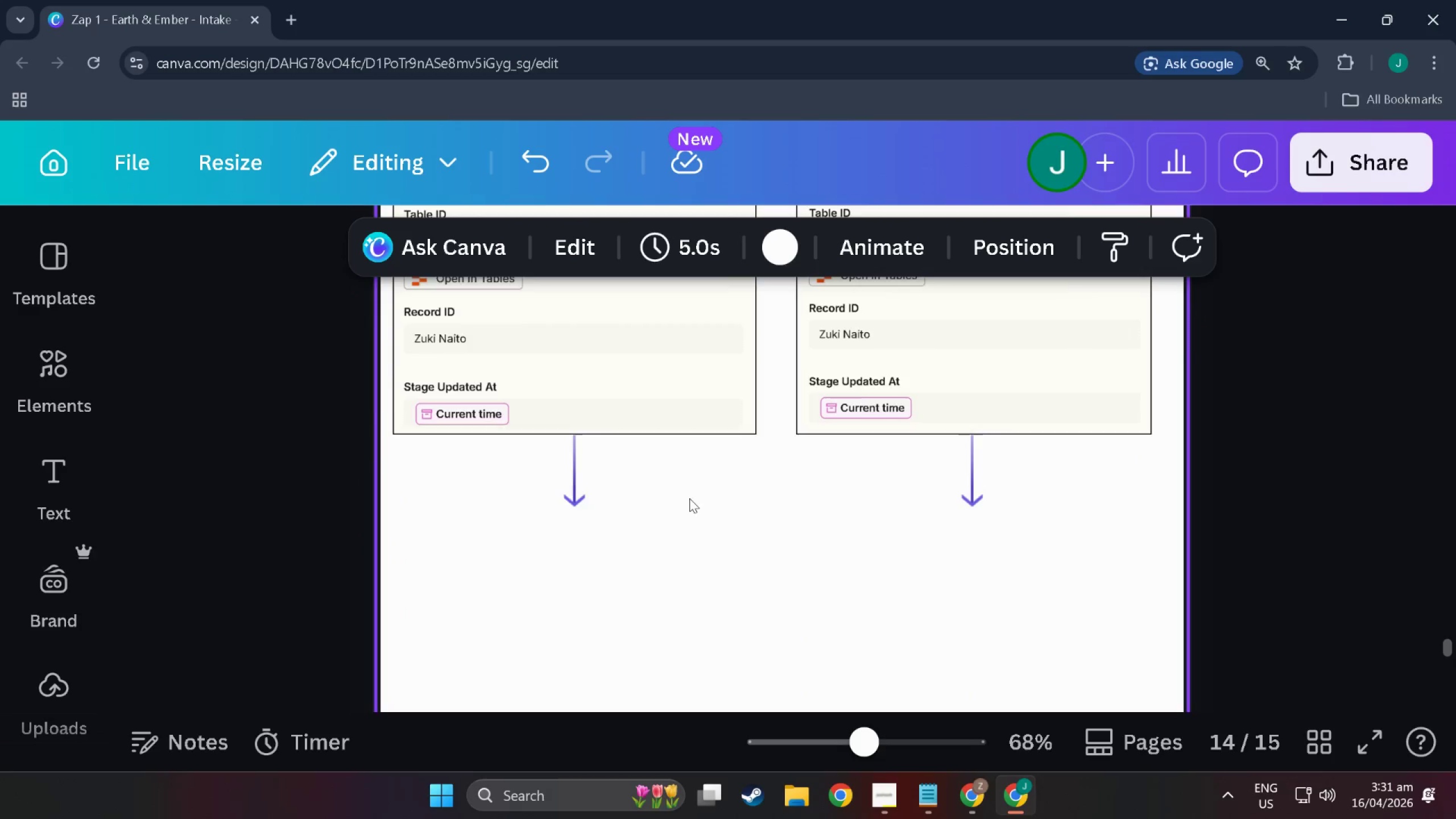 
left_click([622, 528])
 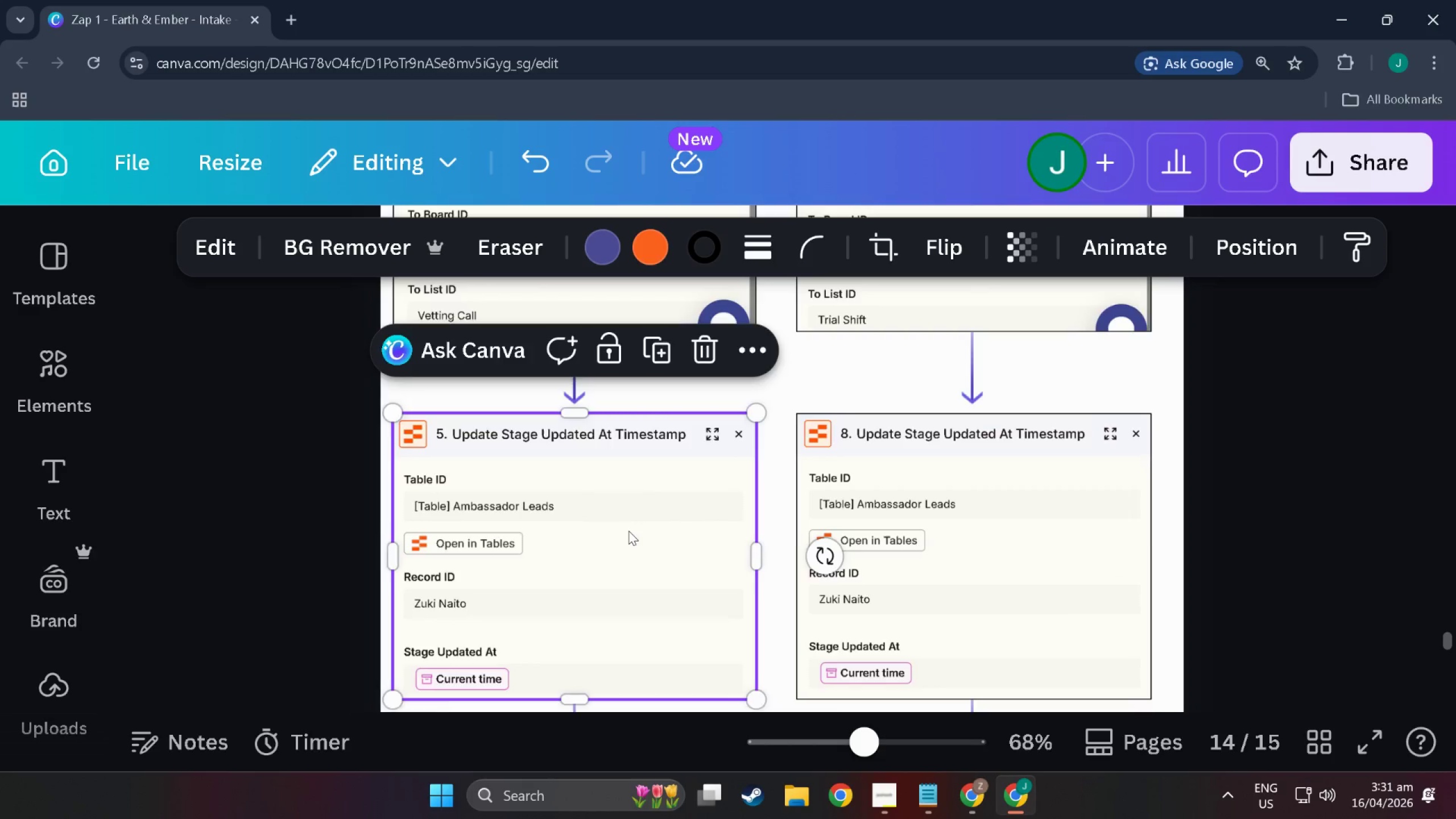 
scroll: coordinate [622, 528], scroll_direction: up, amount: 8.0
 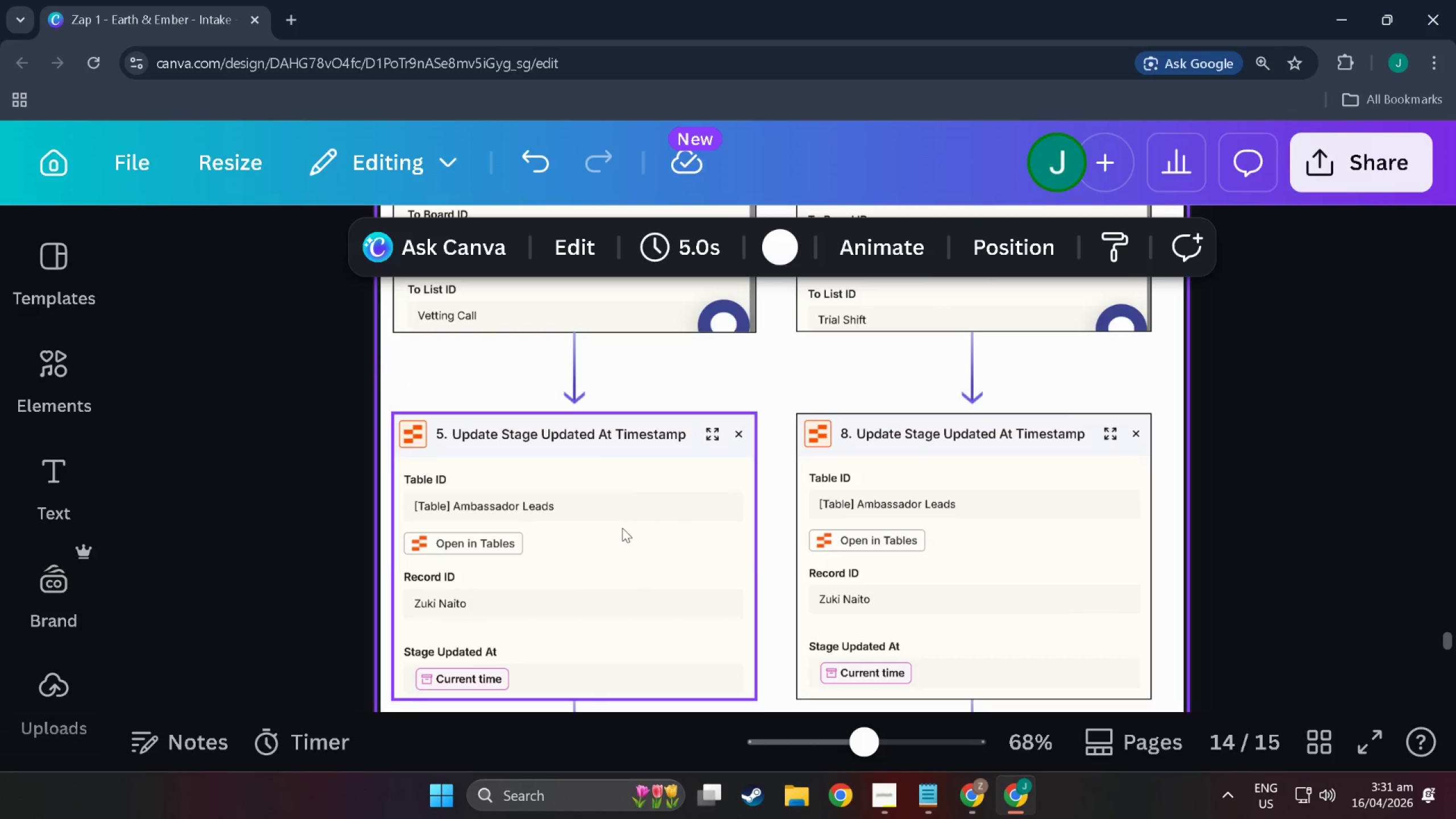 
left_click([963, 490])
 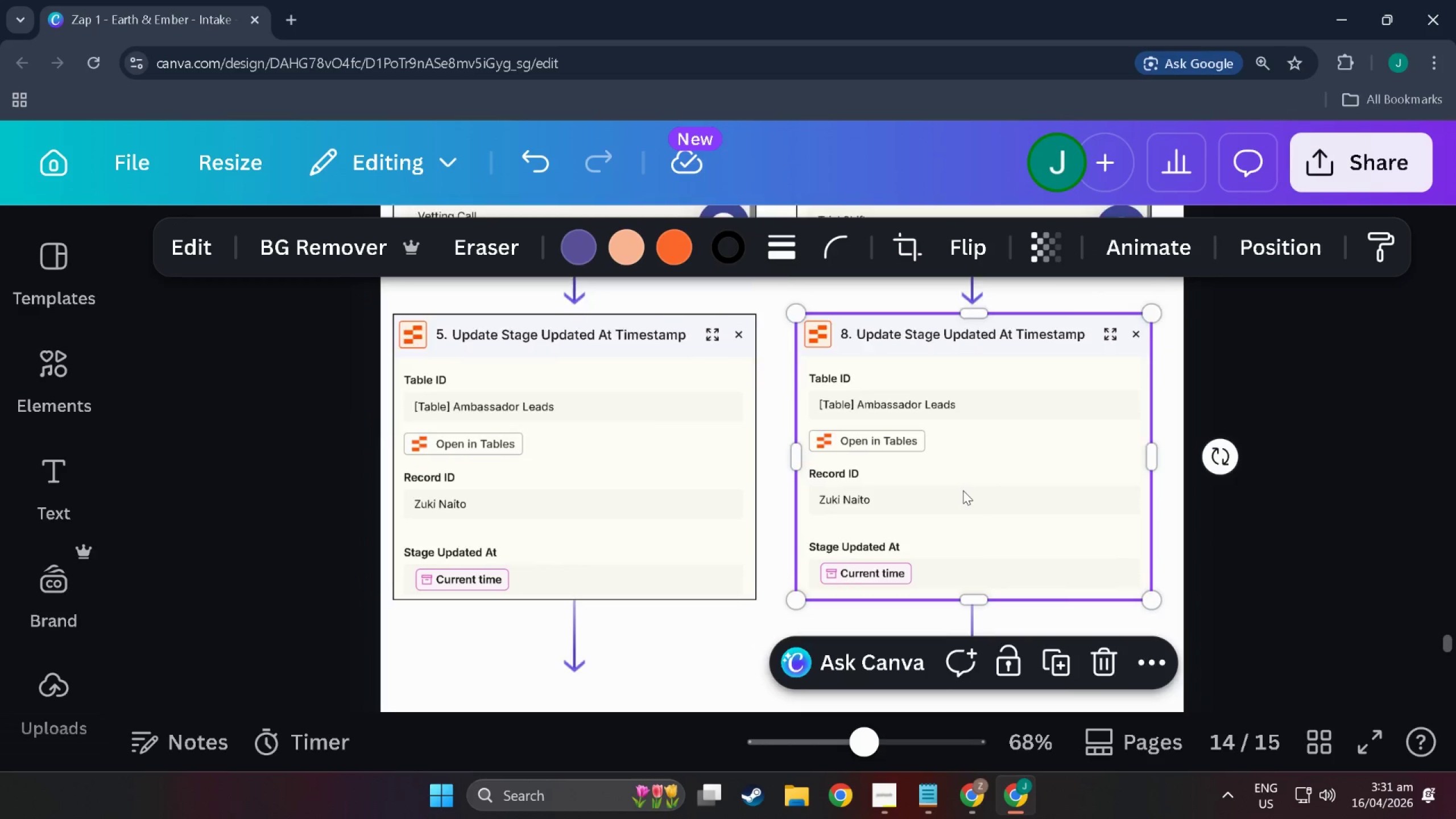 
scroll: coordinate [838, 527], scroll_direction: down, amount: 11.0
 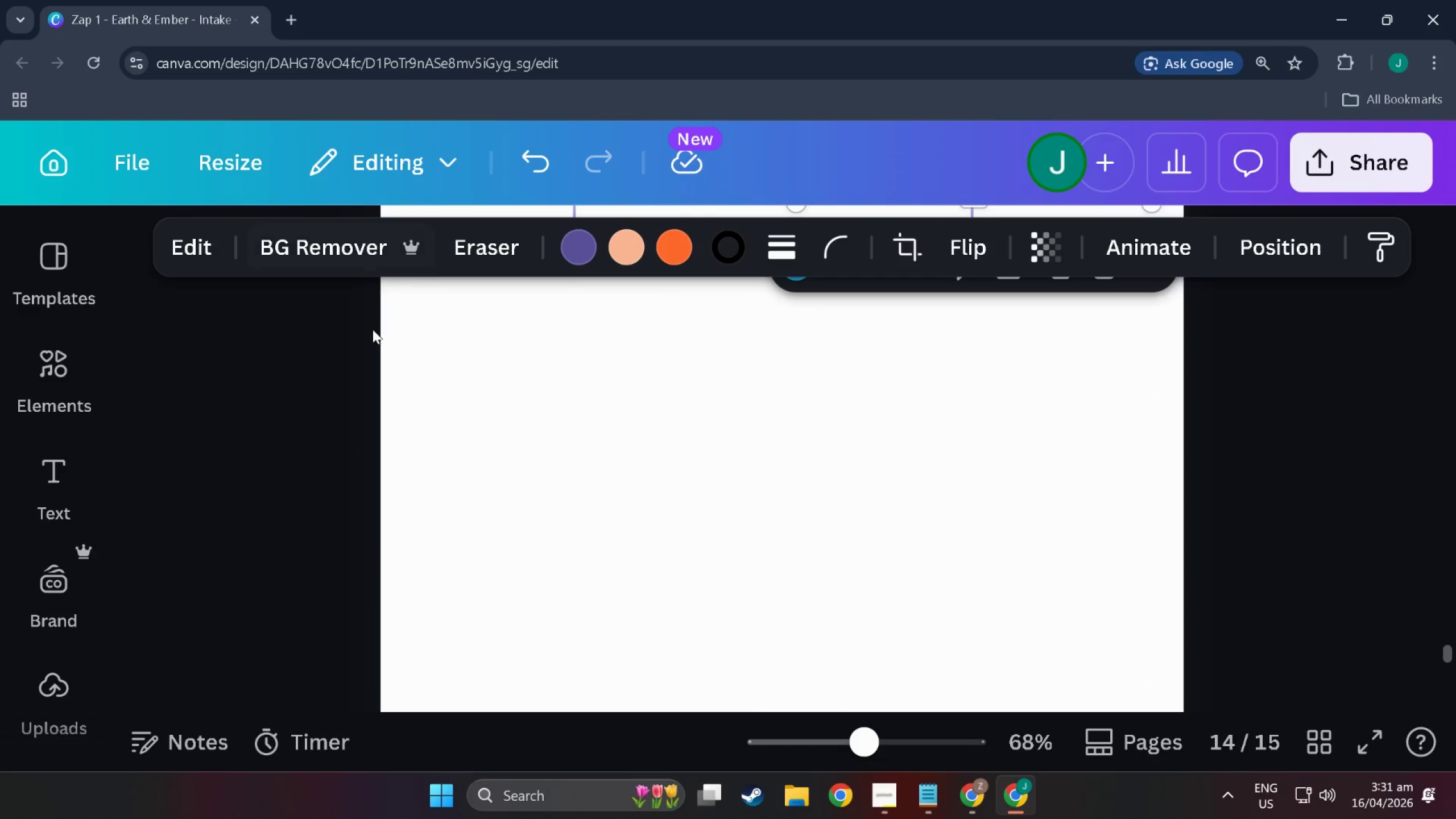 
left_click([437, 424])
 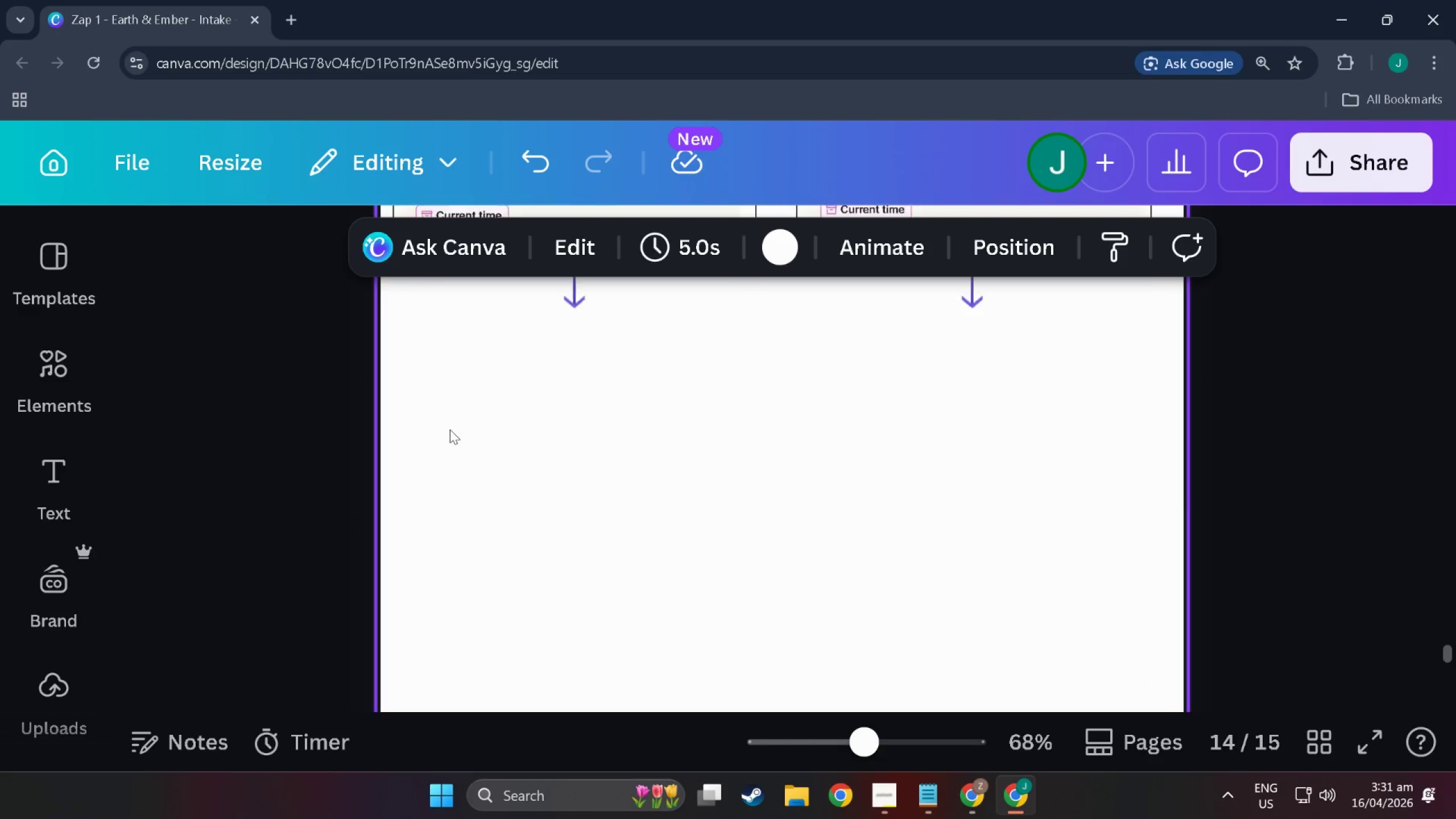 
scroll: coordinate [463, 446], scroll_direction: up, amount: 10.0
 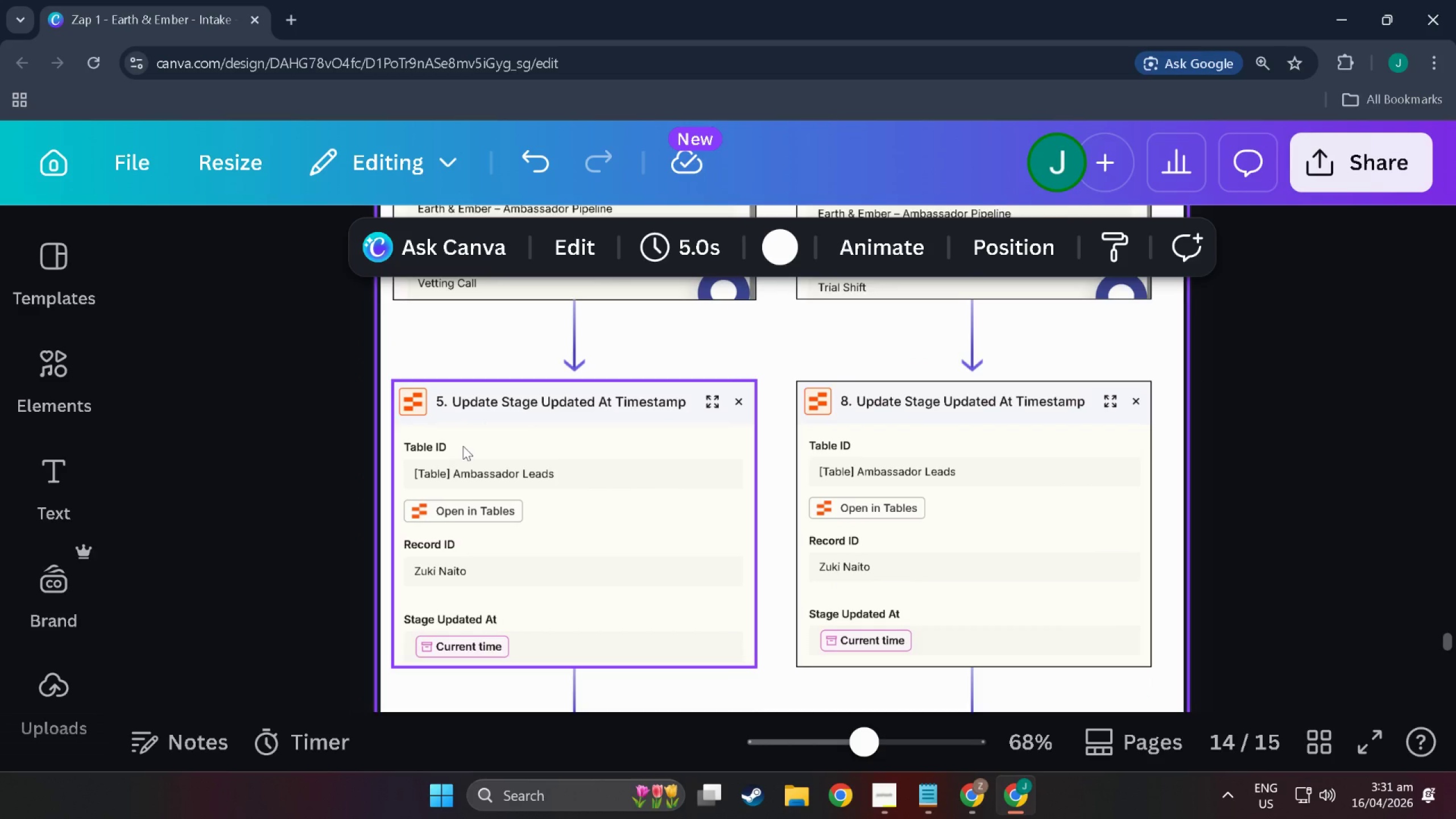 
scroll: coordinate [463, 446], scroll_direction: down, amount: 5.0
 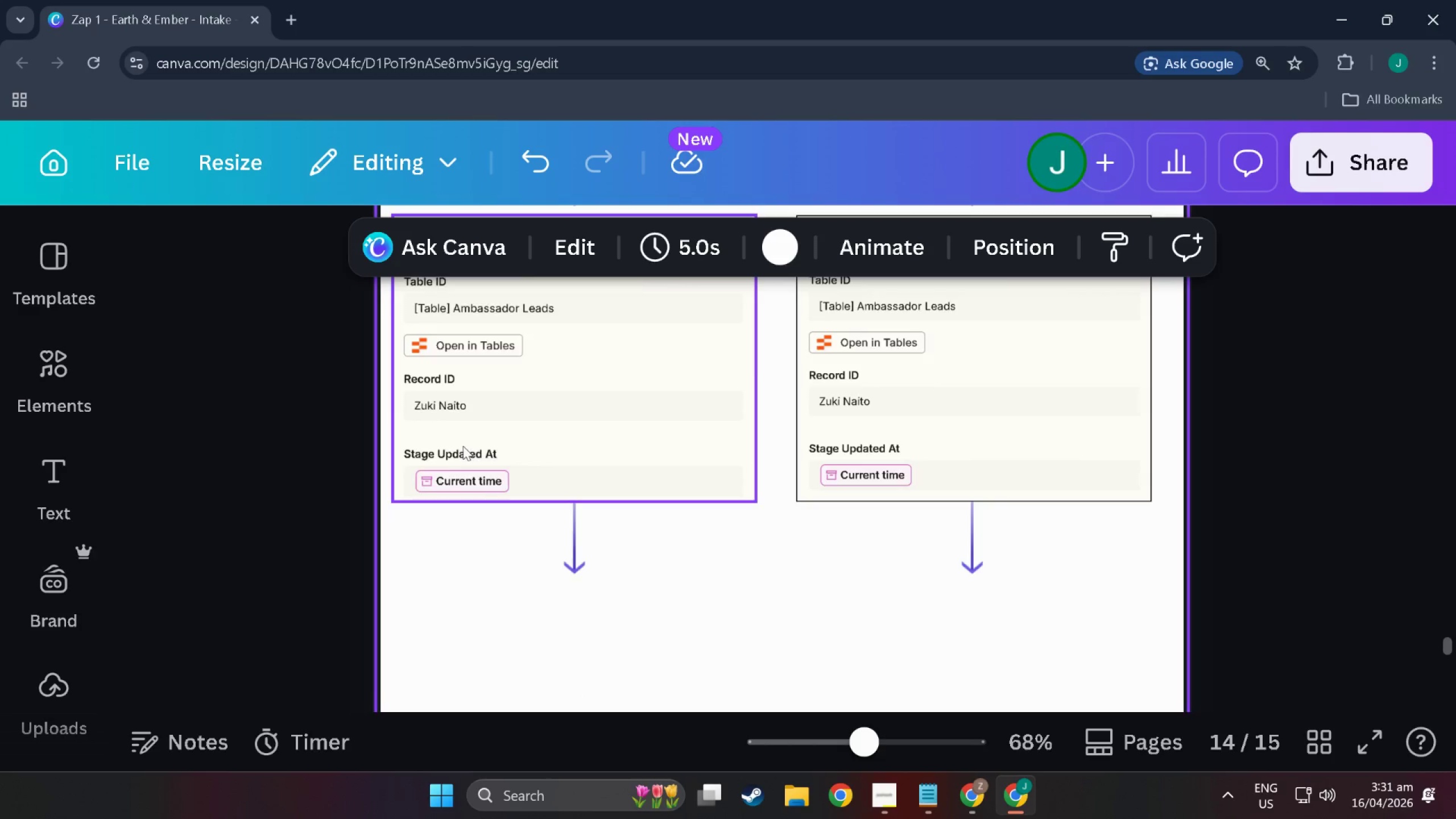 
scroll: coordinate [463, 446], scroll_direction: up, amount: 9.0
 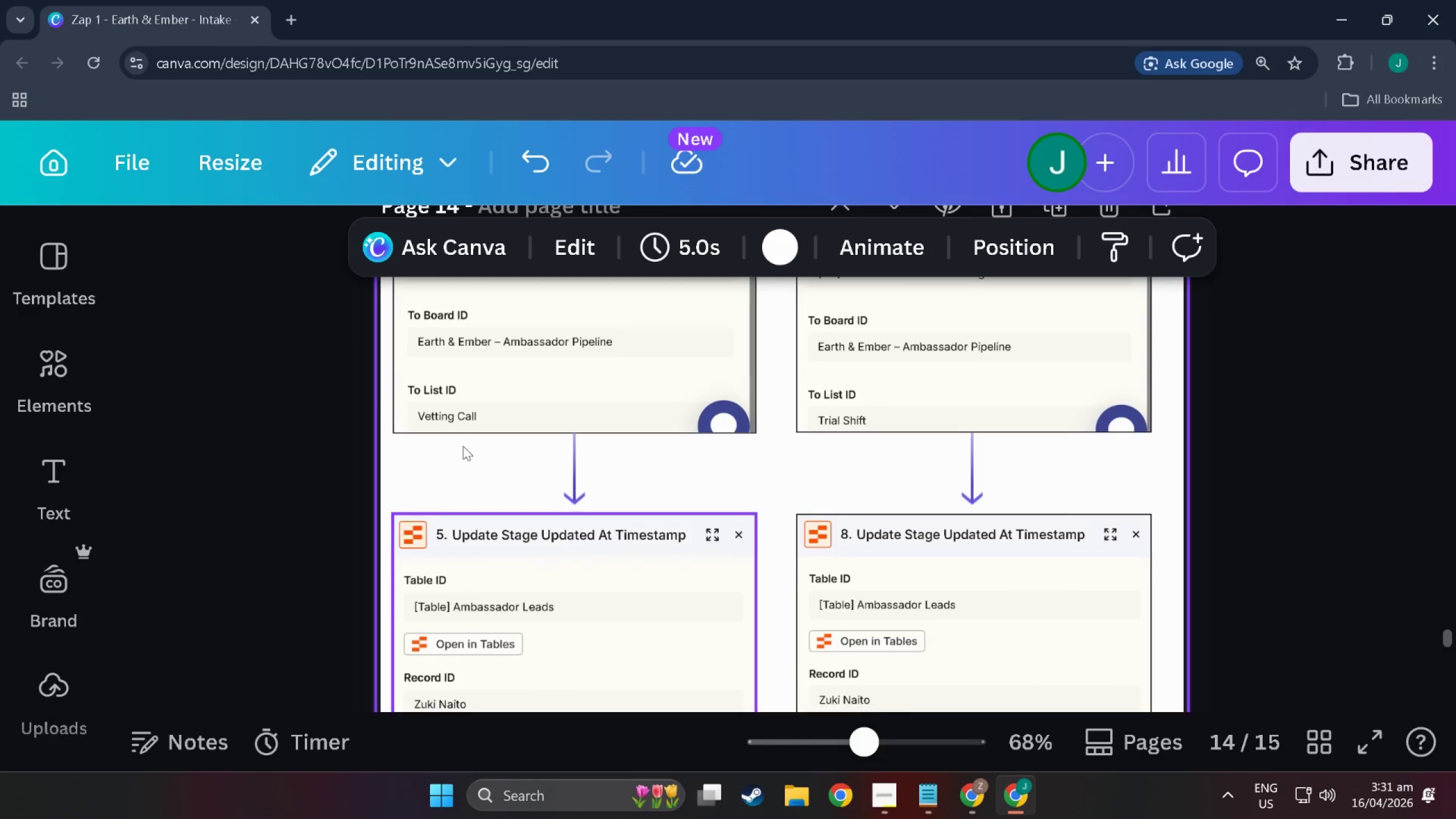 
key(Alt+AltLeft)
 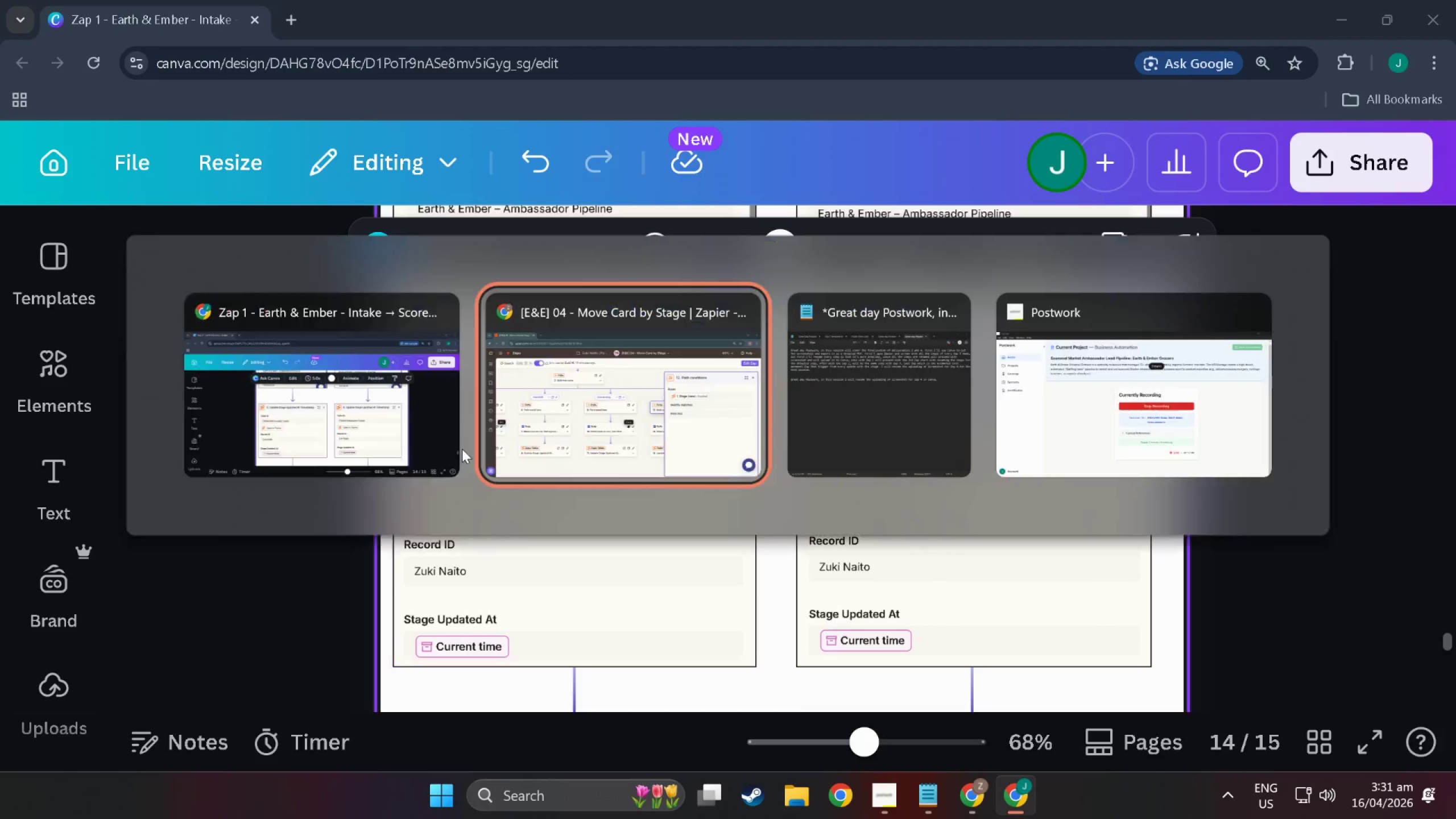 
key(Alt+Tab)
 